 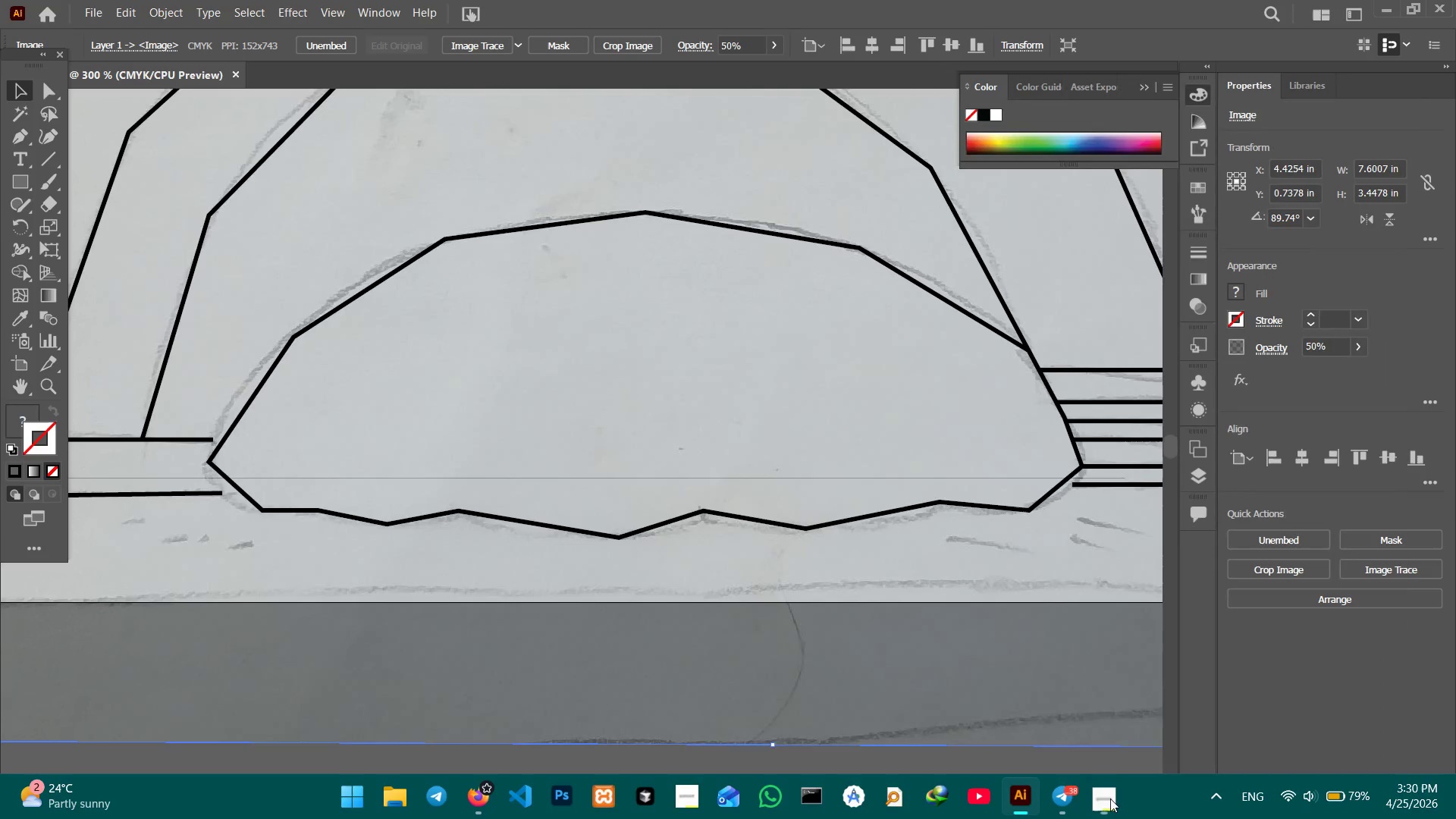 
left_click_drag(start_coordinate=[705, 574], to_coordinate=[686, 475])
 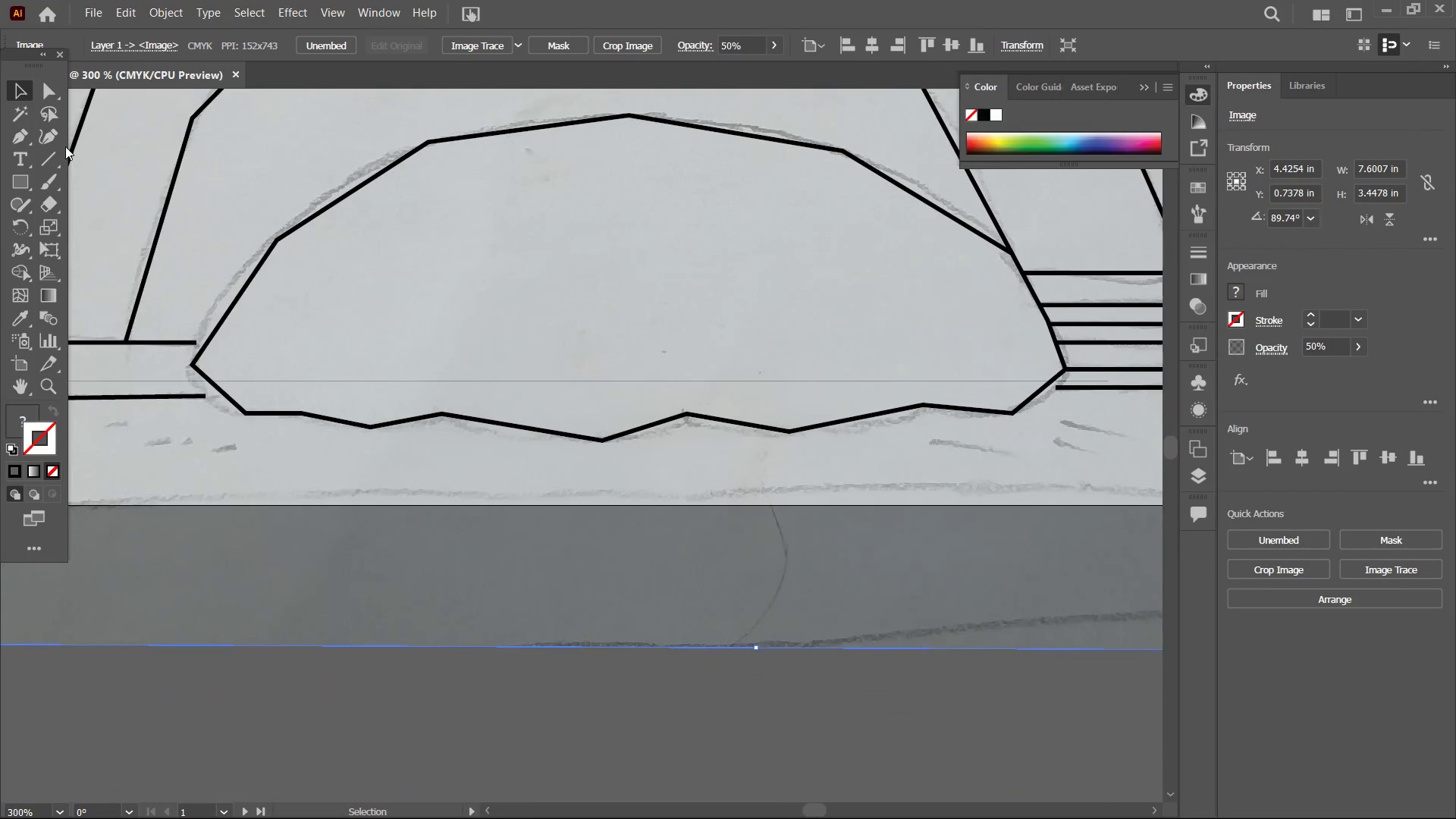 
left_click([52, 136])
 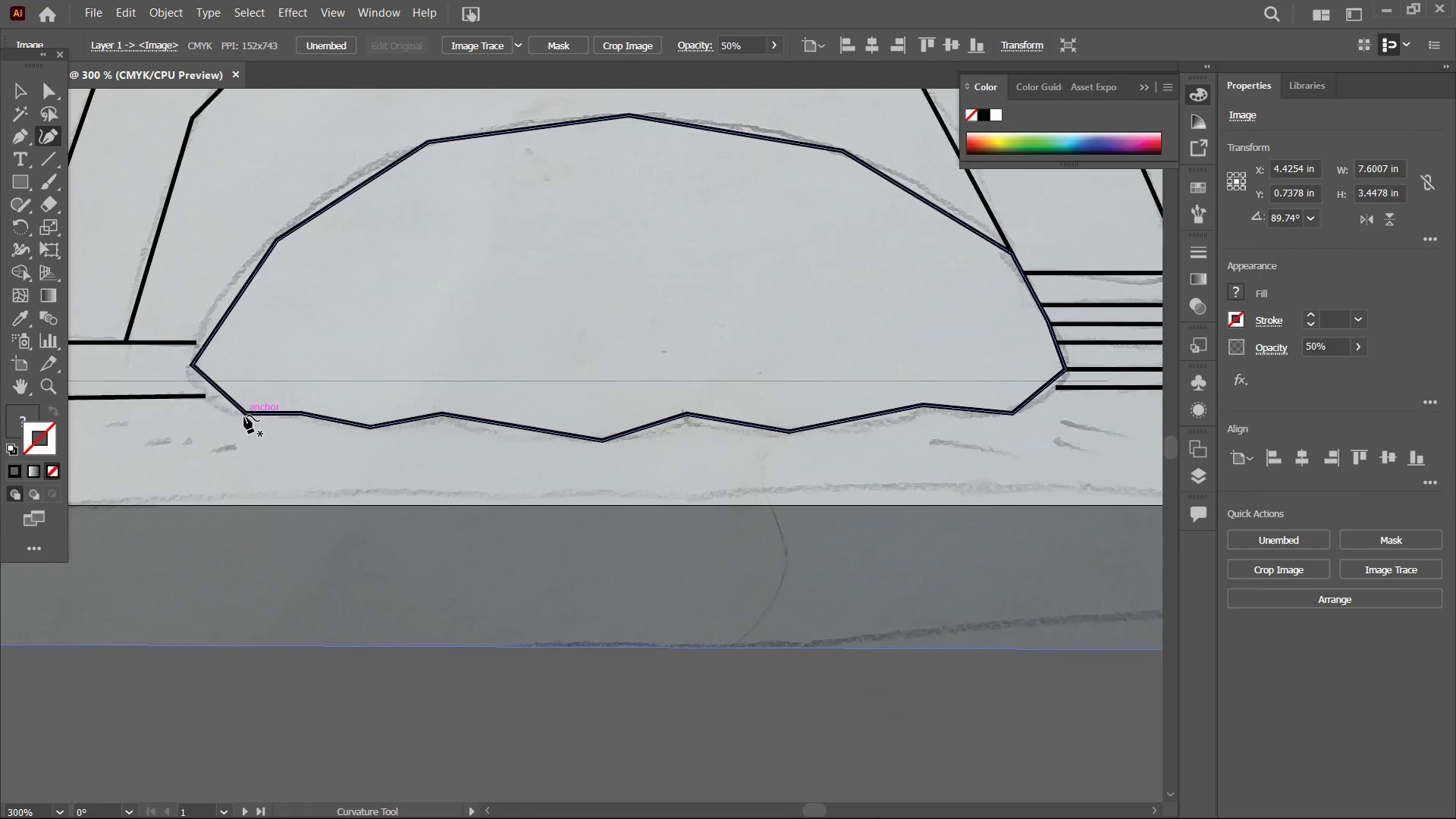 
left_click([245, 415])
 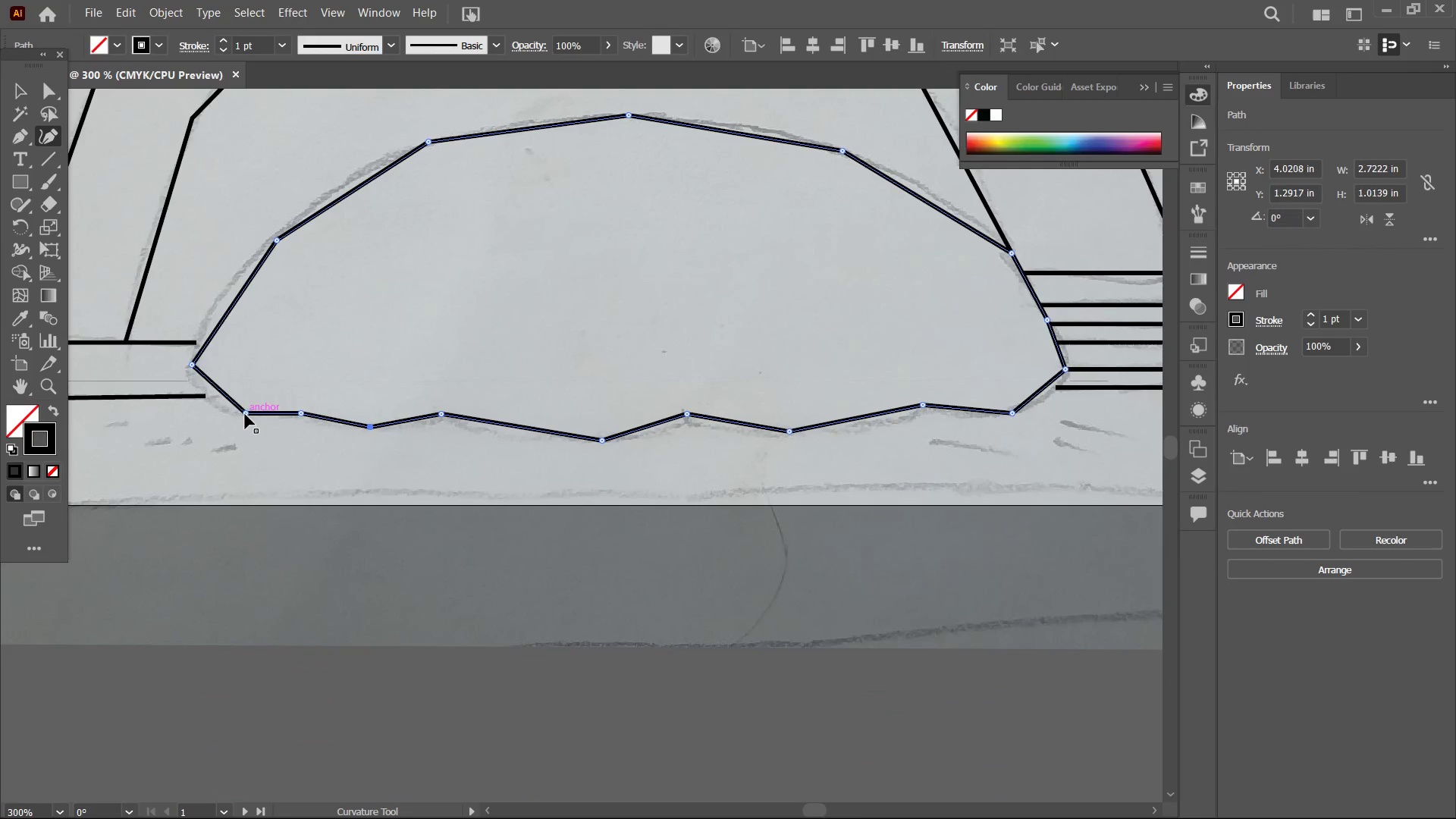 
key(Control+Equal)
 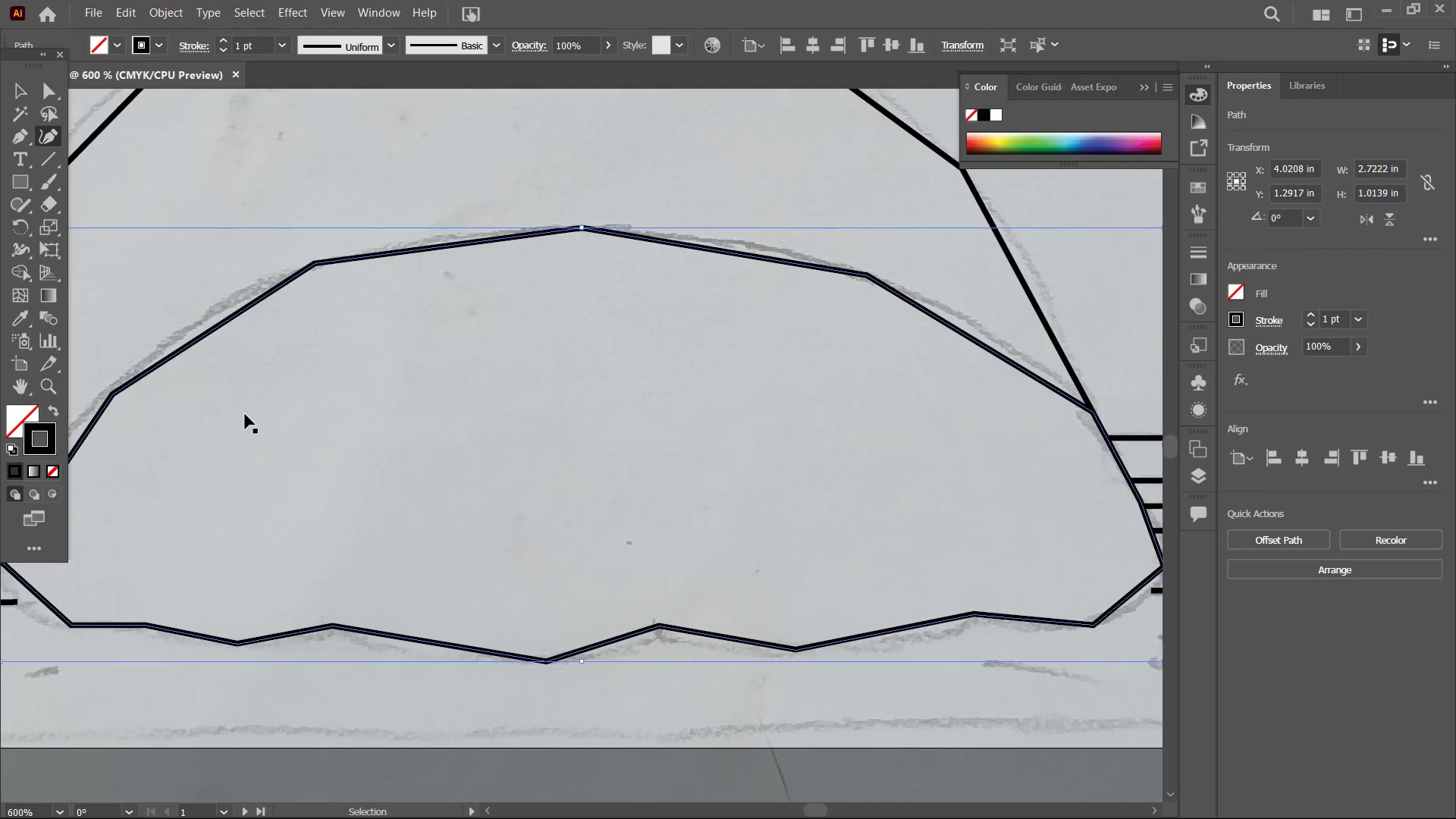 
key(Control+Equal)
 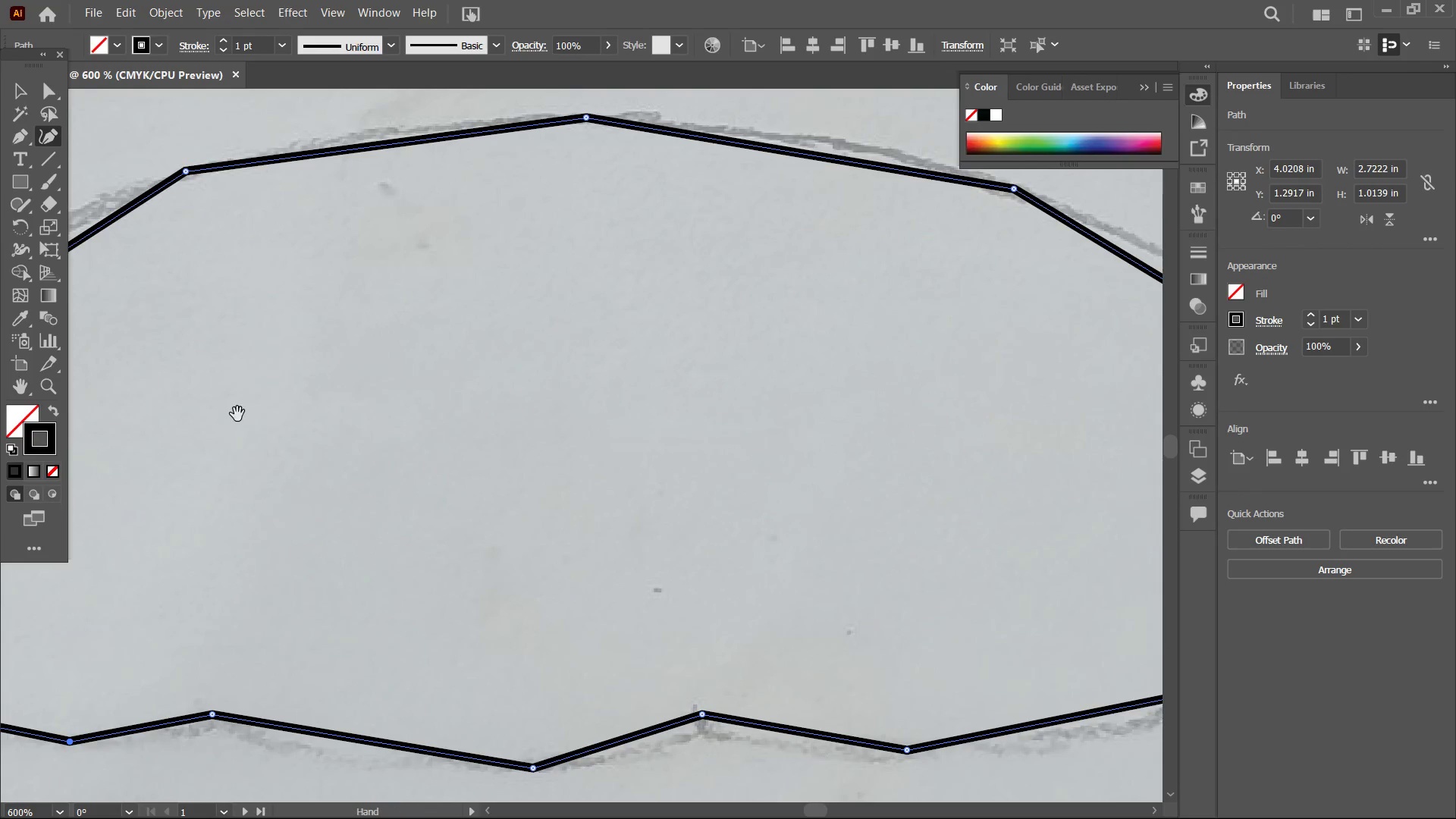 
hold_key(key=Space, duration=1.5)
 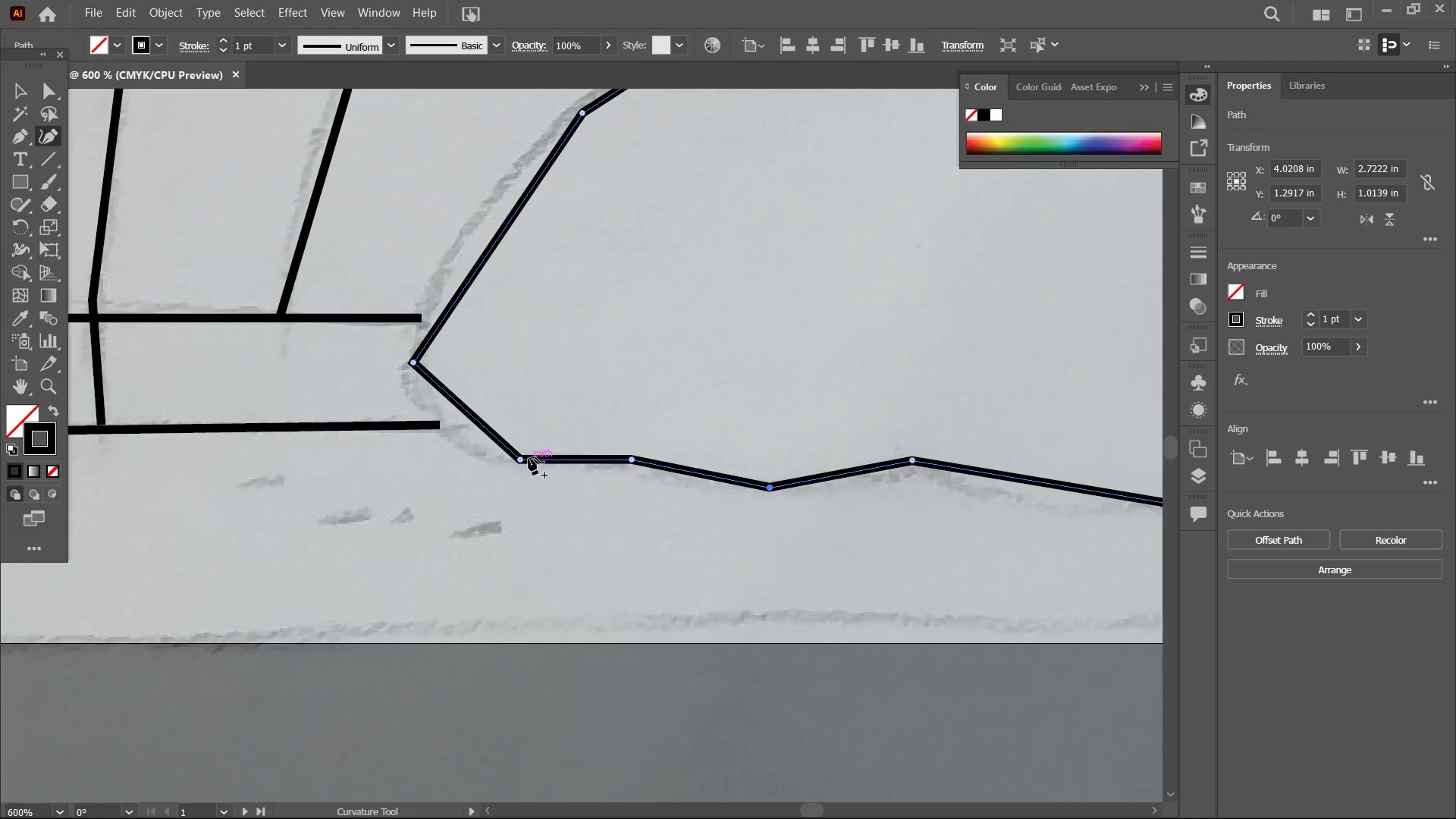 
left_click_drag(start_coordinate=[206, 583], to_coordinate=[570, 464])
 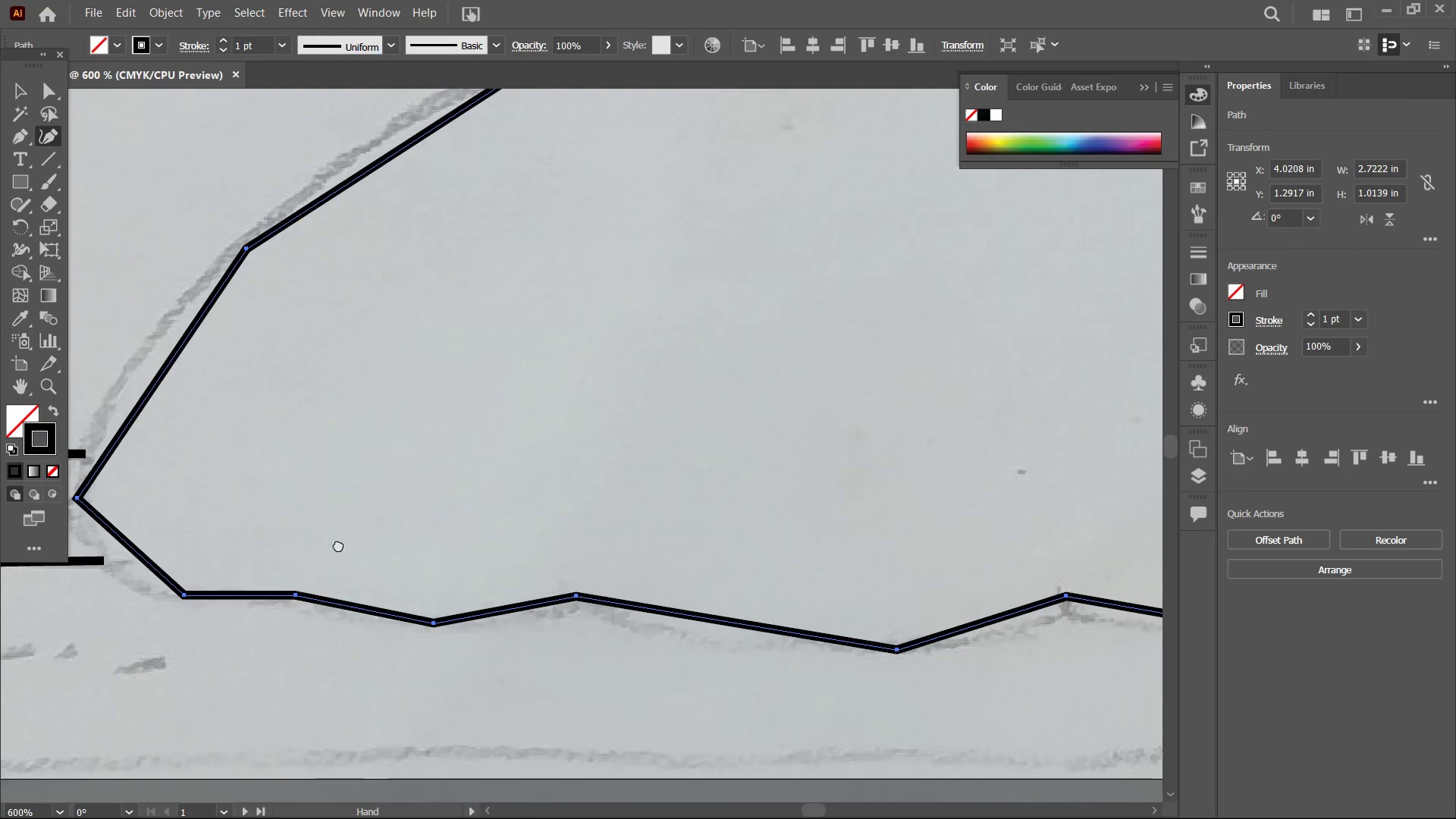 
left_click_drag(start_coordinate=[335, 545], to_coordinate=[671, 403])
 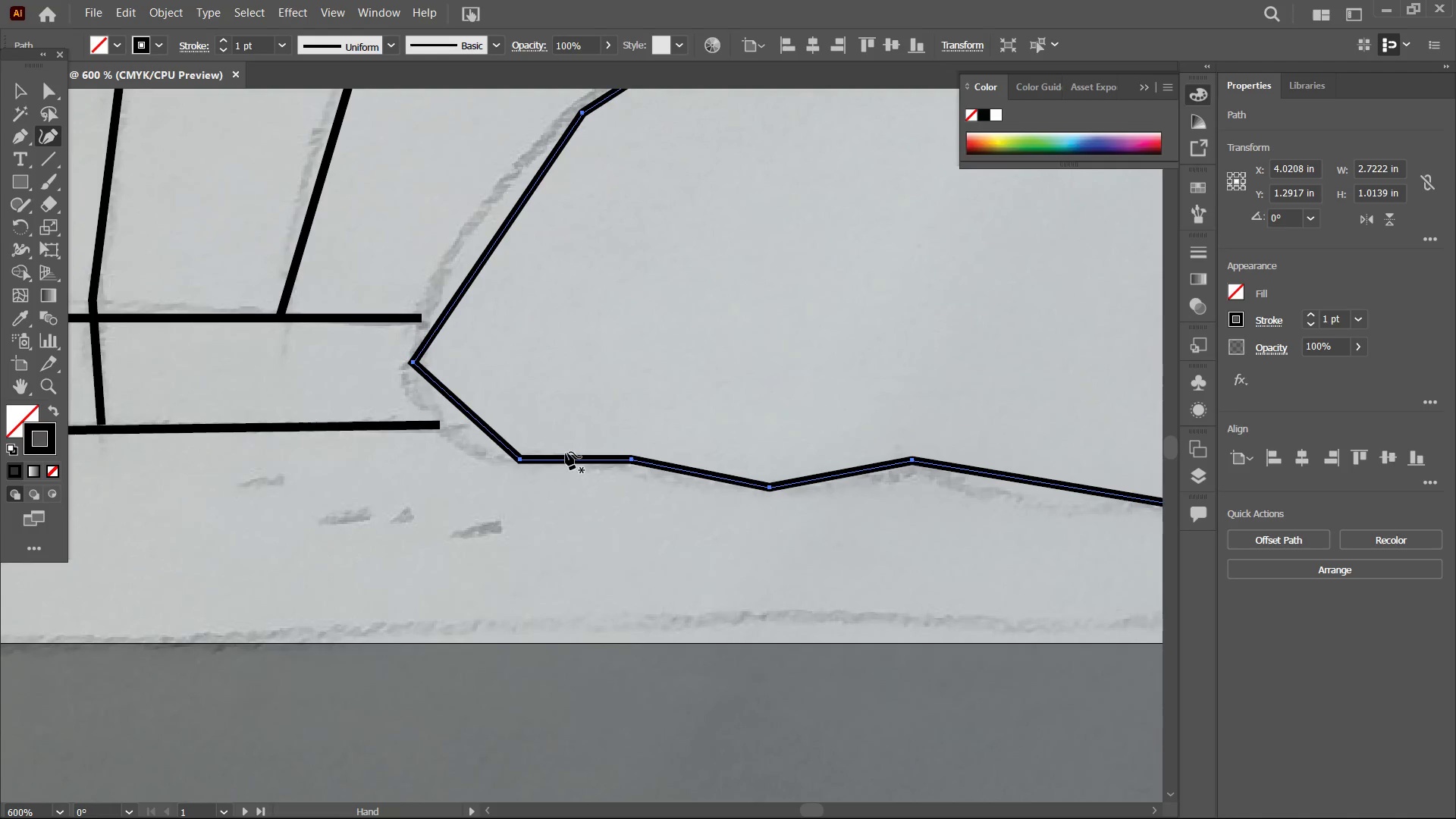 
key(Space)
 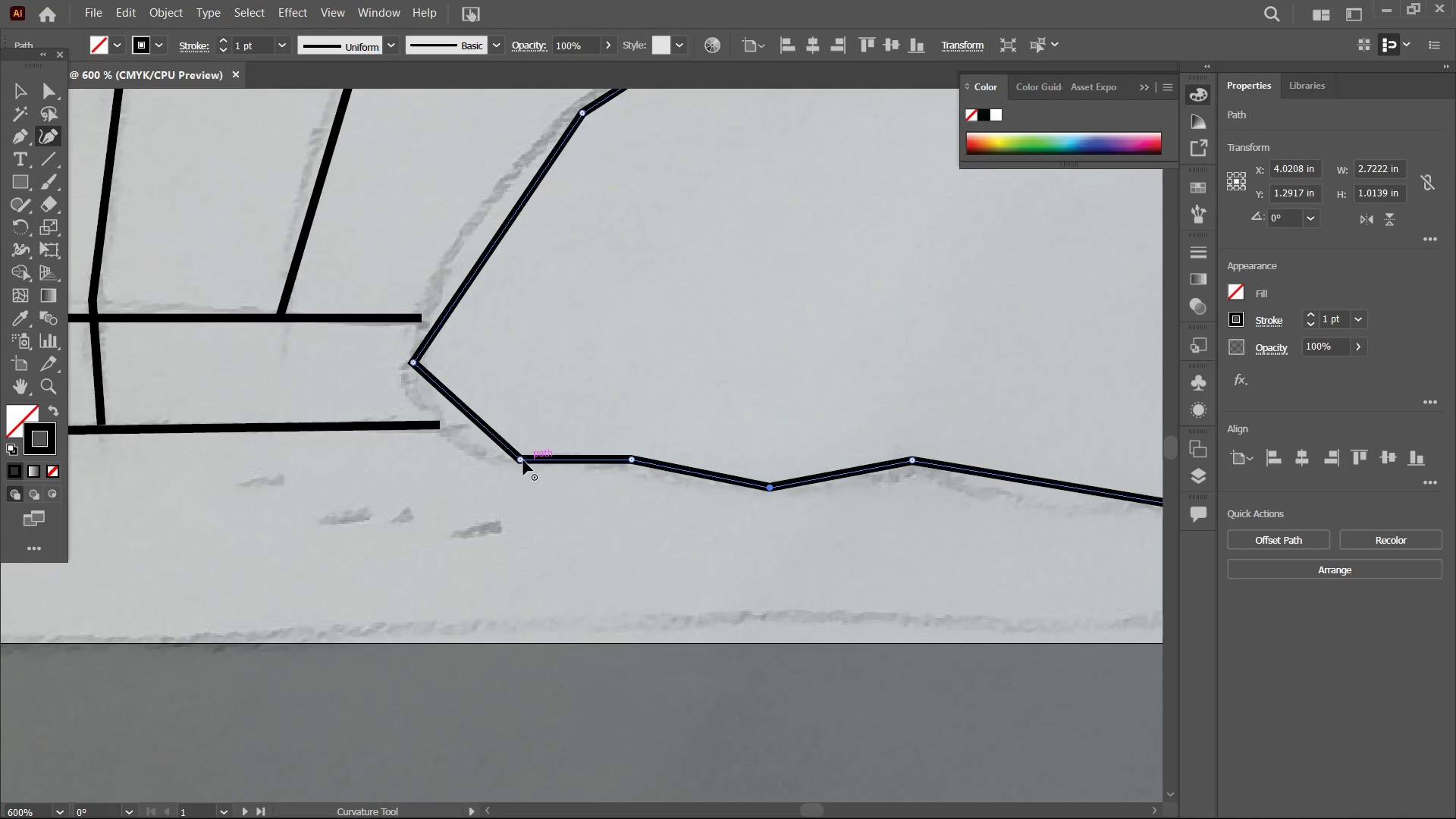 
left_click([523, 460])
 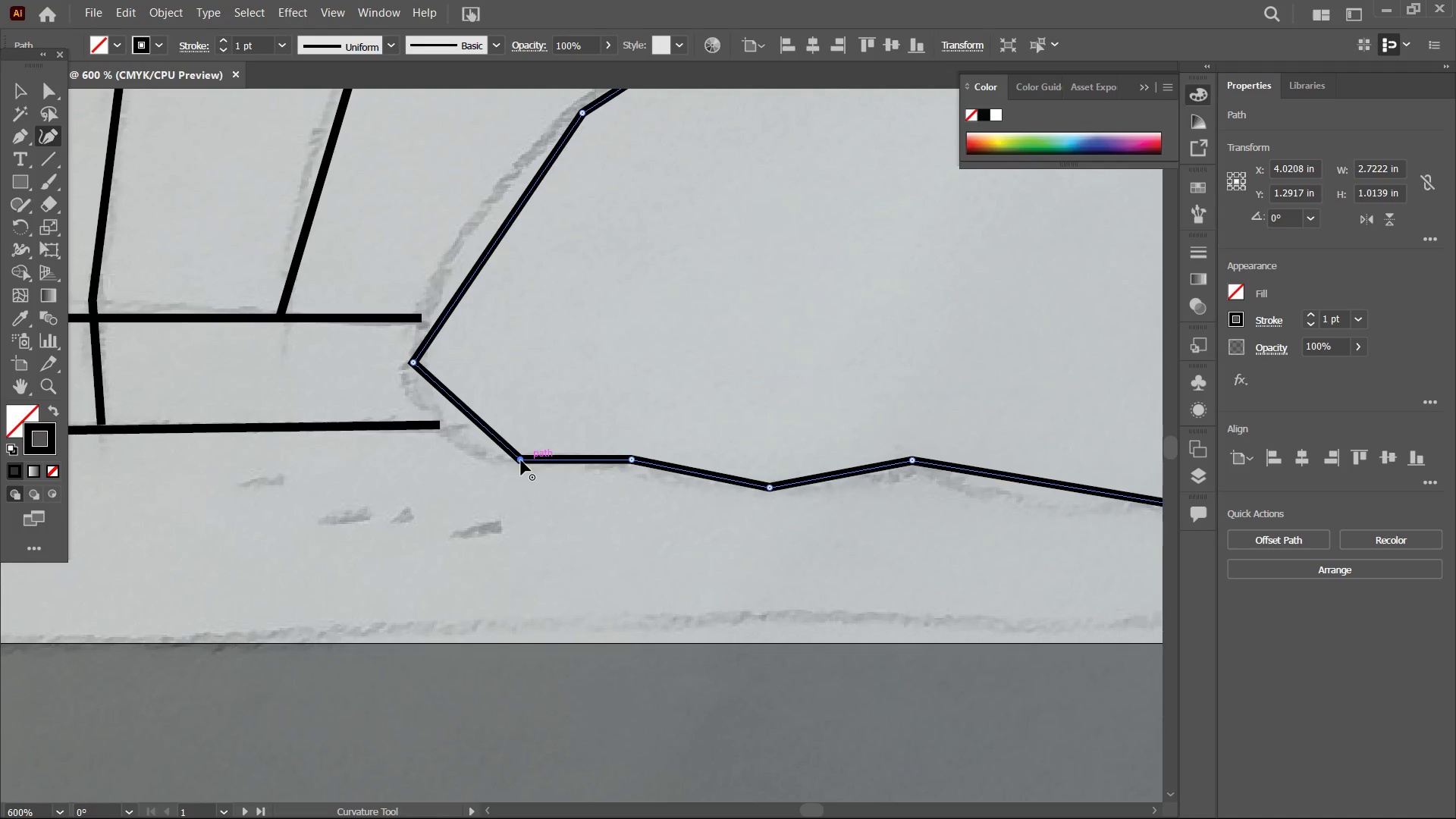 
key(Backspace)
 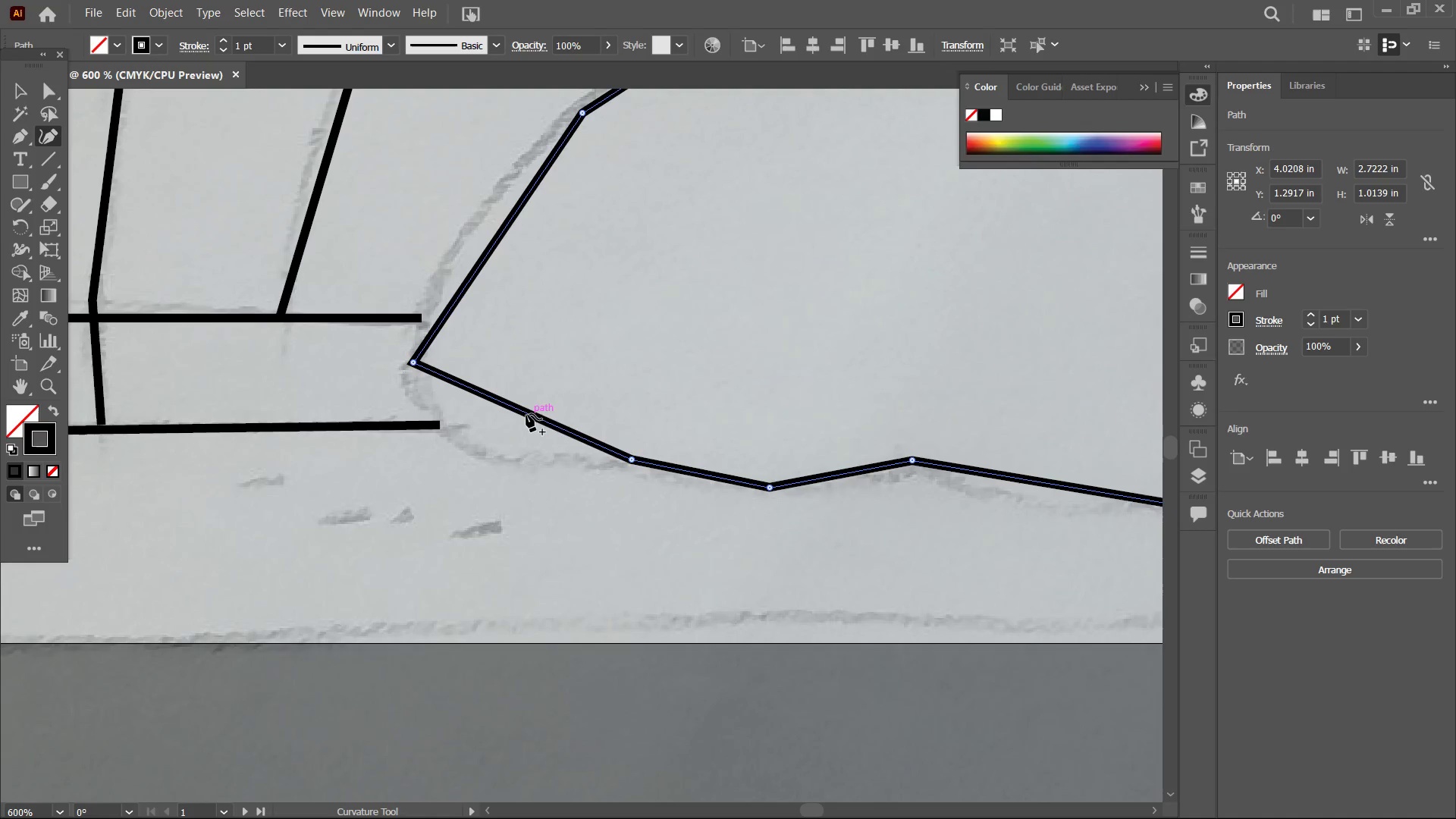 
left_click_drag(start_coordinate=[526, 414], to_coordinate=[450, 438])
 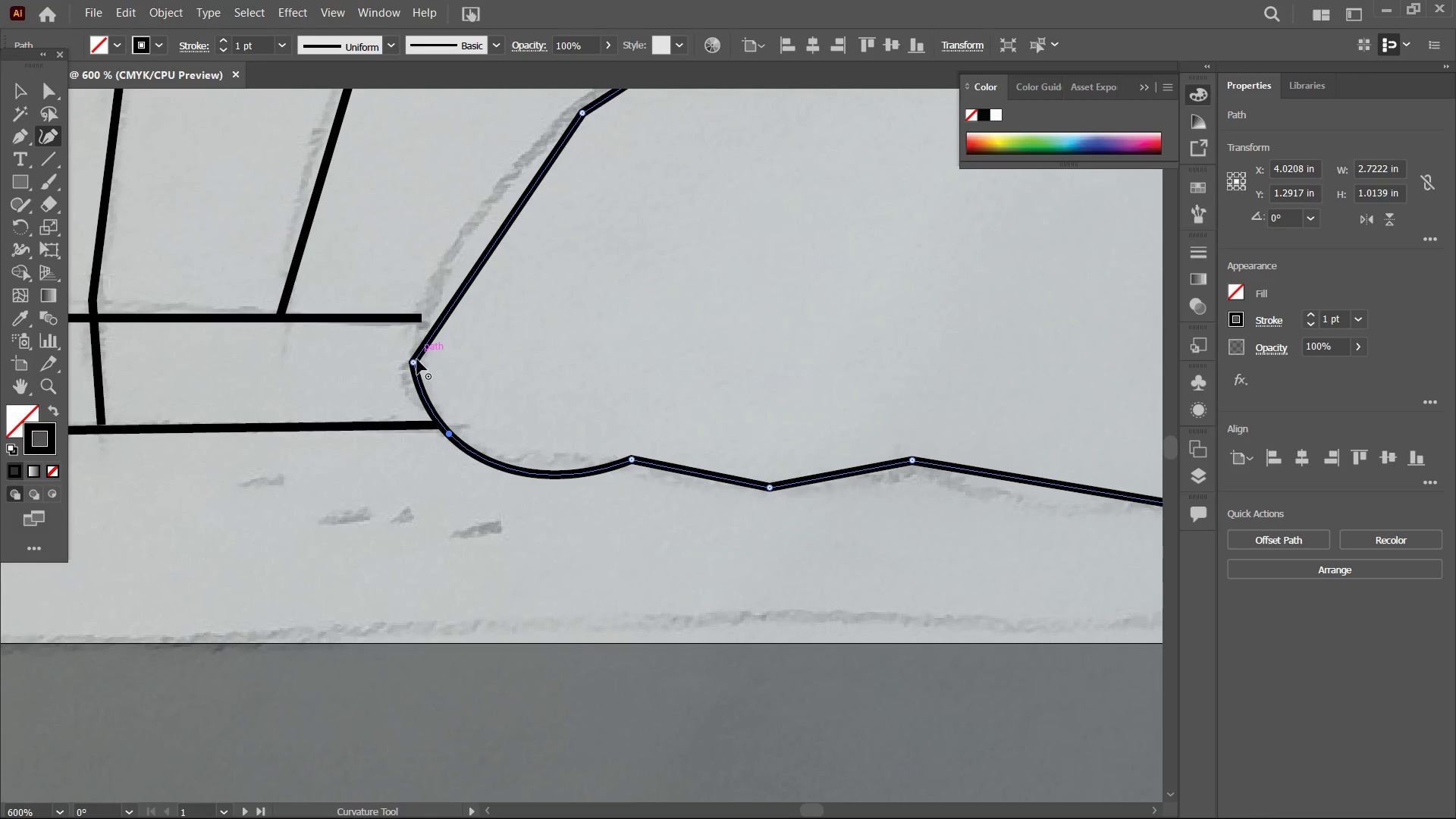 
left_click([414, 362])
 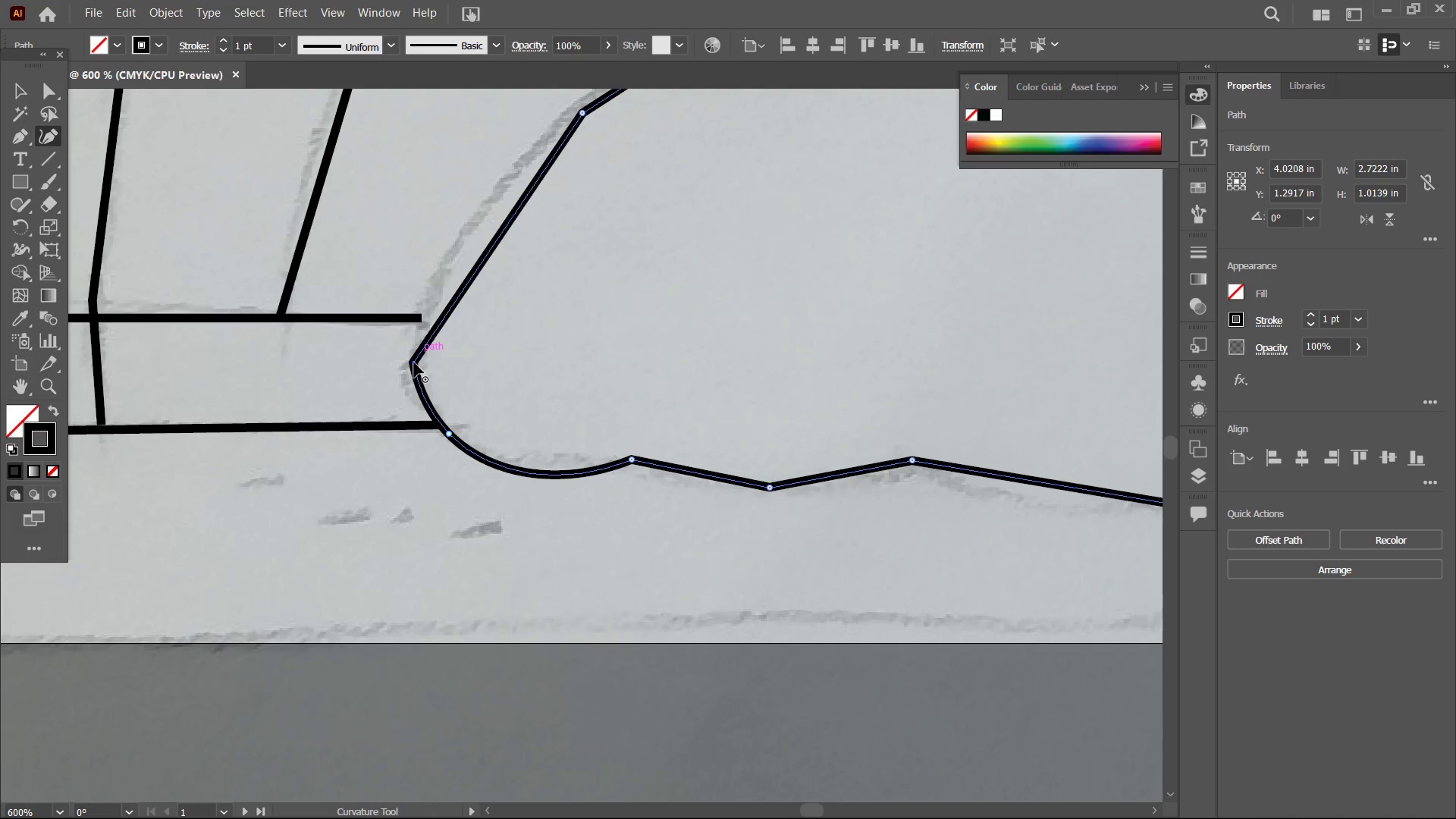 
key(Backspace)
 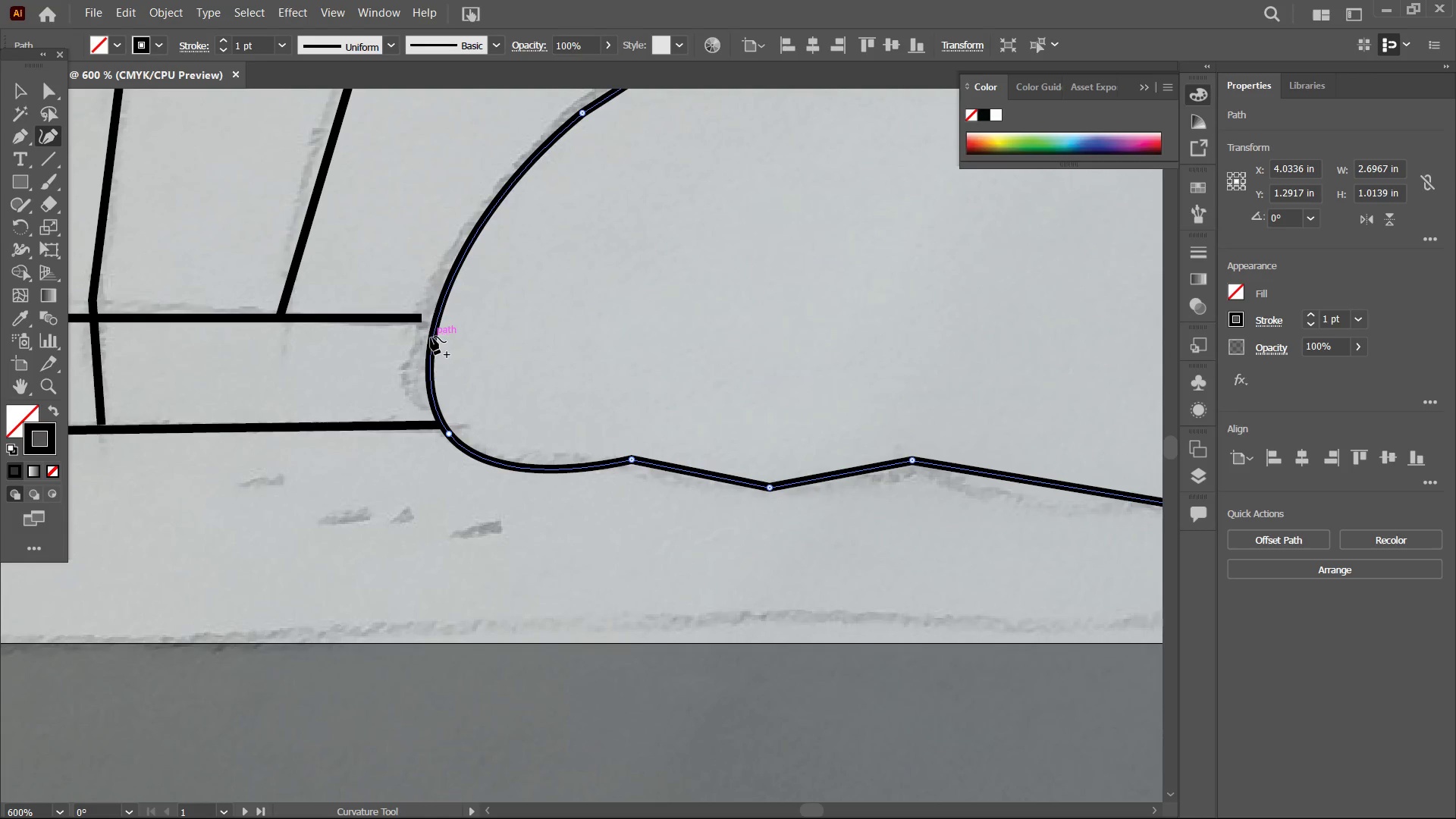 
left_click_drag(start_coordinate=[431, 337], to_coordinate=[419, 330])
 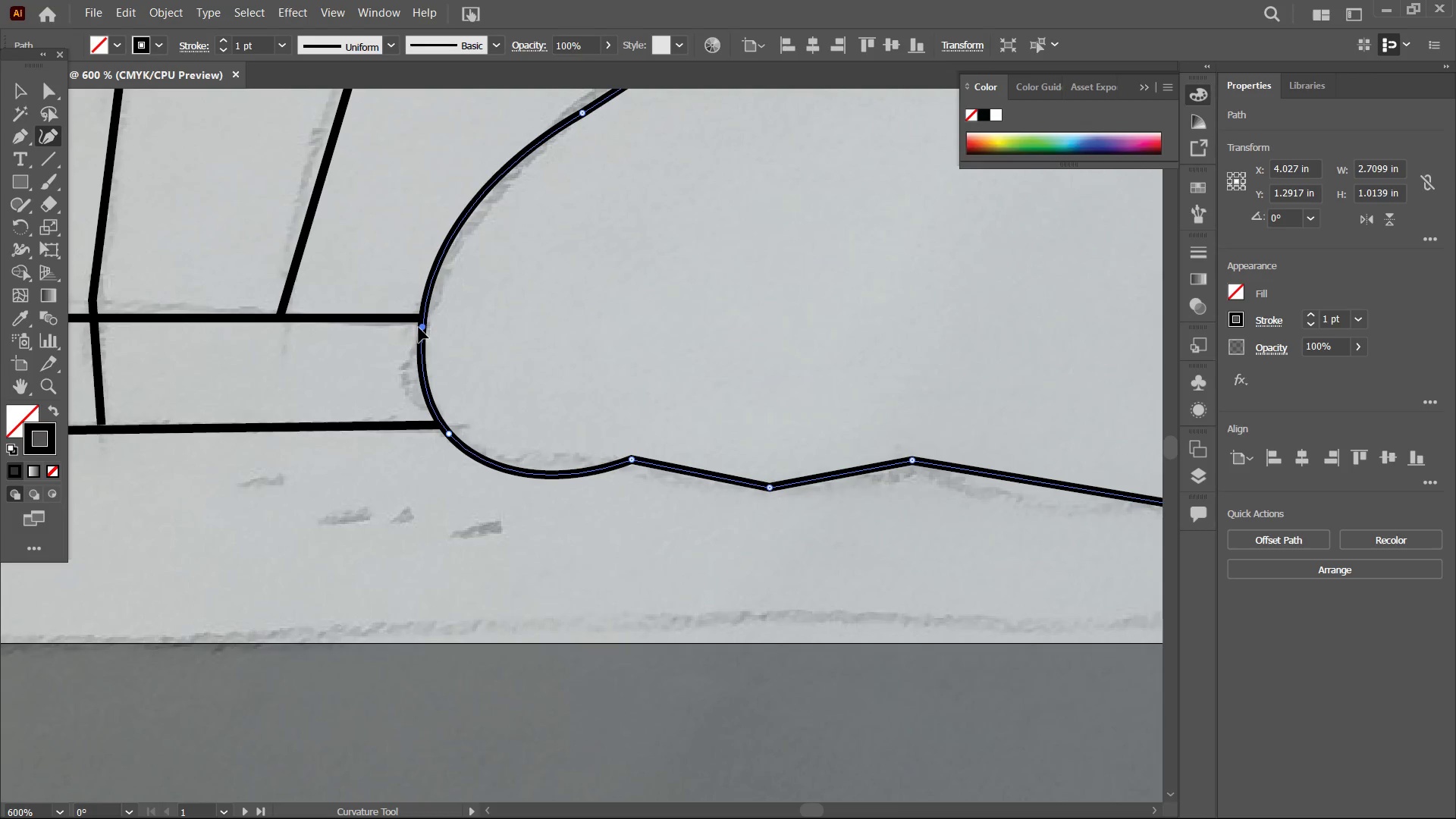 
wait(5.31)
 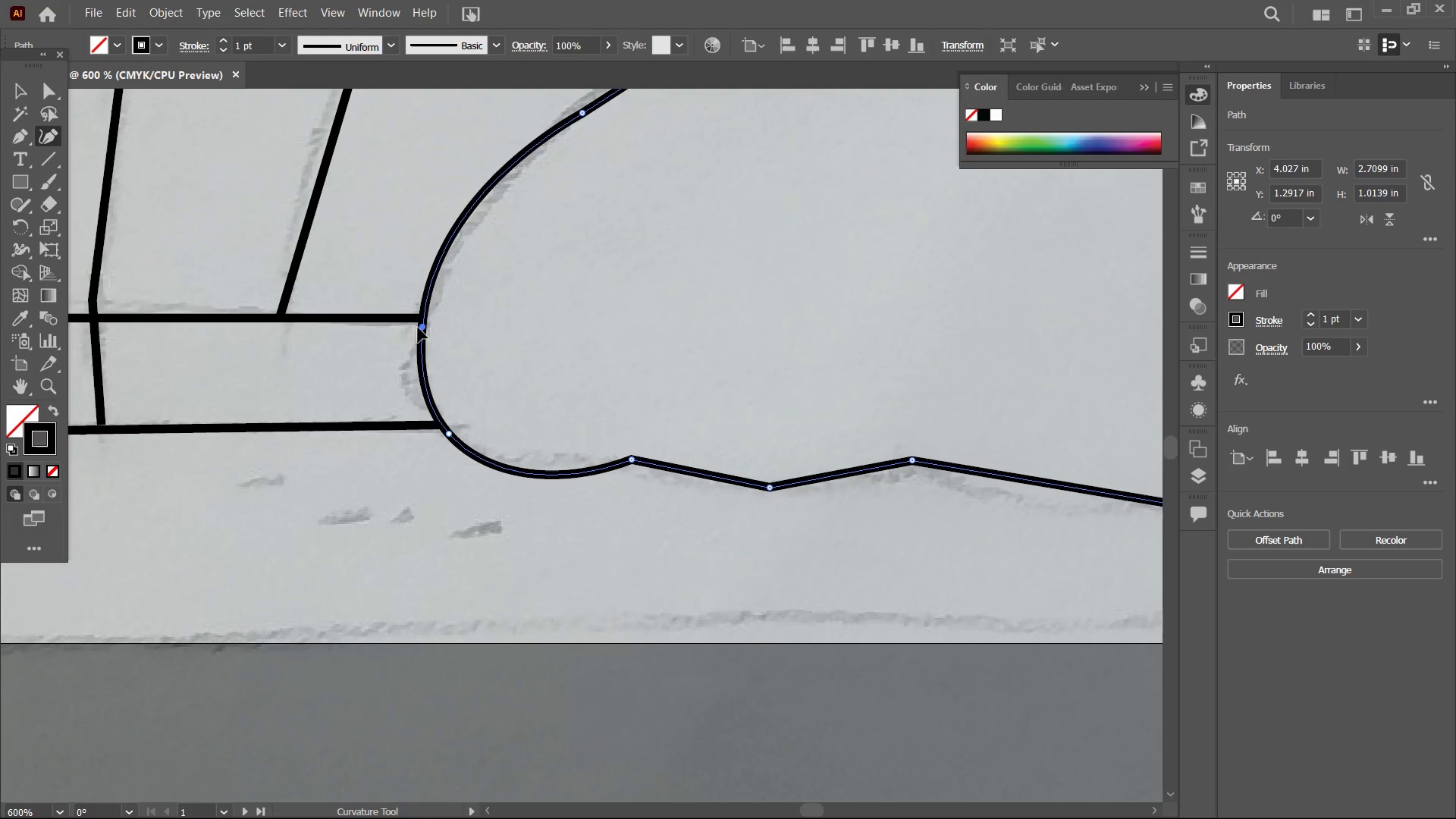 
hold_key(key=Space, duration=0.58)
 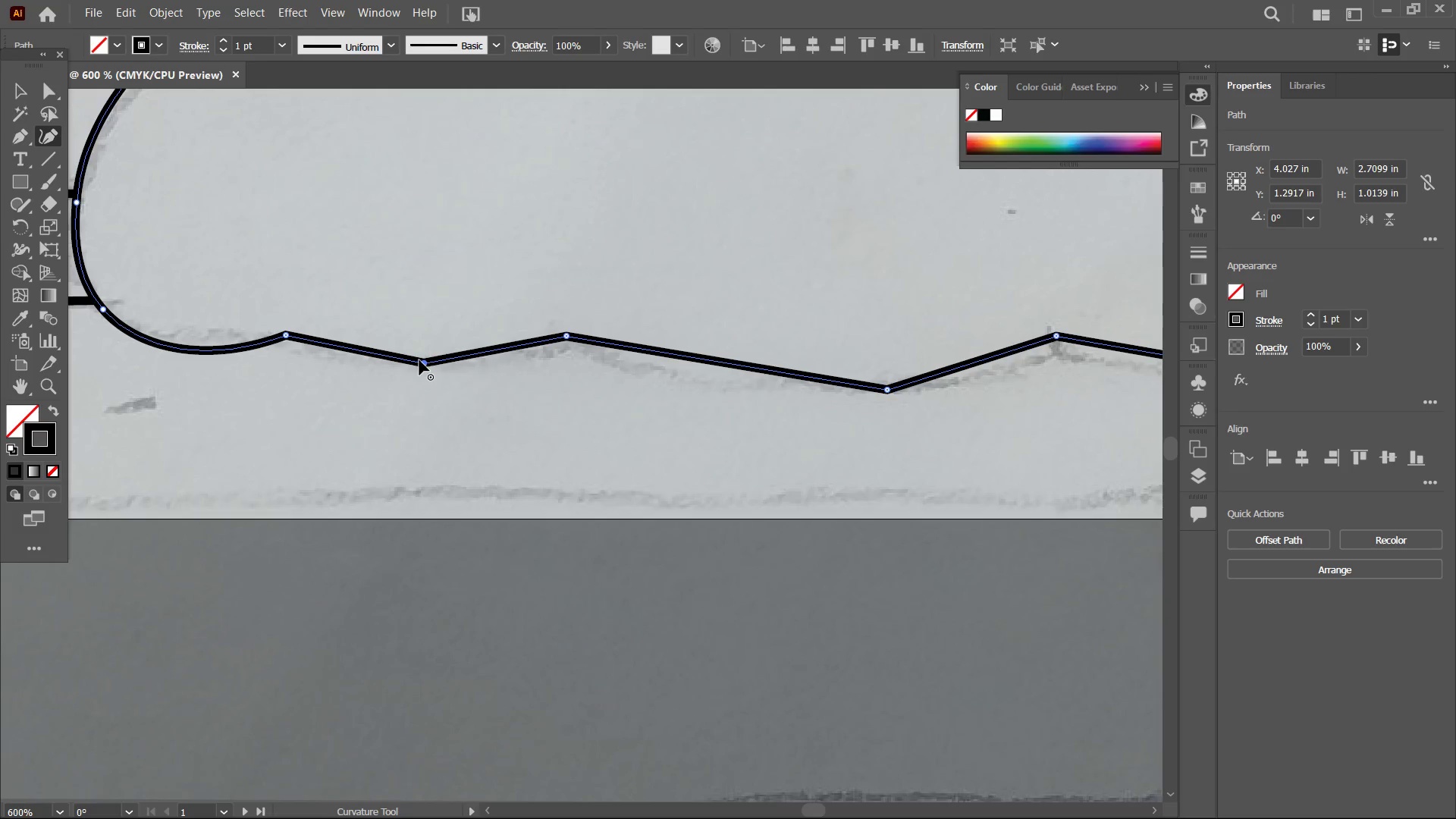 
left_click_drag(start_coordinate=[847, 435], to_coordinate=[500, 309])
 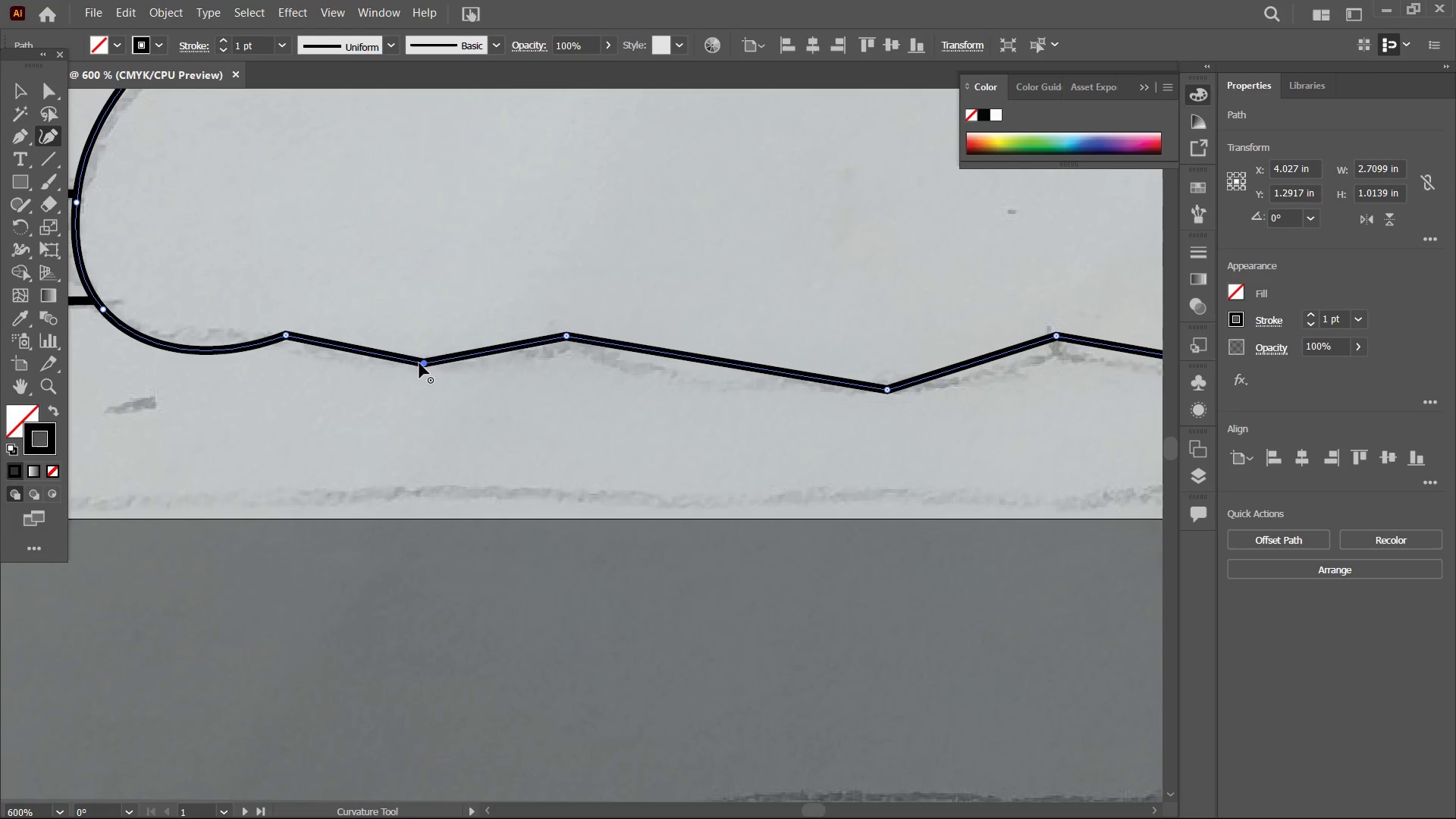 
left_click([422, 363])
 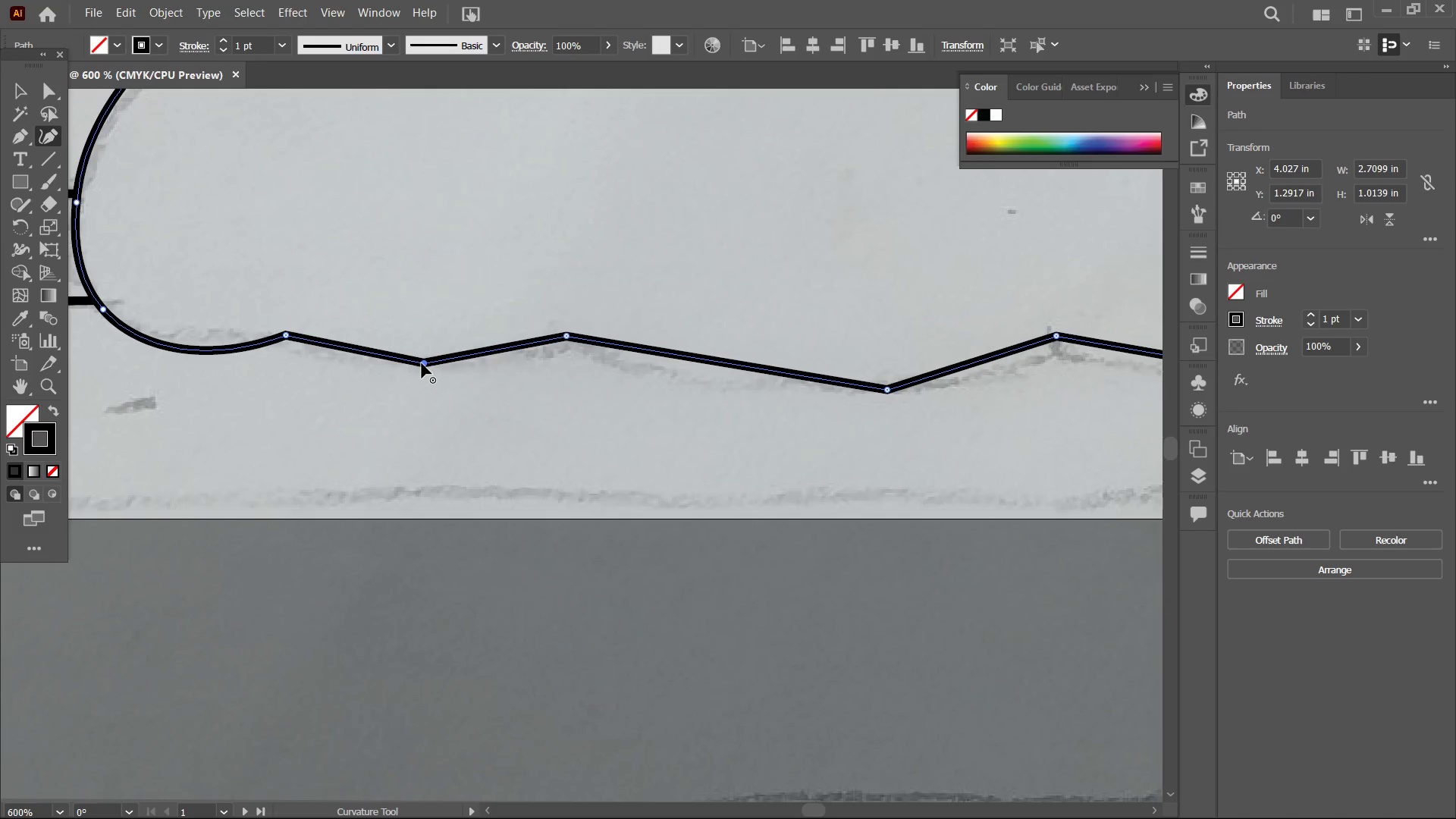 
key(Backspace)
 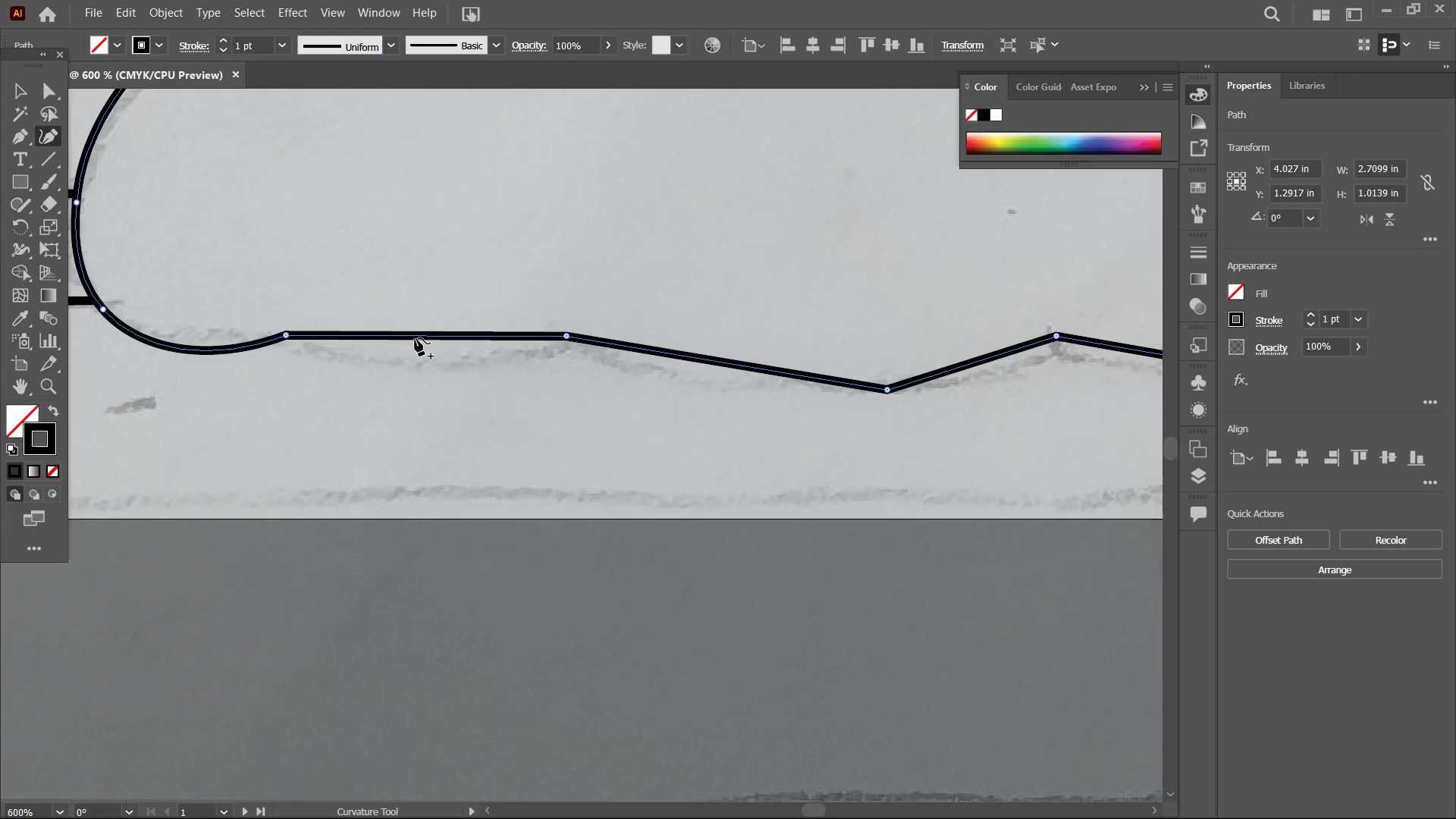 
left_click_drag(start_coordinate=[415, 338], to_coordinate=[416, 368])
 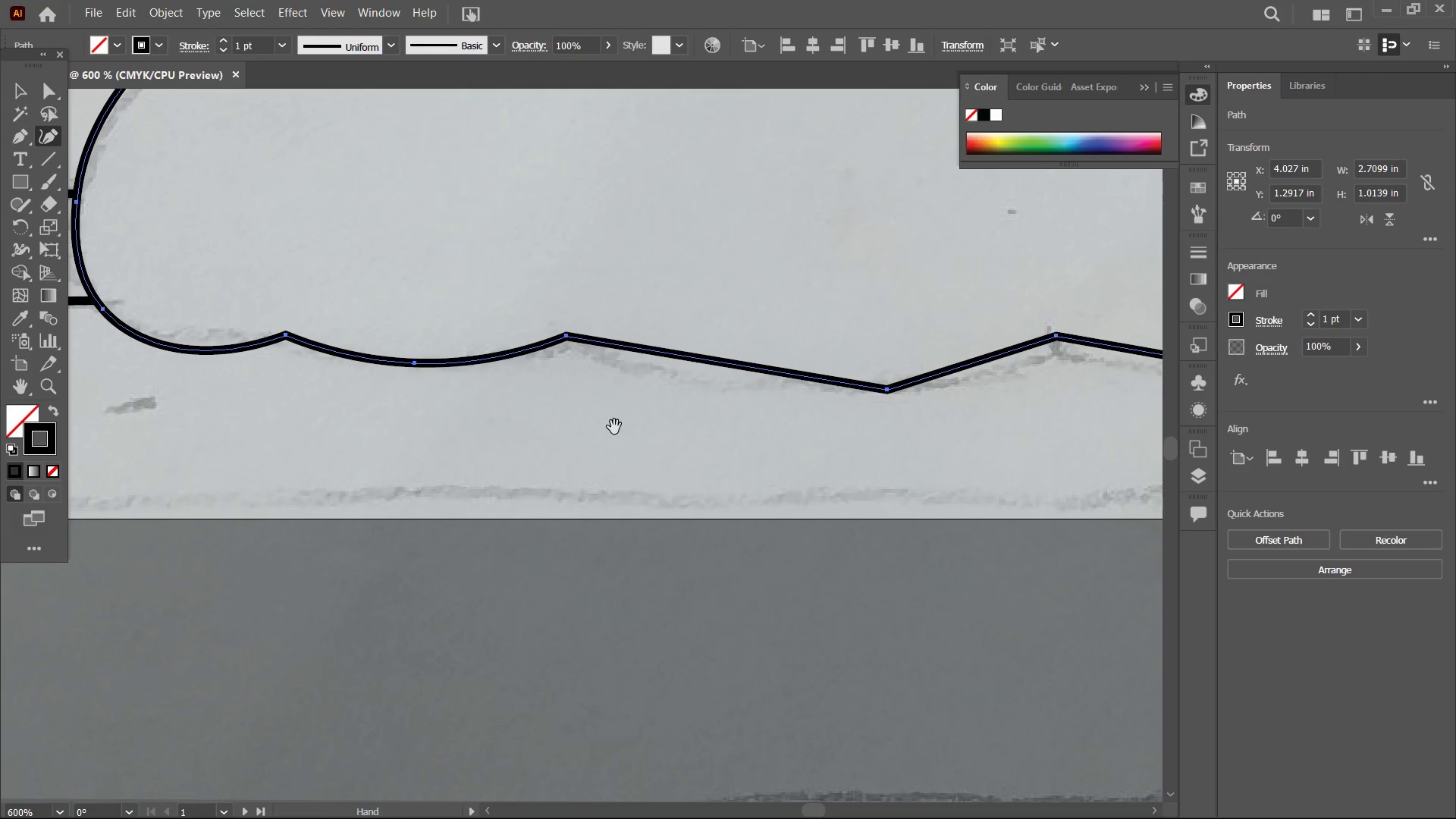 
hold_key(key=Space, duration=0.83)
 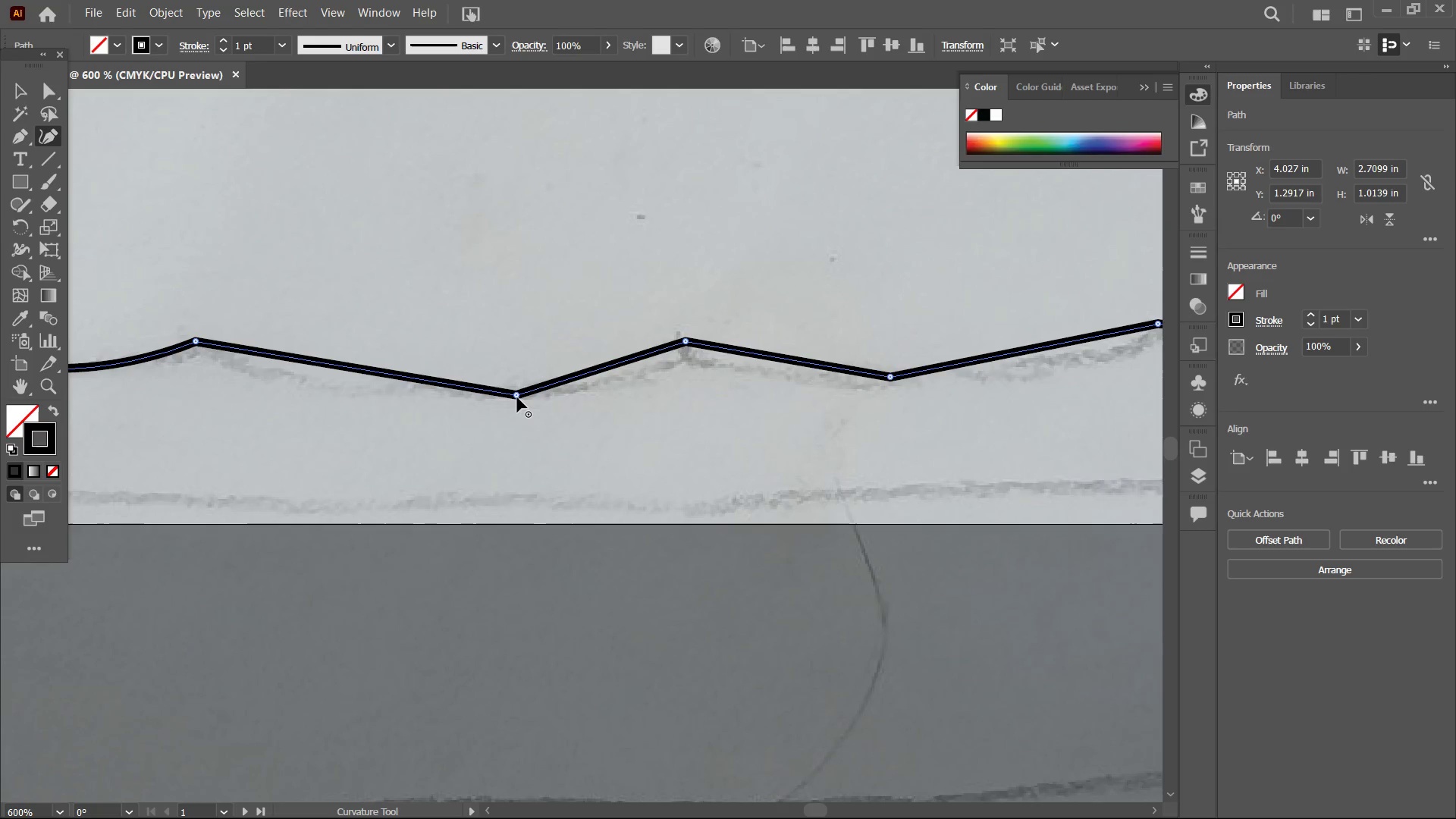 
left_click_drag(start_coordinate=[621, 432], to_coordinate=[249, 438])
 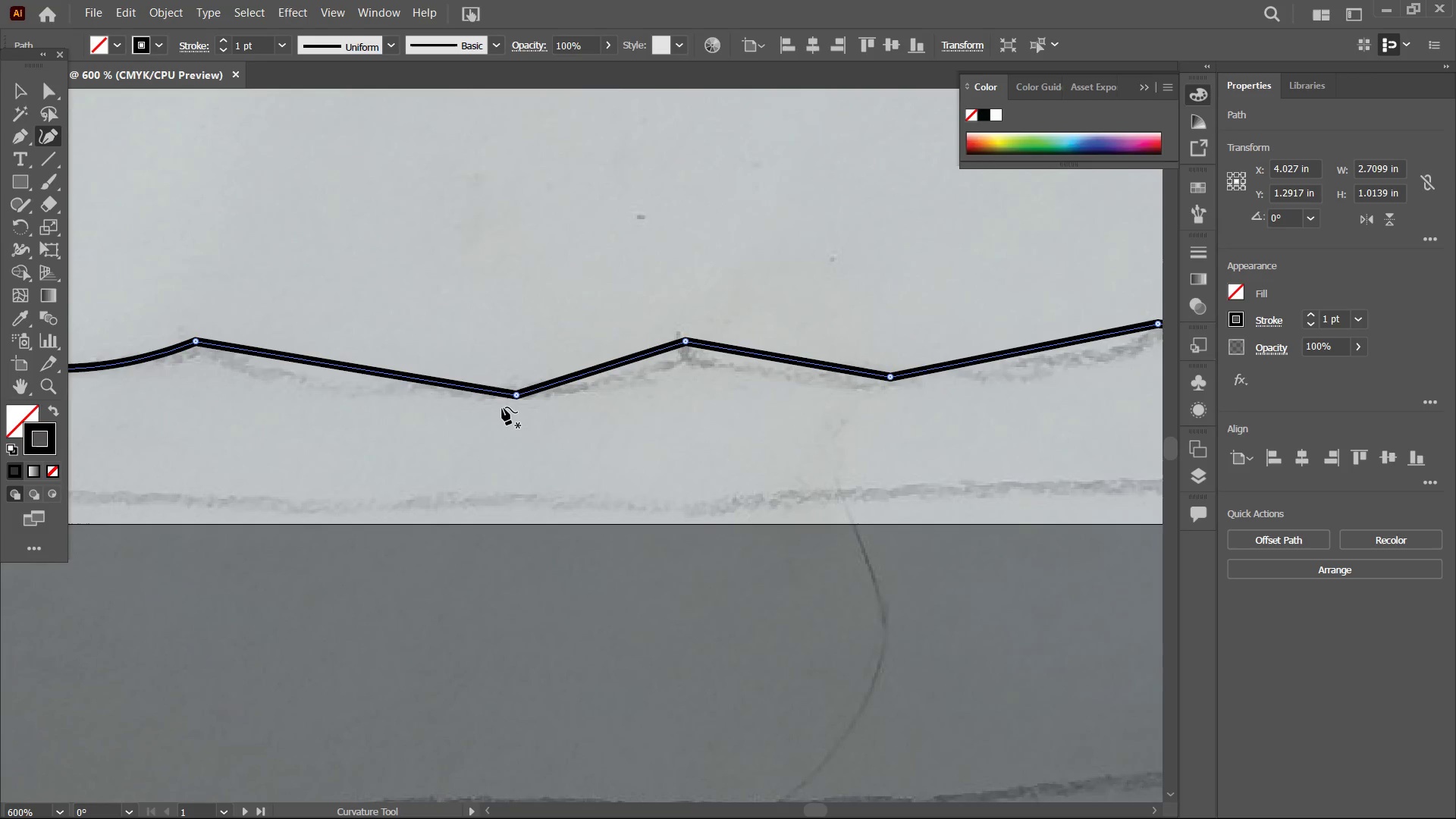 
hold_key(key=Space, duration=3.47)
 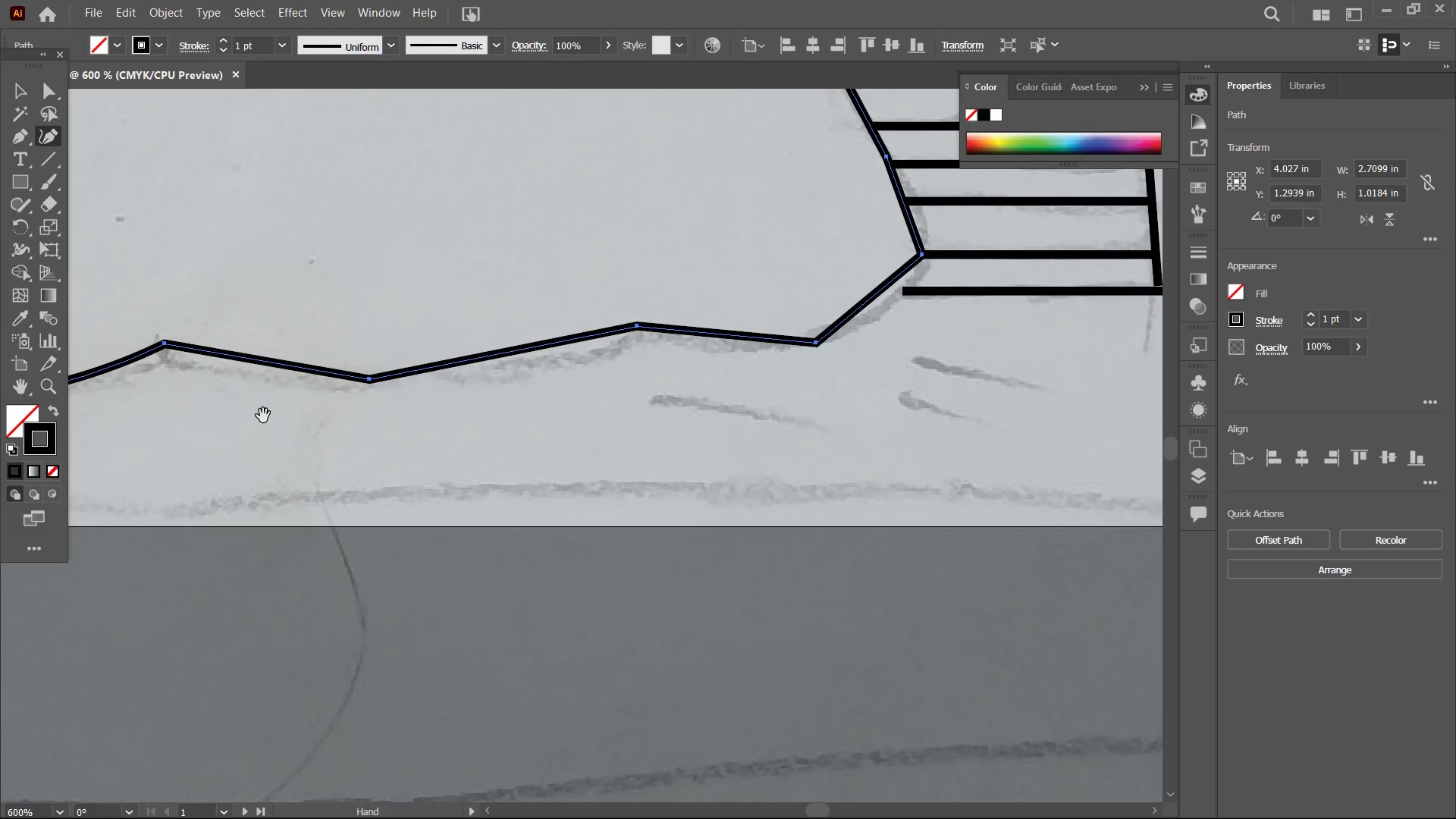 
left_click([517, 397])
 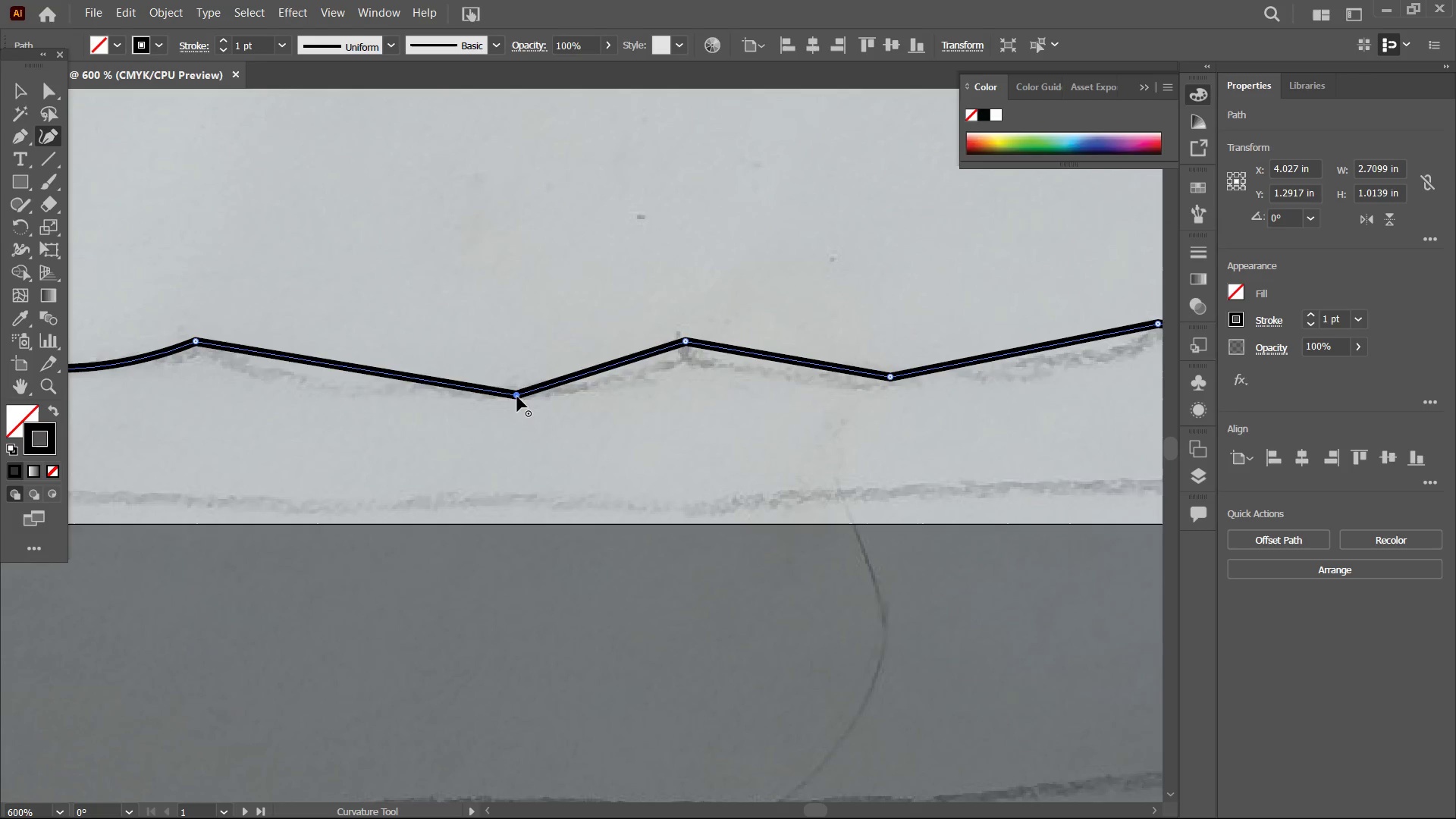 
key(Backspace)
 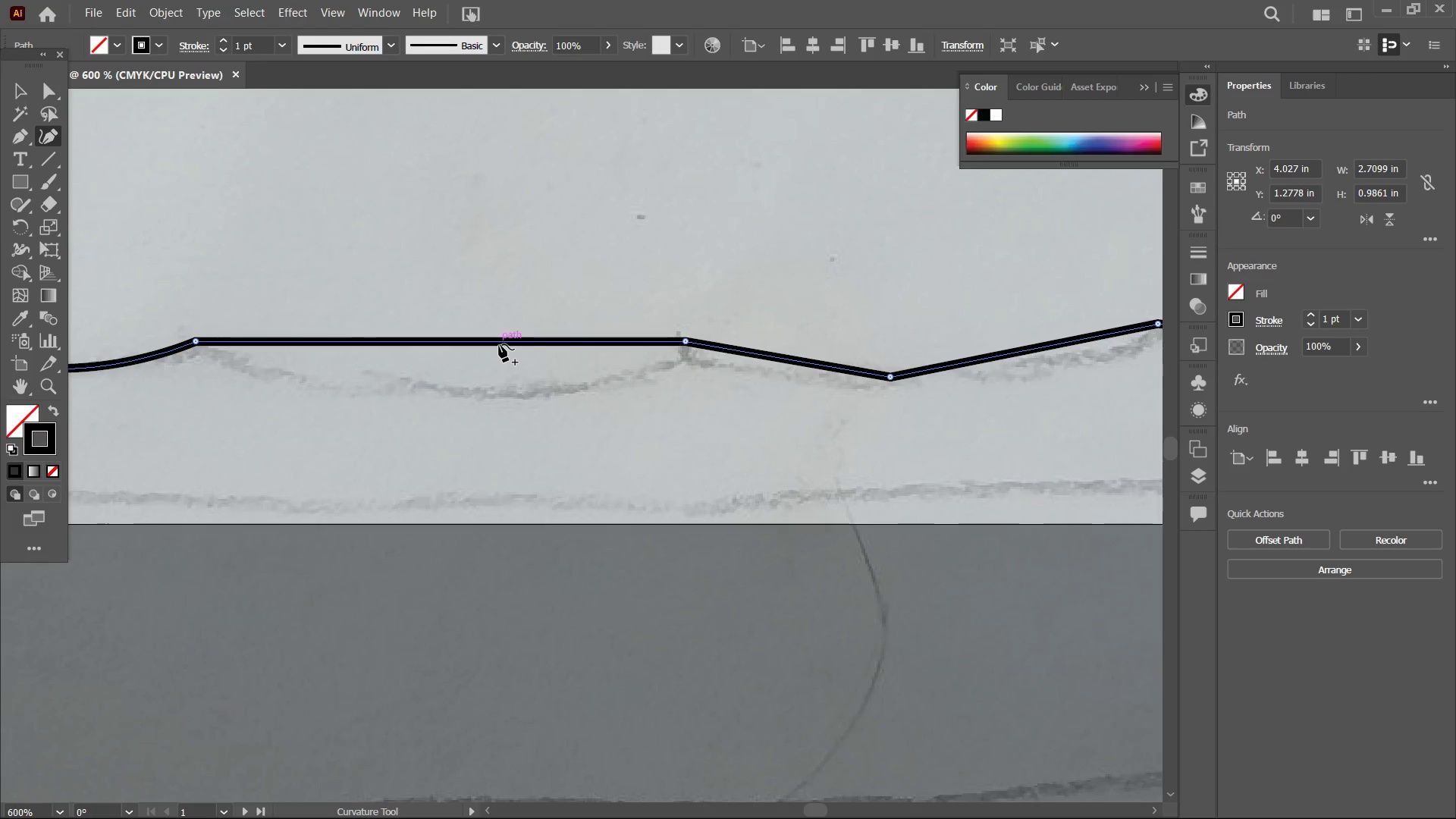 
left_click_drag(start_coordinate=[499, 344], to_coordinate=[495, 394])
 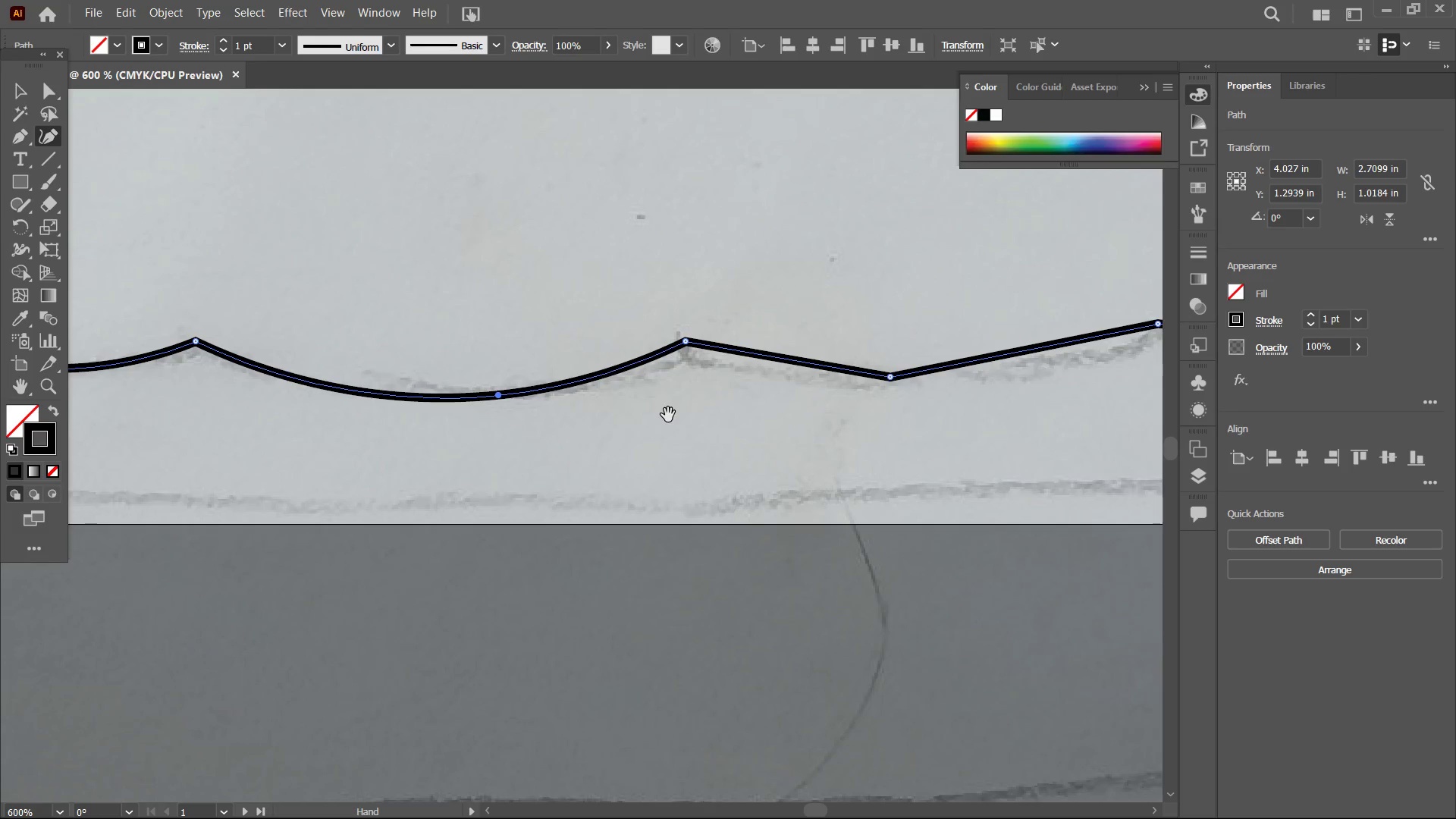 
hold_key(key=Space, duration=0.77)
 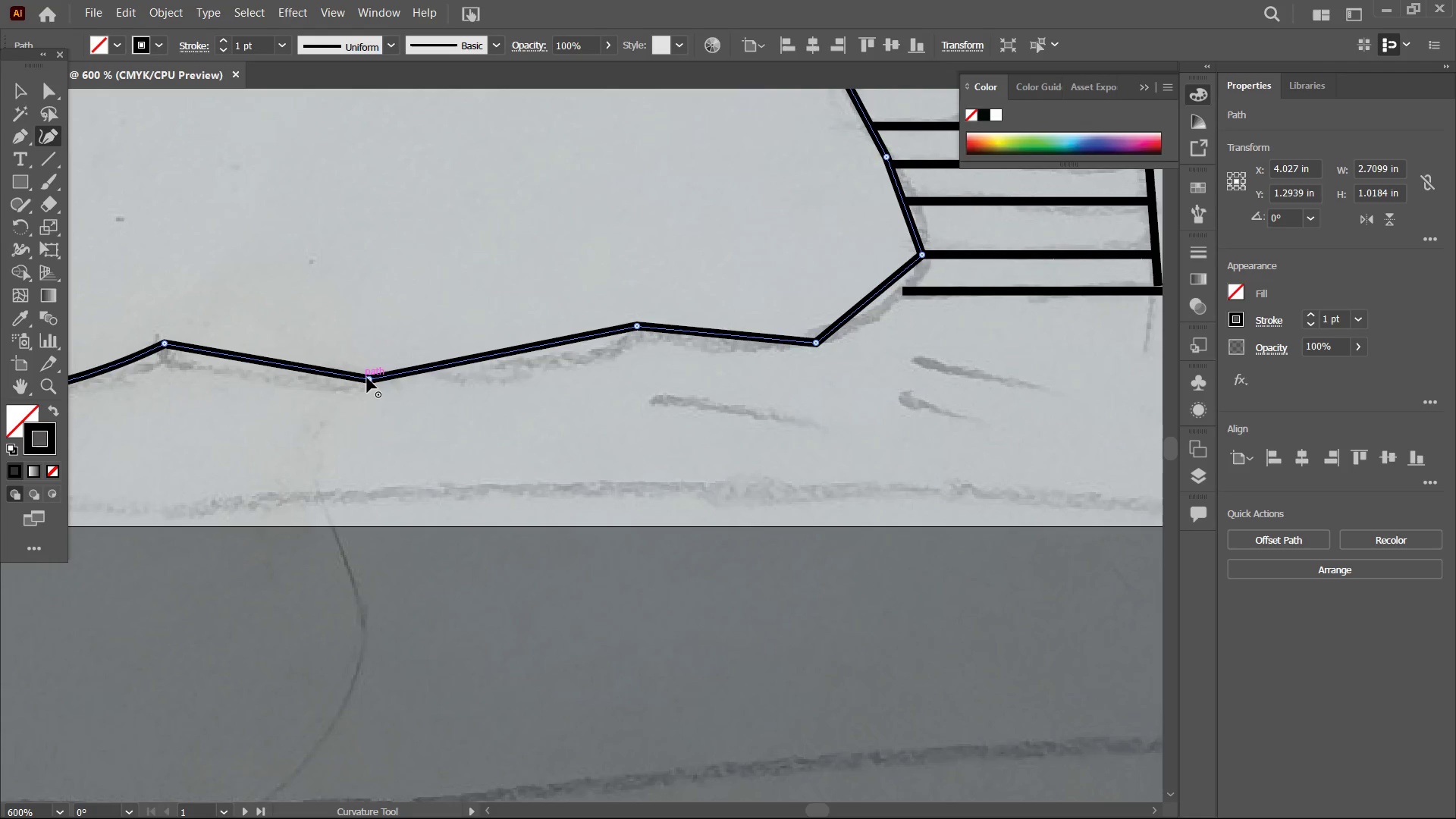 
left_click_drag(start_coordinate=[752, 435], to_coordinate=[228, 438])
 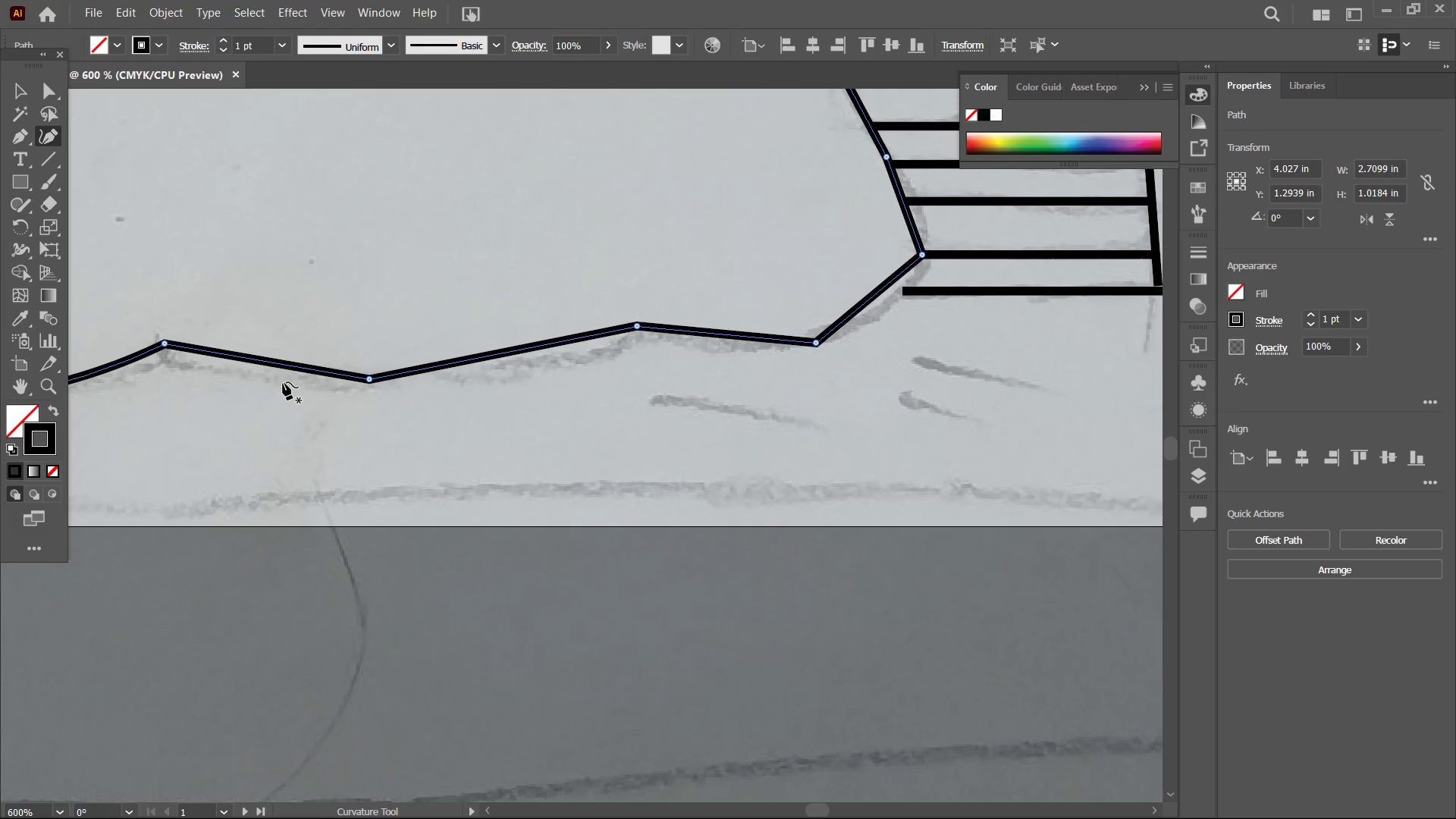 
hold_key(key=Space, duration=3.81)
 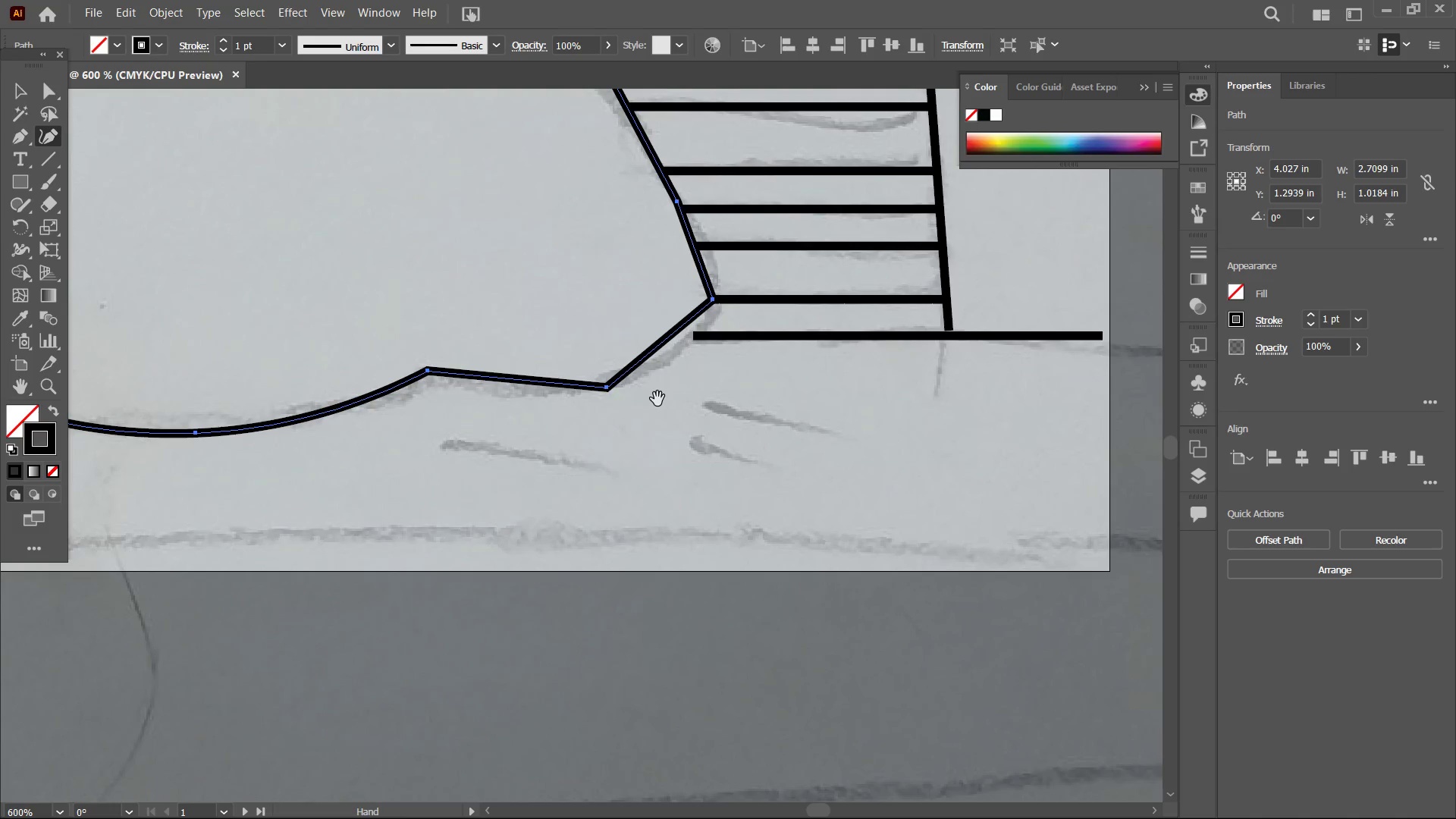 
left_click([367, 378])
 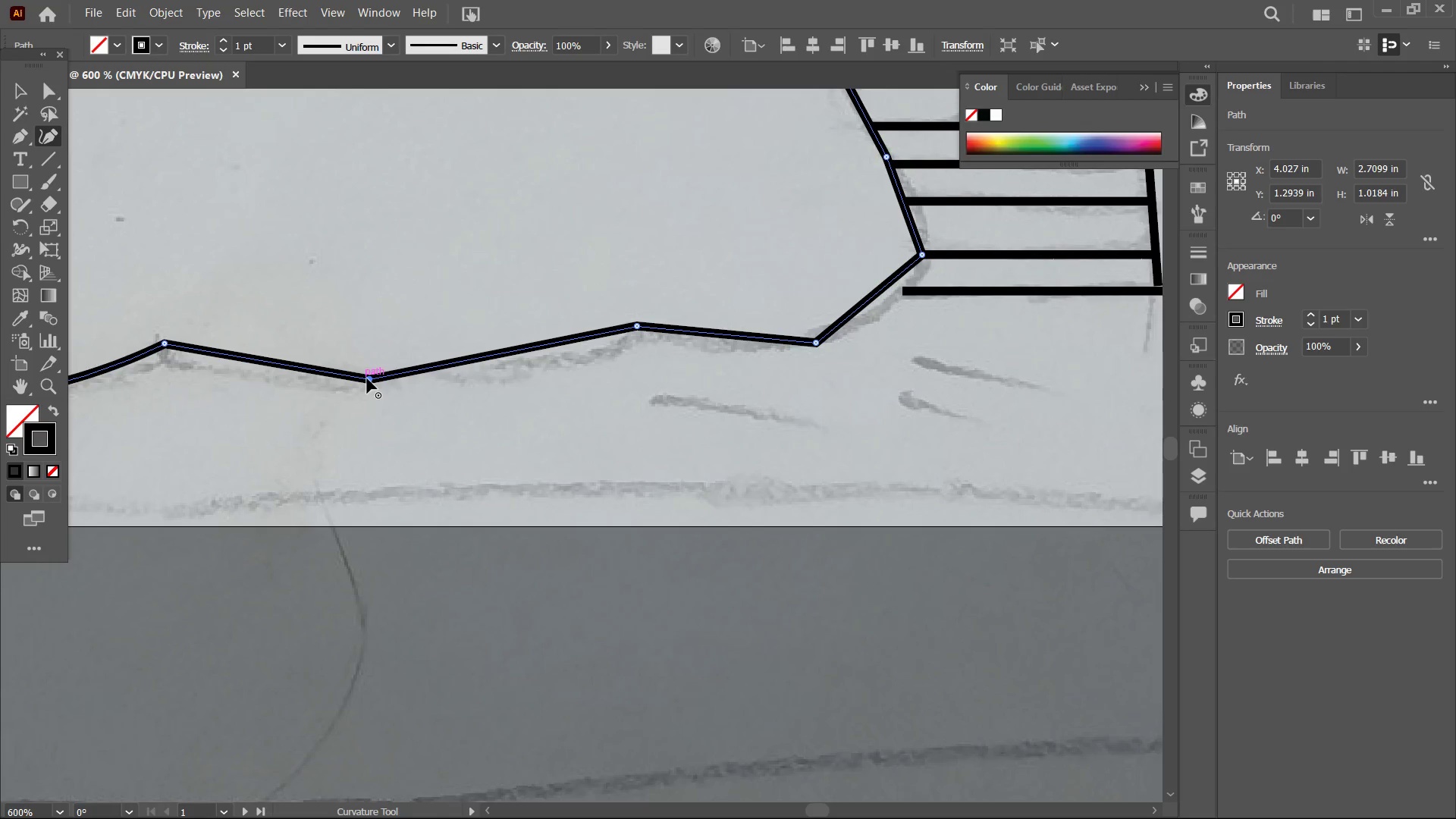 
key(Backspace)
 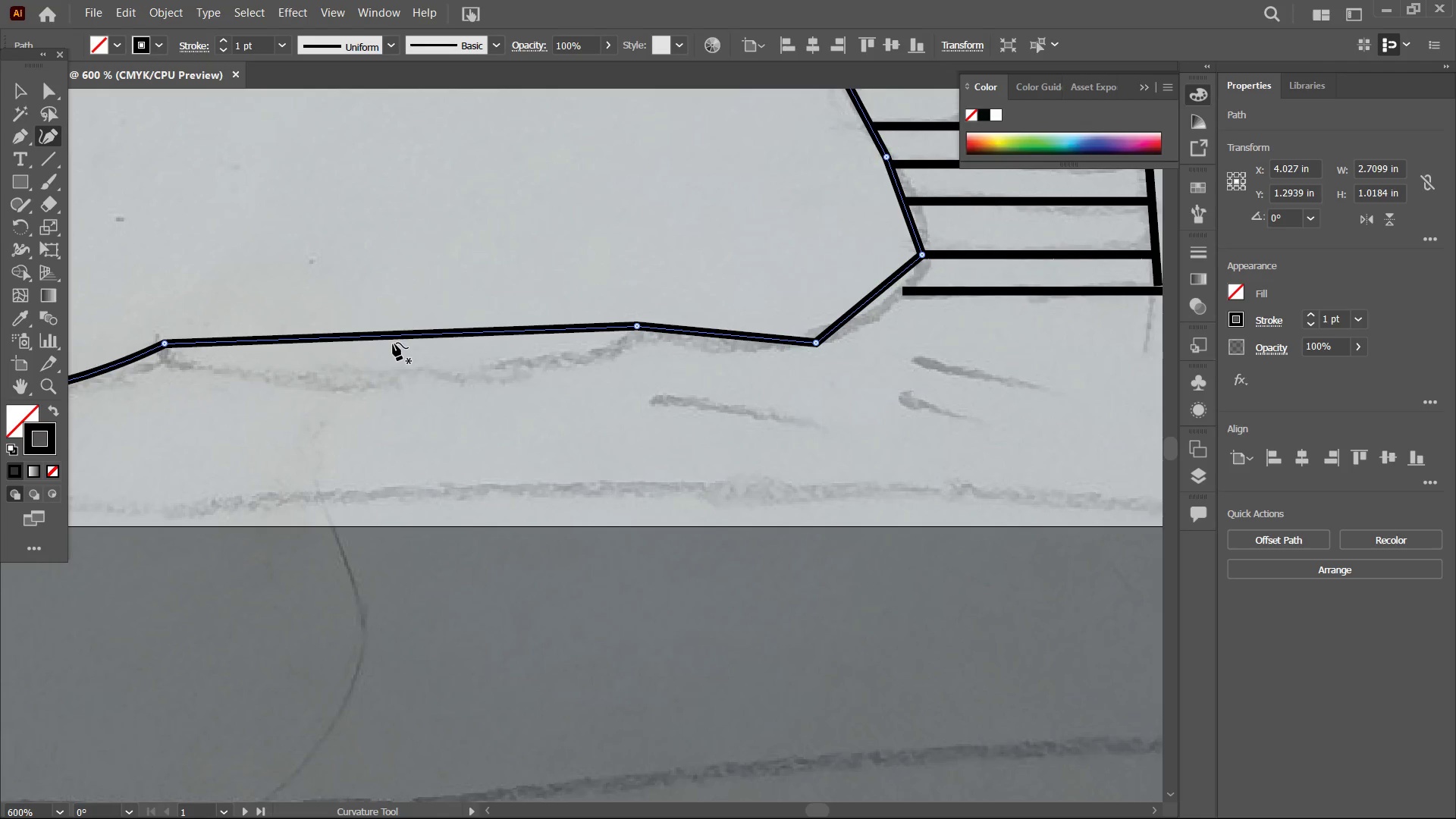 
left_click_drag(start_coordinate=[400, 340], to_coordinate=[403, 393])
 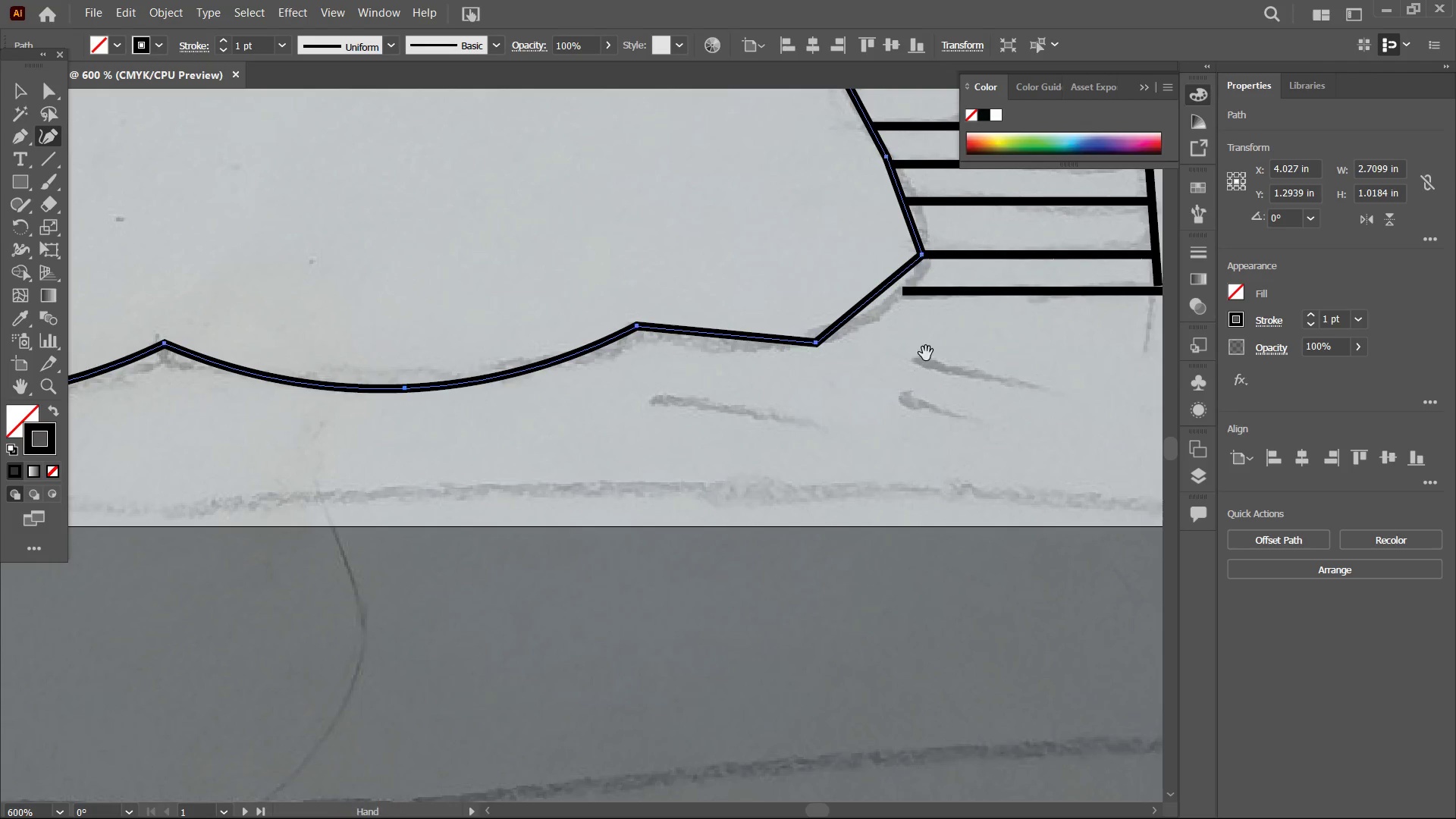 
hold_key(key=Space, duration=0.75)
 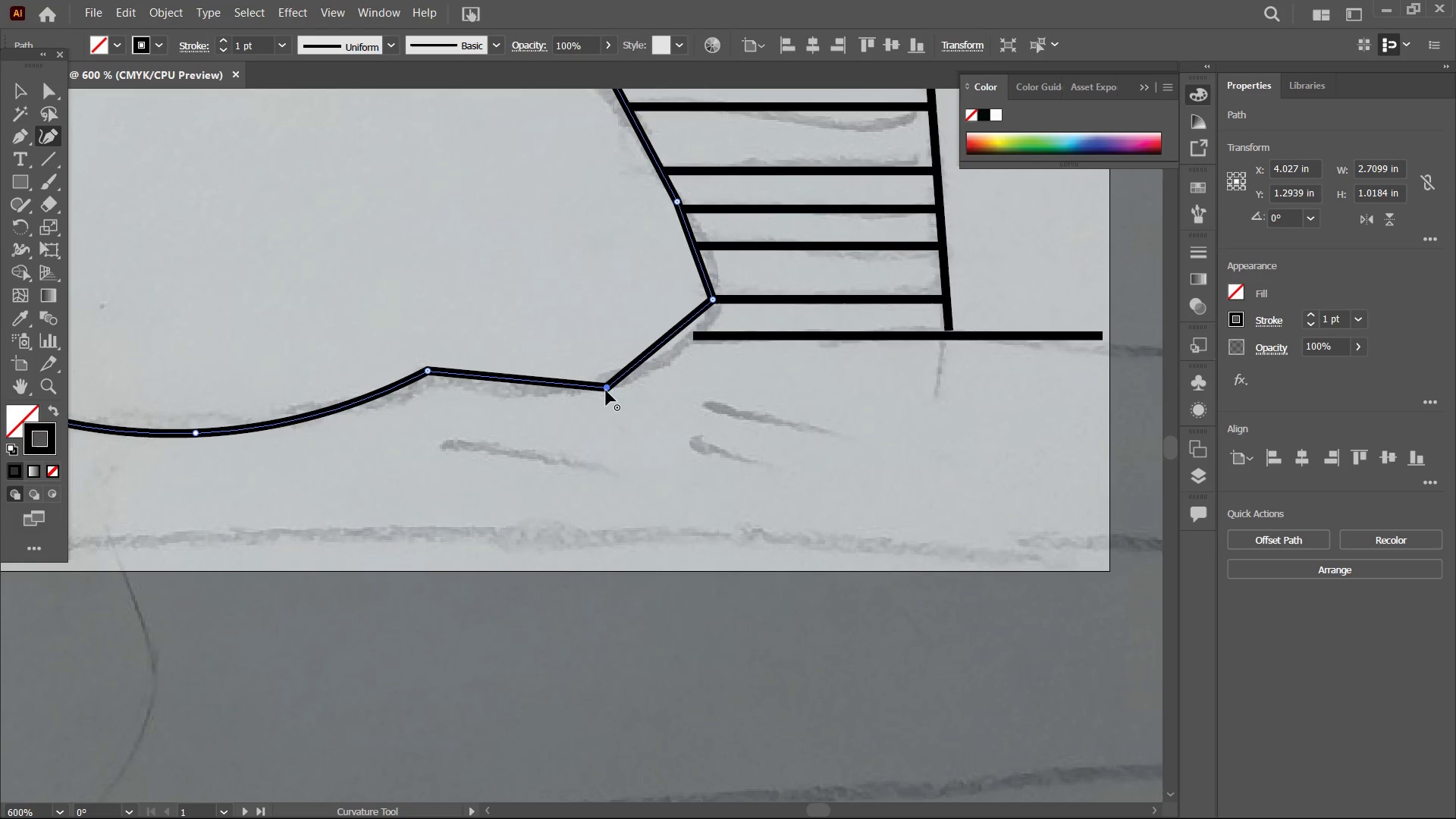 
left_click_drag(start_coordinate=[907, 357], to_coordinate=[674, 403])
 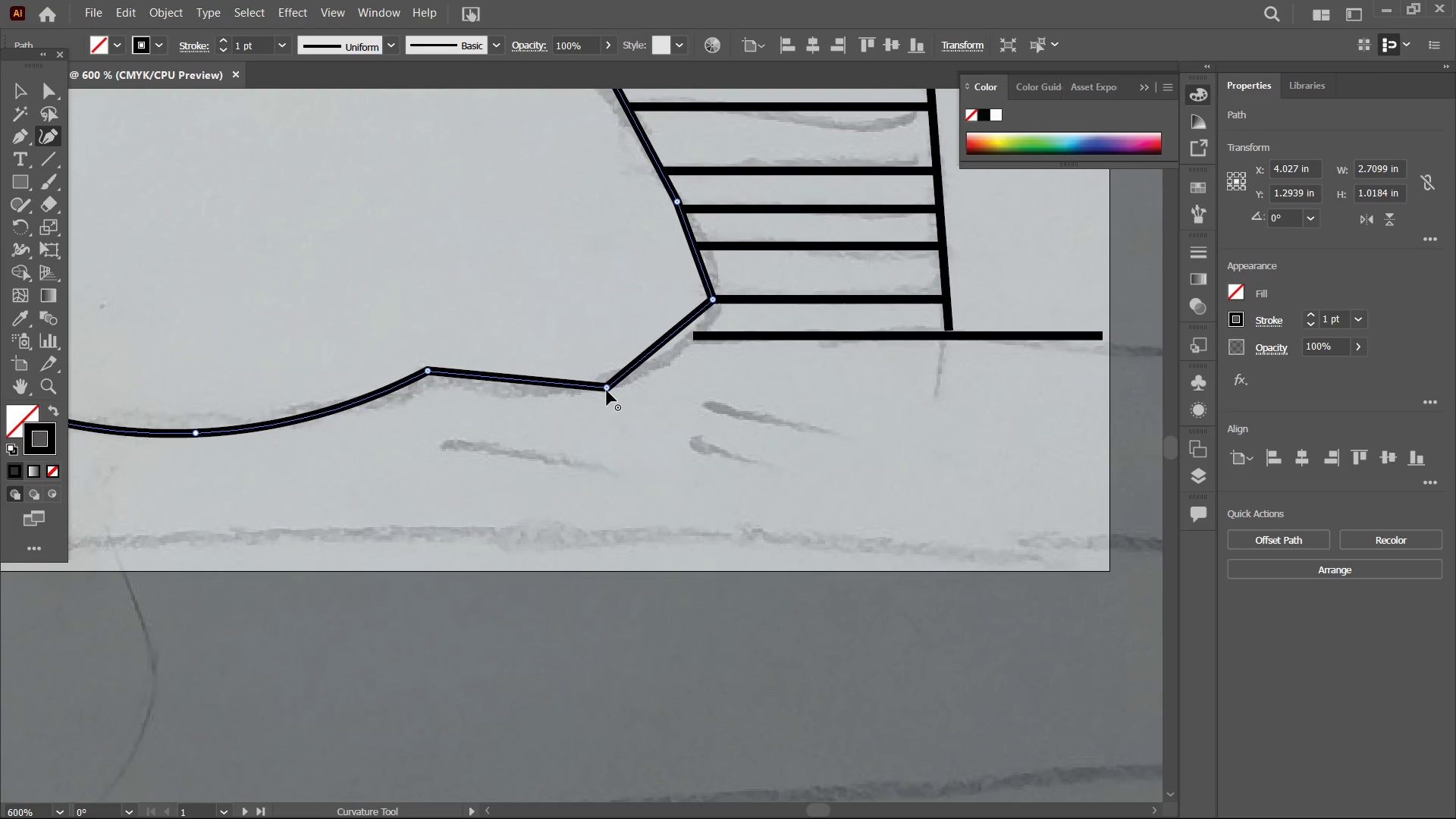 
left_click([607, 391])
 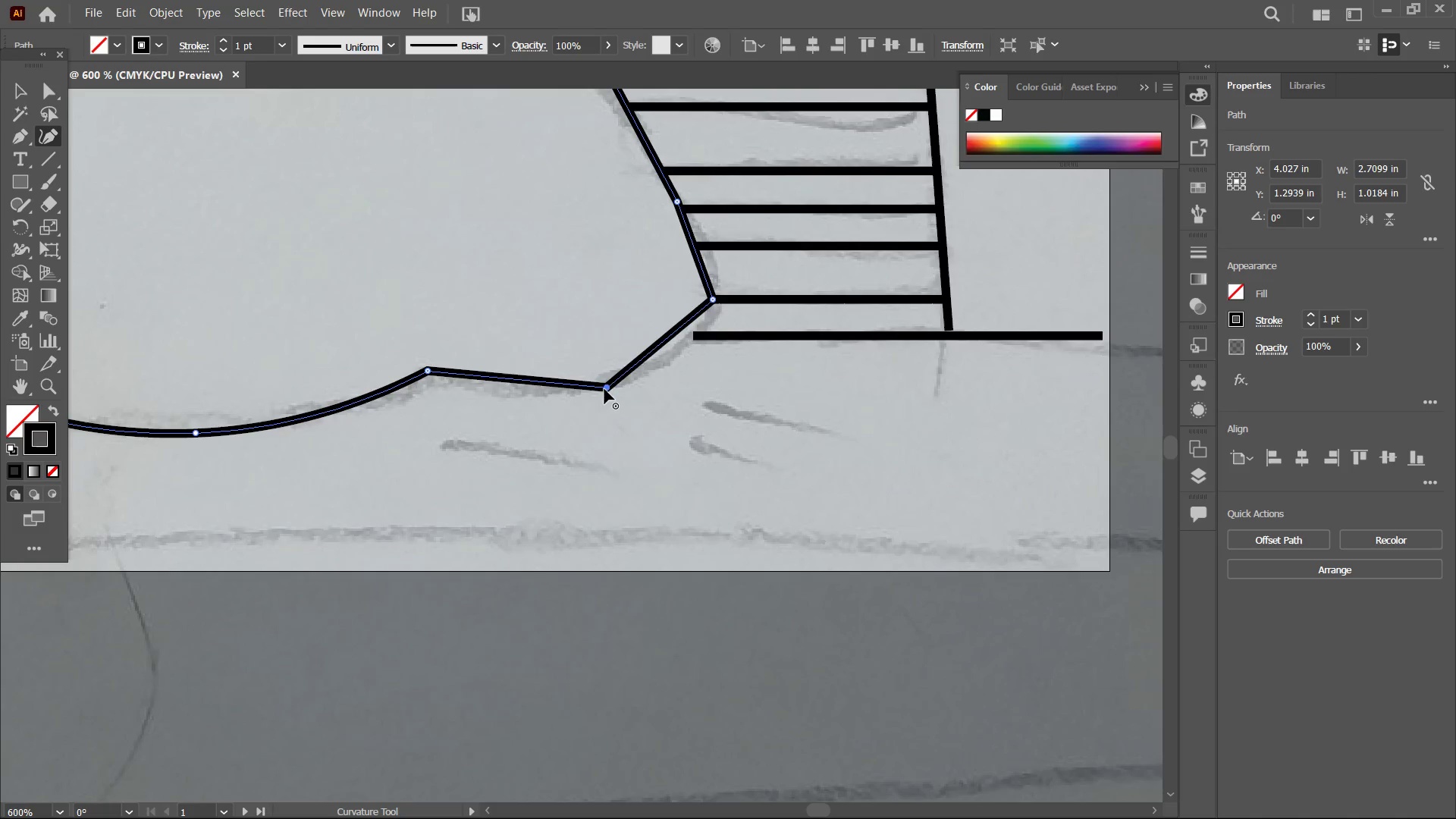 
key(Backspace)
 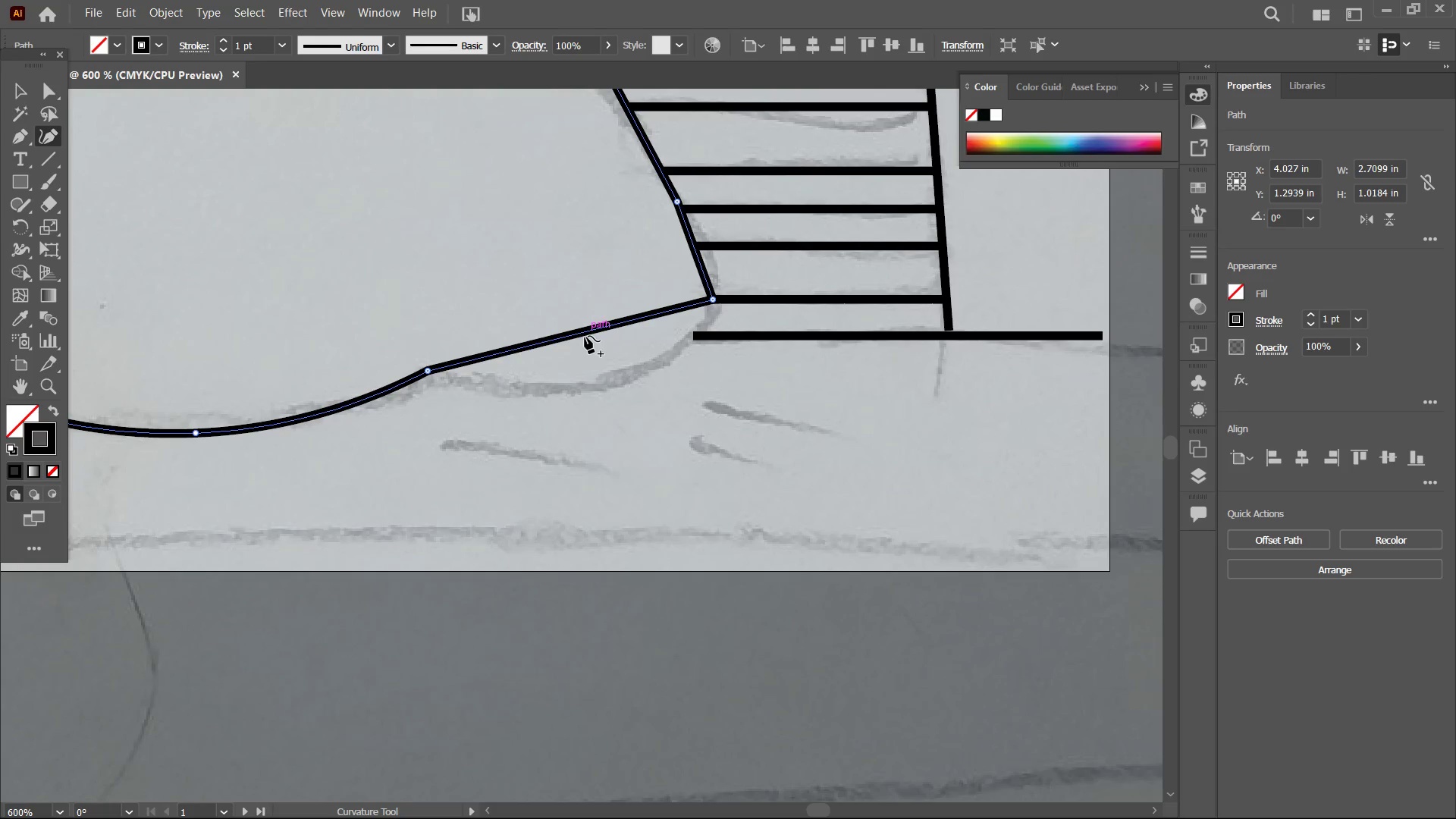 
left_click_drag(start_coordinate=[585, 336], to_coordinate=[601, 389])
 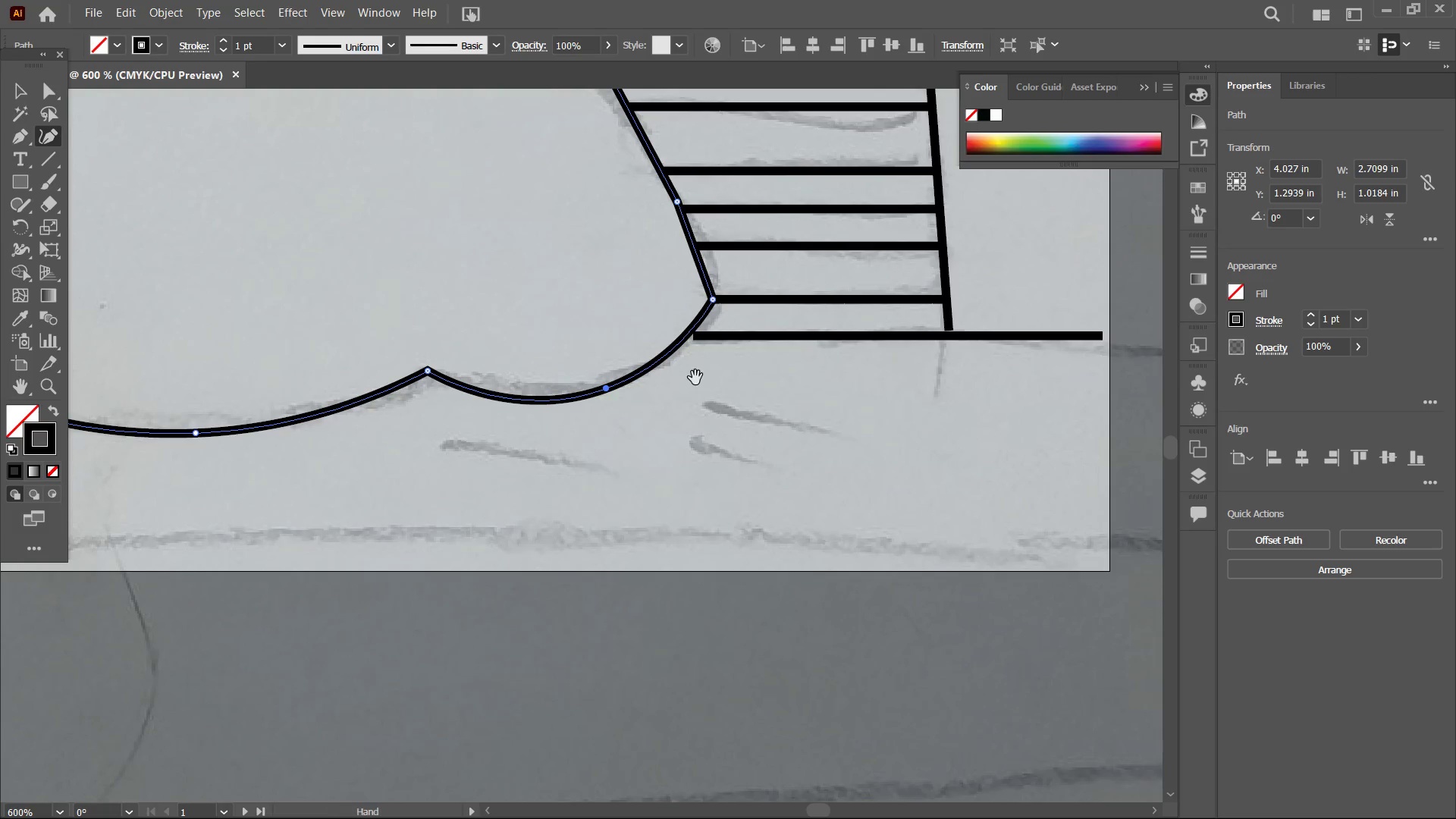 
hold_key(key=Space, duration=0.66)
 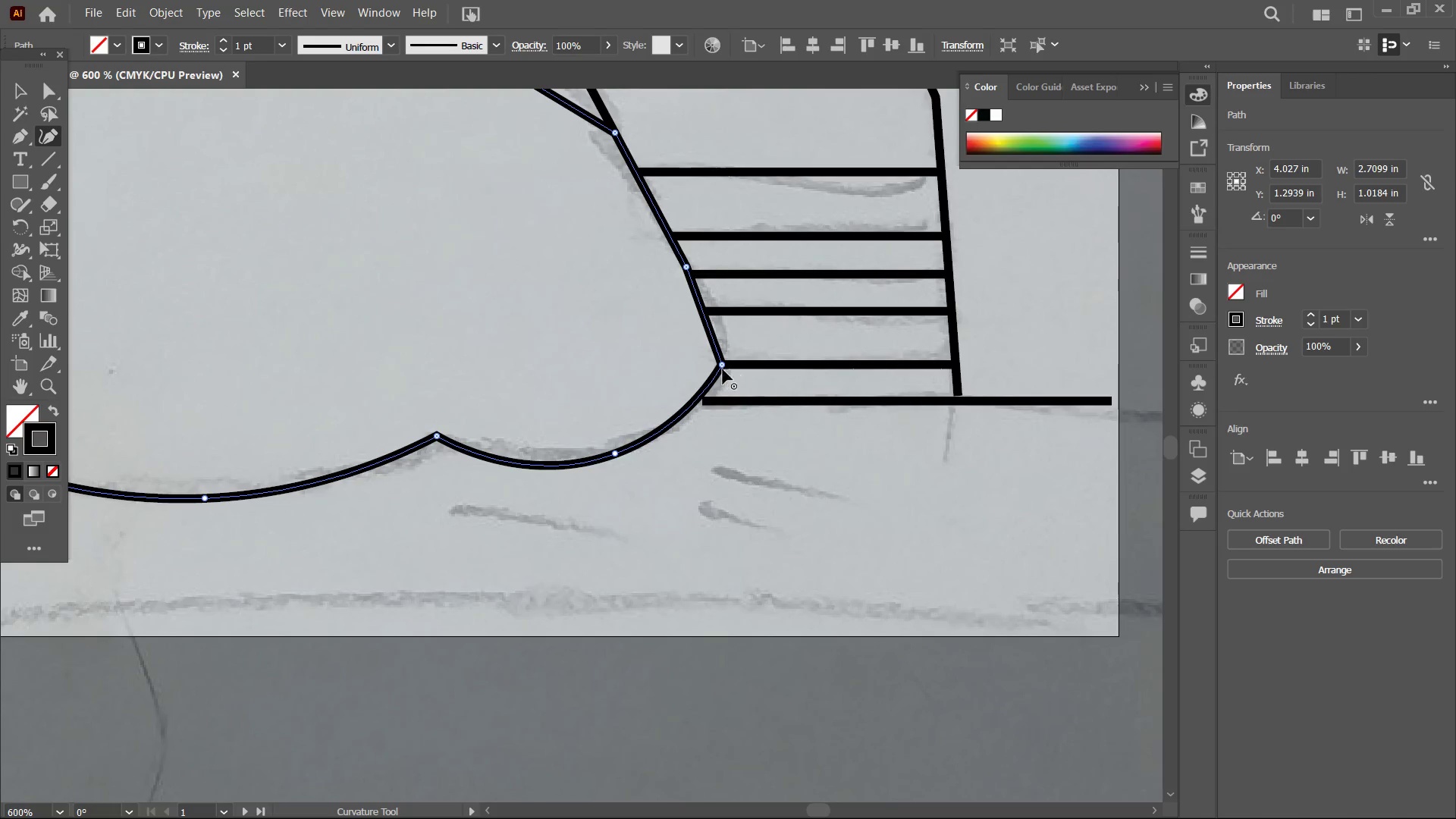 
left_click_drag(start_coordinate=[695, 385], to_coordinate=[704, 452])
 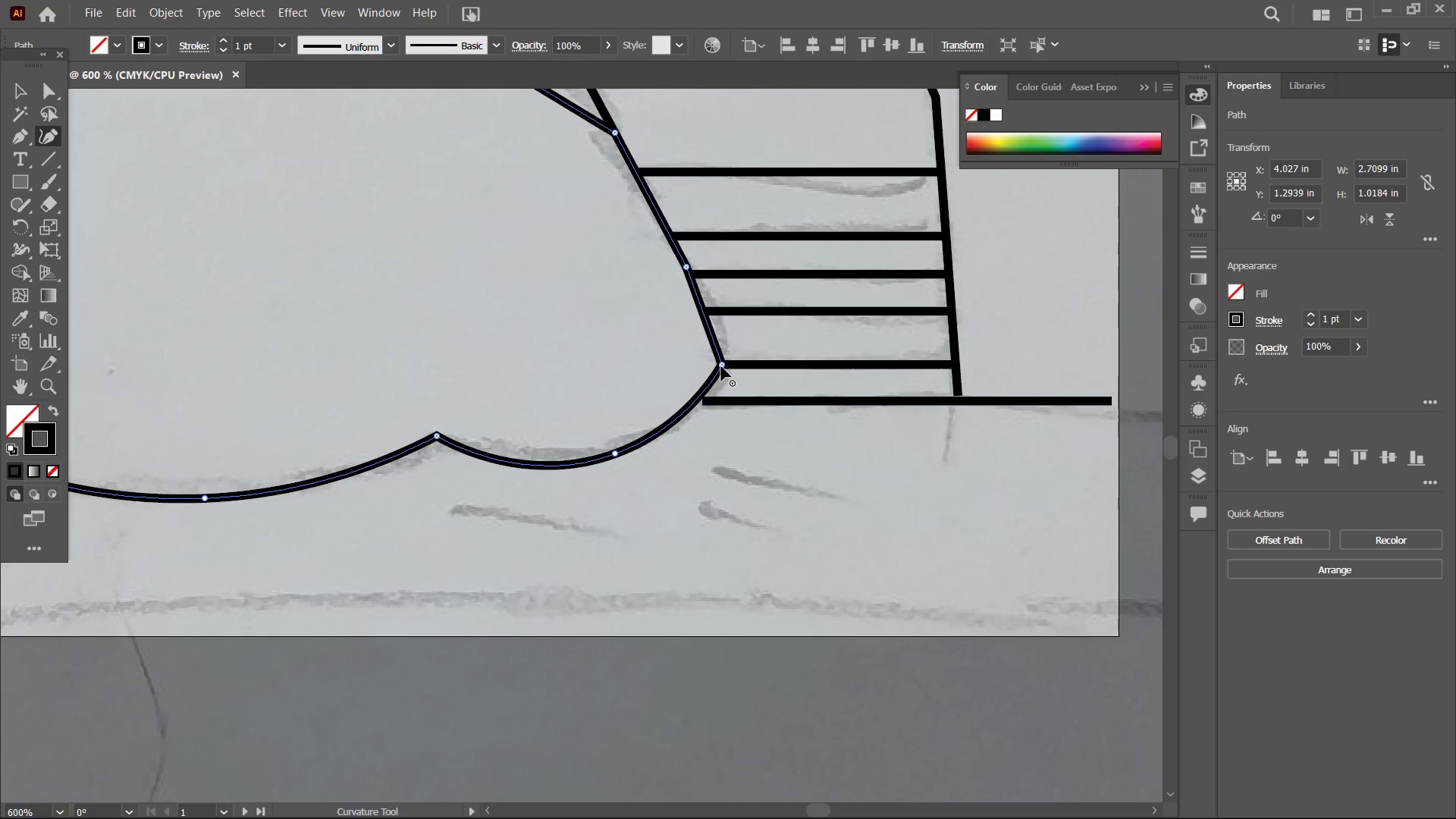 
left_click([720, 366])
 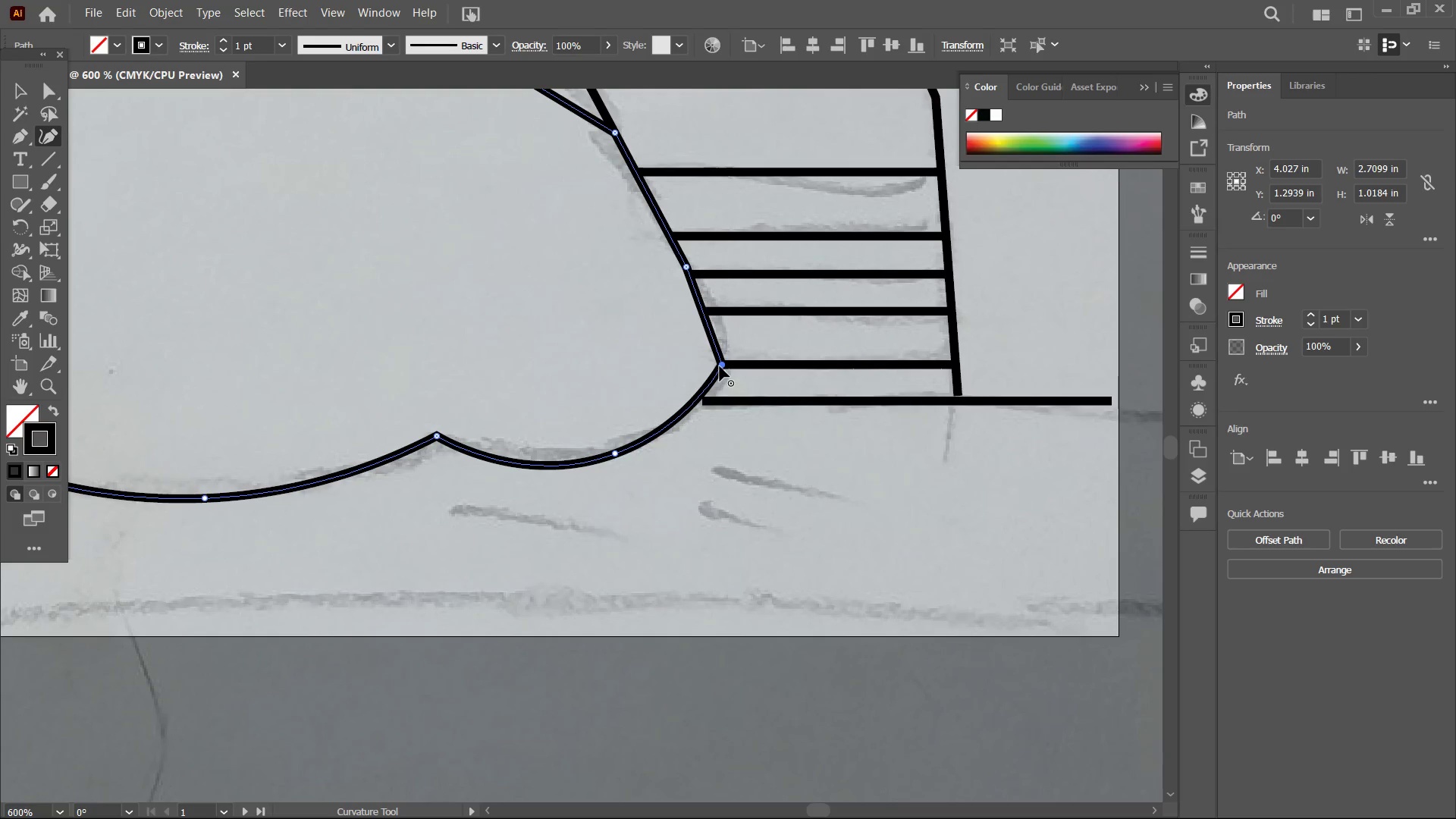 
key(Backspace)
 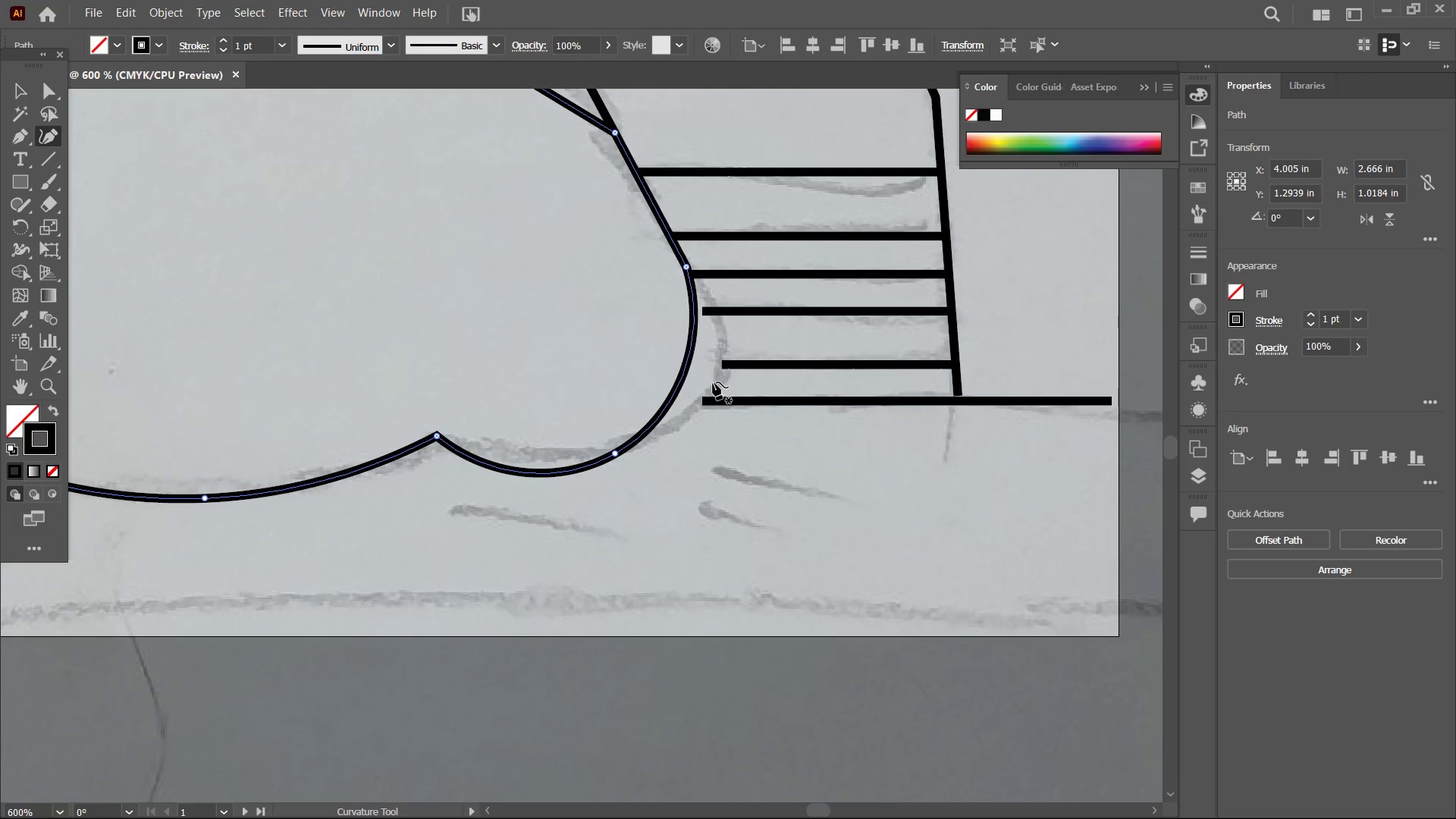 
hold_key(key=Space, duration=0.61)
 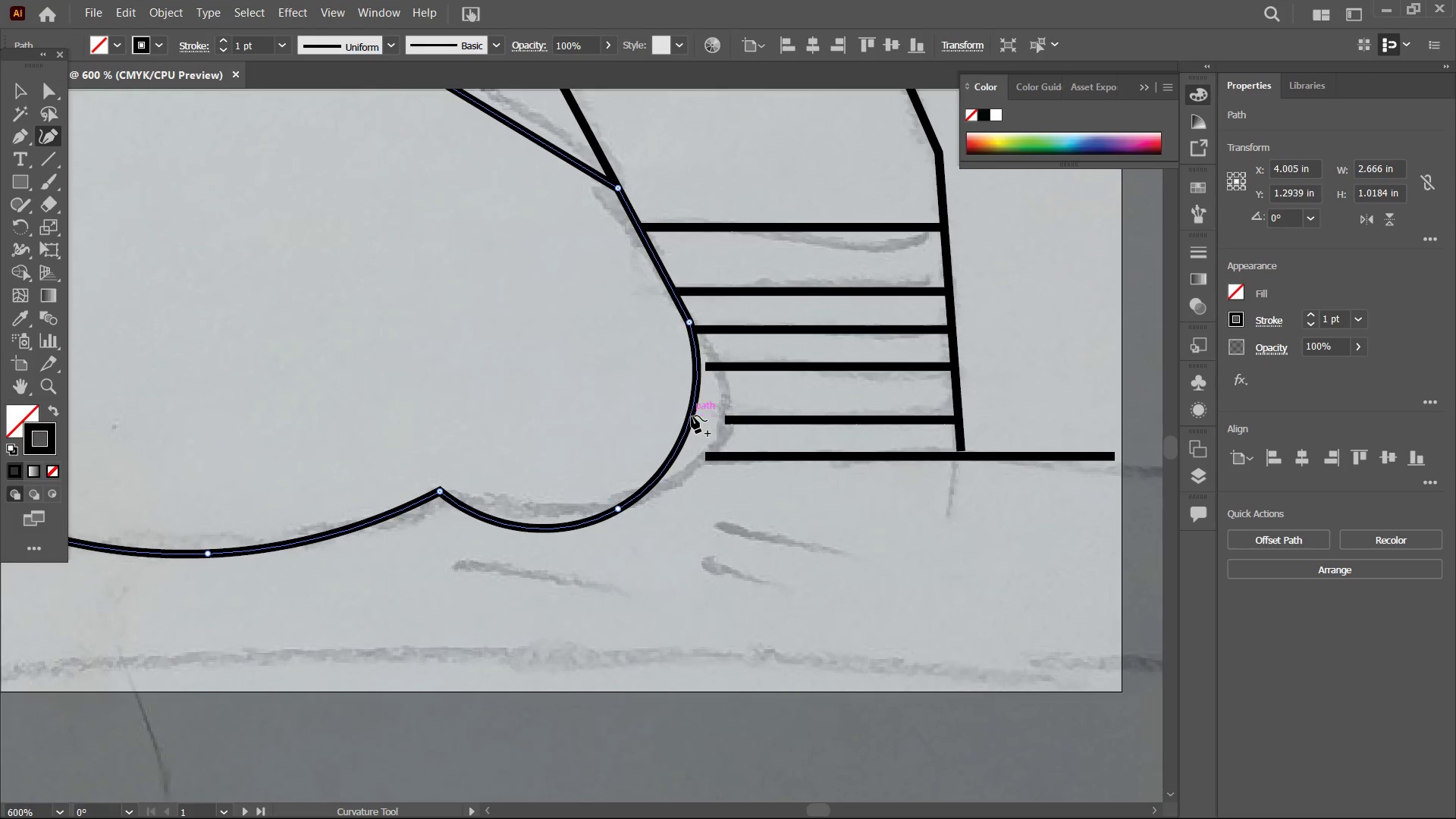 
left_click_drag(start_coordinate=[715, 396], to_coordinate=[718, 452])
 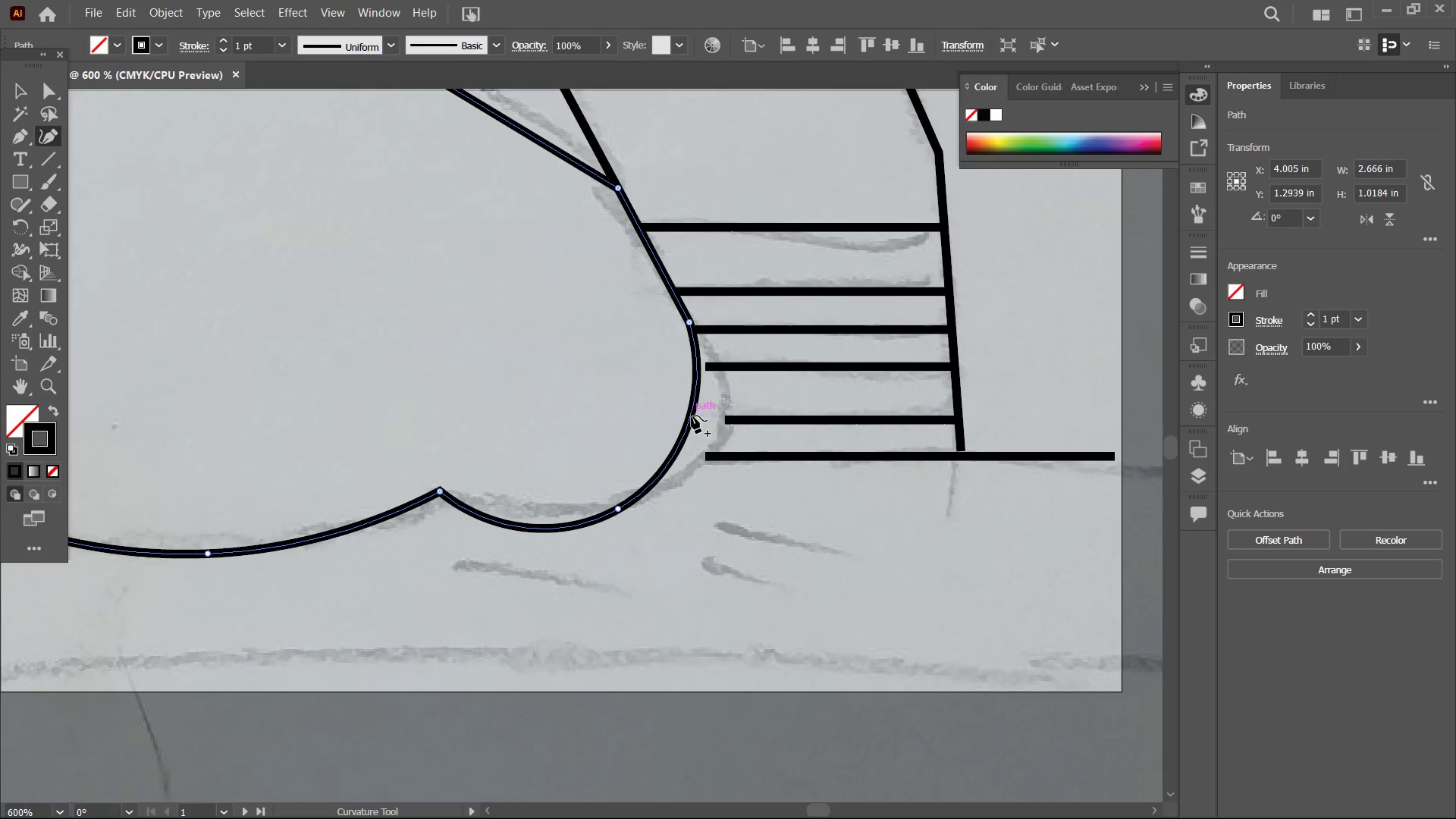 
left_click_drag(start_coordinate=[692, 416], to_coordinate=[727, 422])
 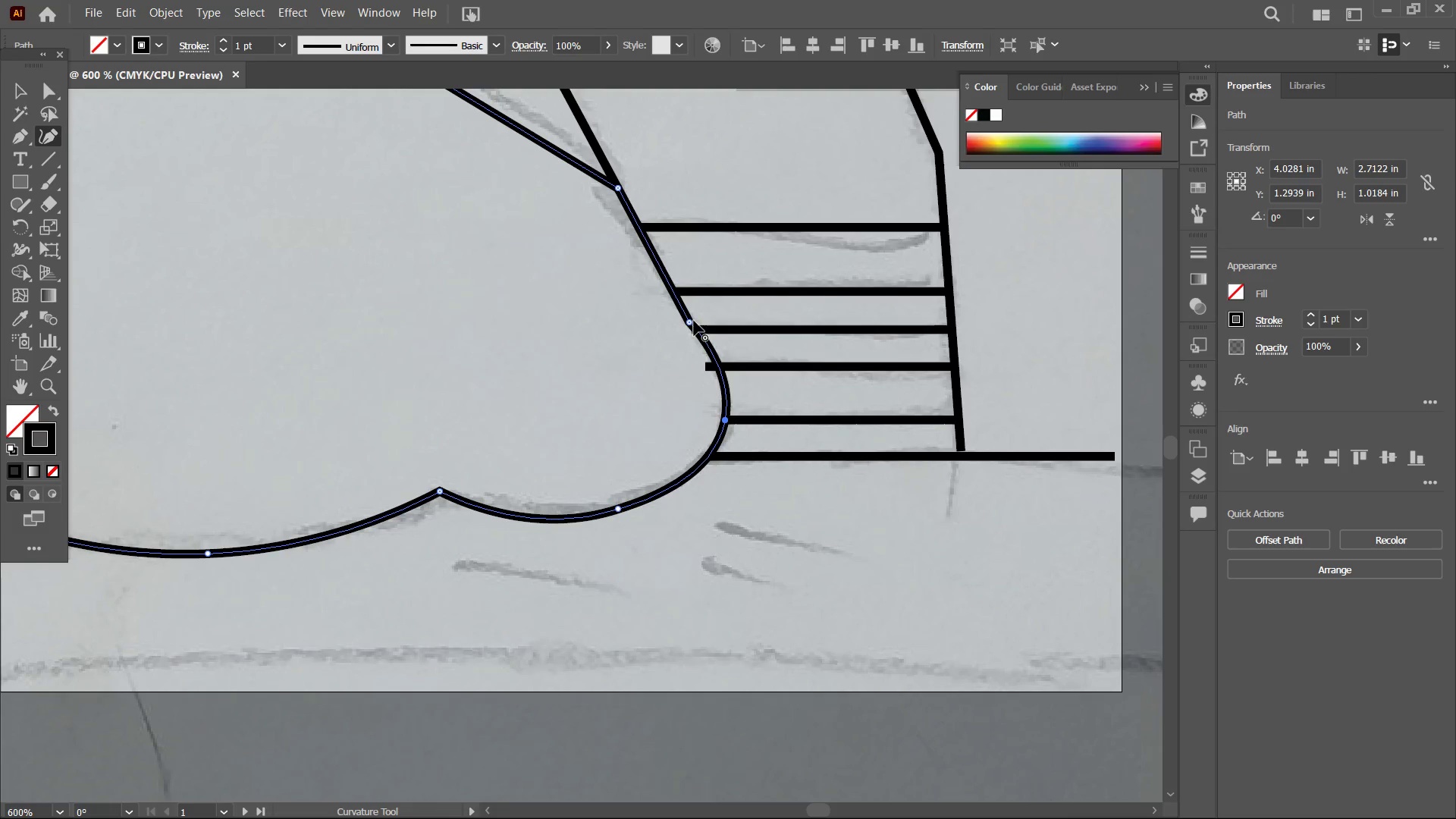 
left_click([689, 322])
 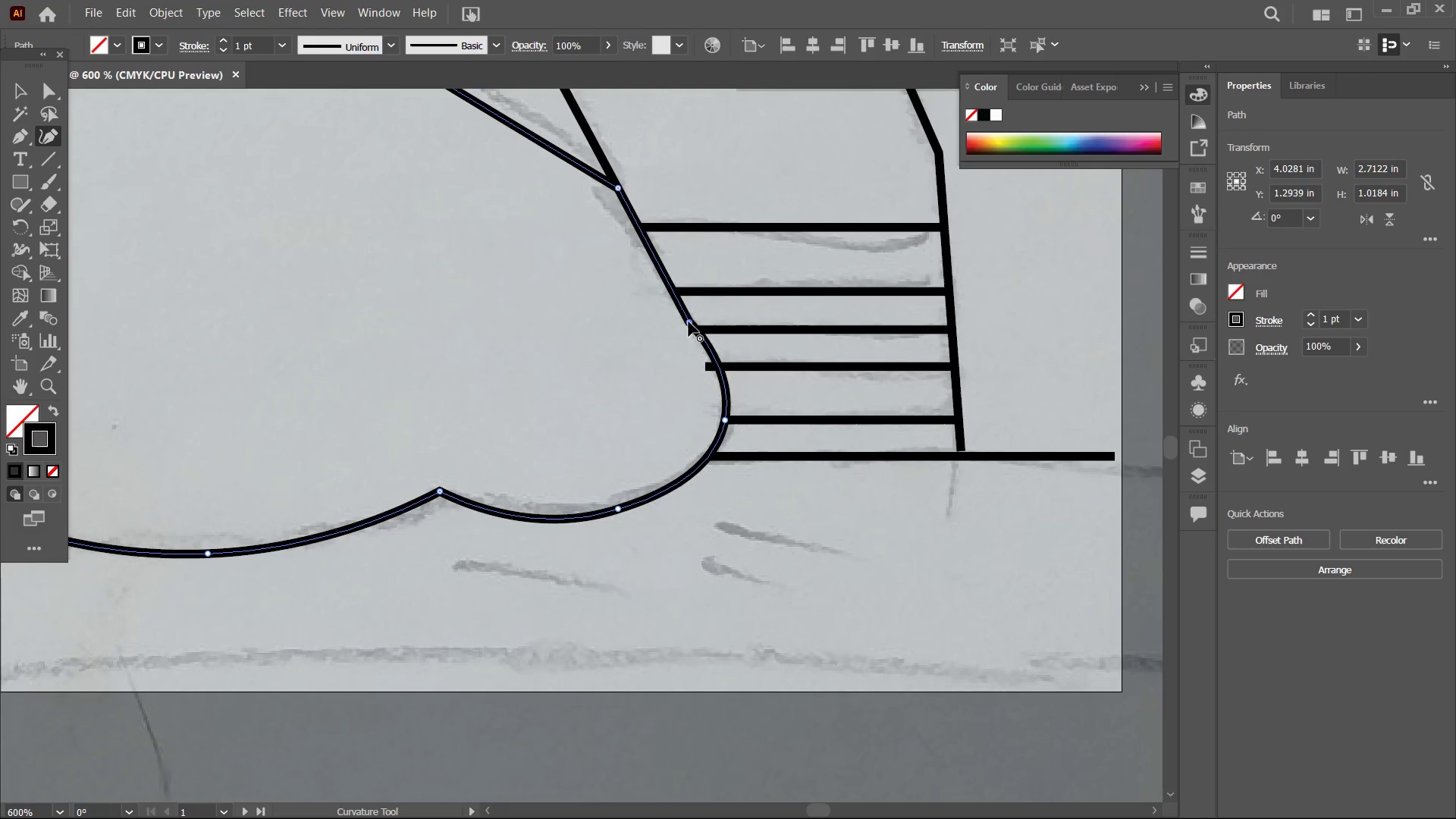 
key(Backspace)
 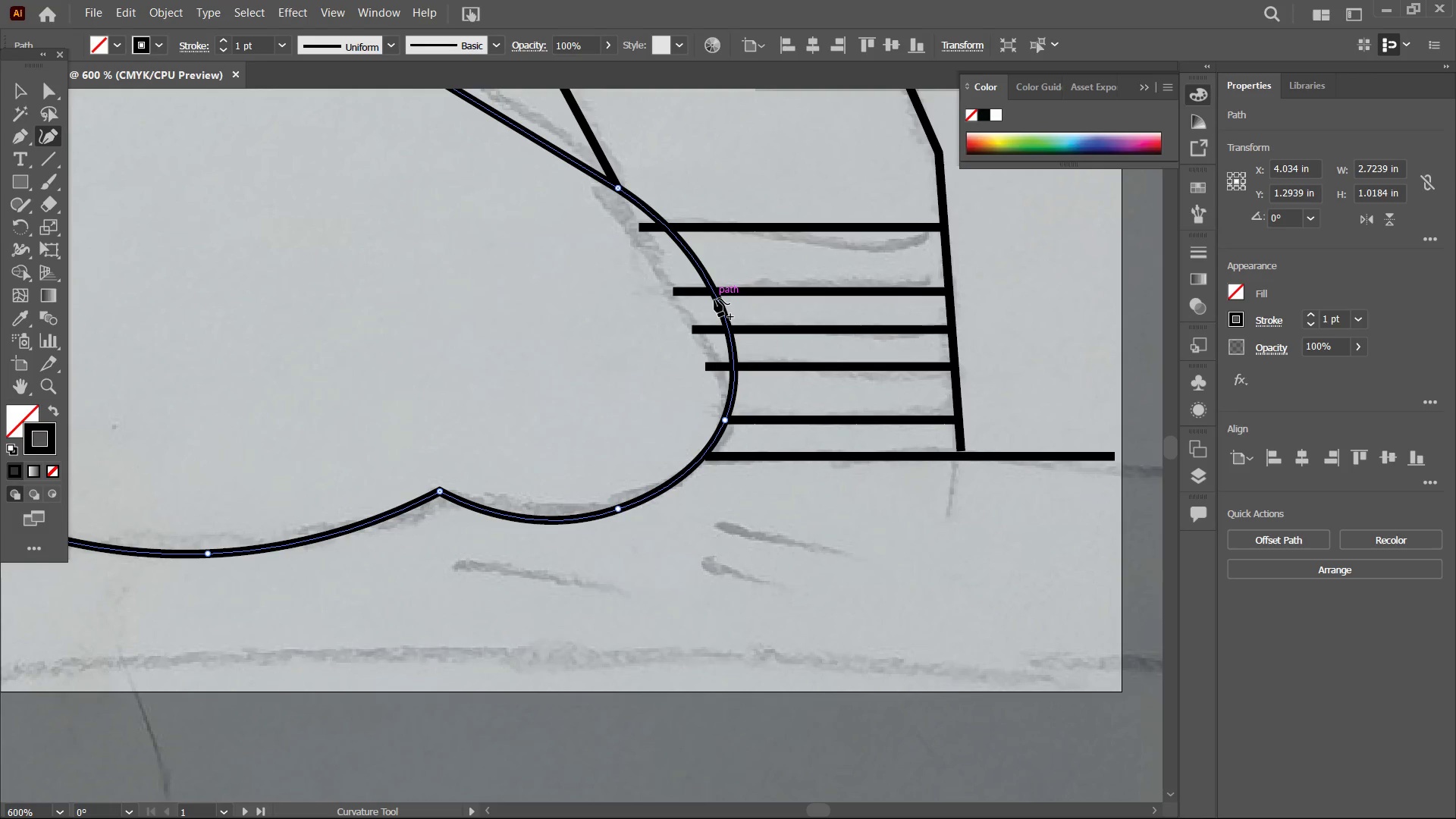 
left_click_drag(start_coordinate=[714, 299], to_coordinate=[676, 299])
 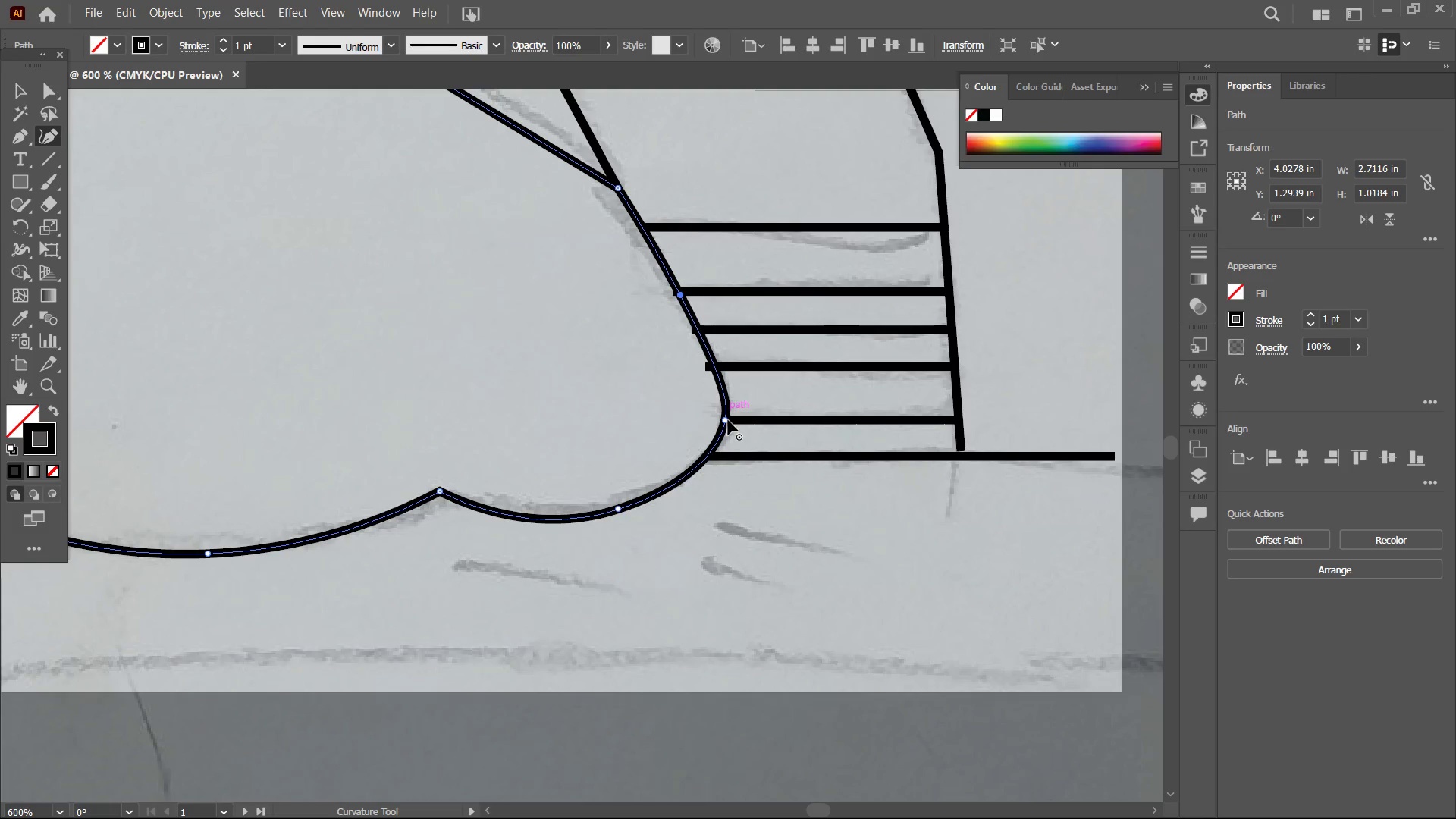 
left_click_drag(start_coordinate=[727, 421], to_coordinate=[711, 371])
 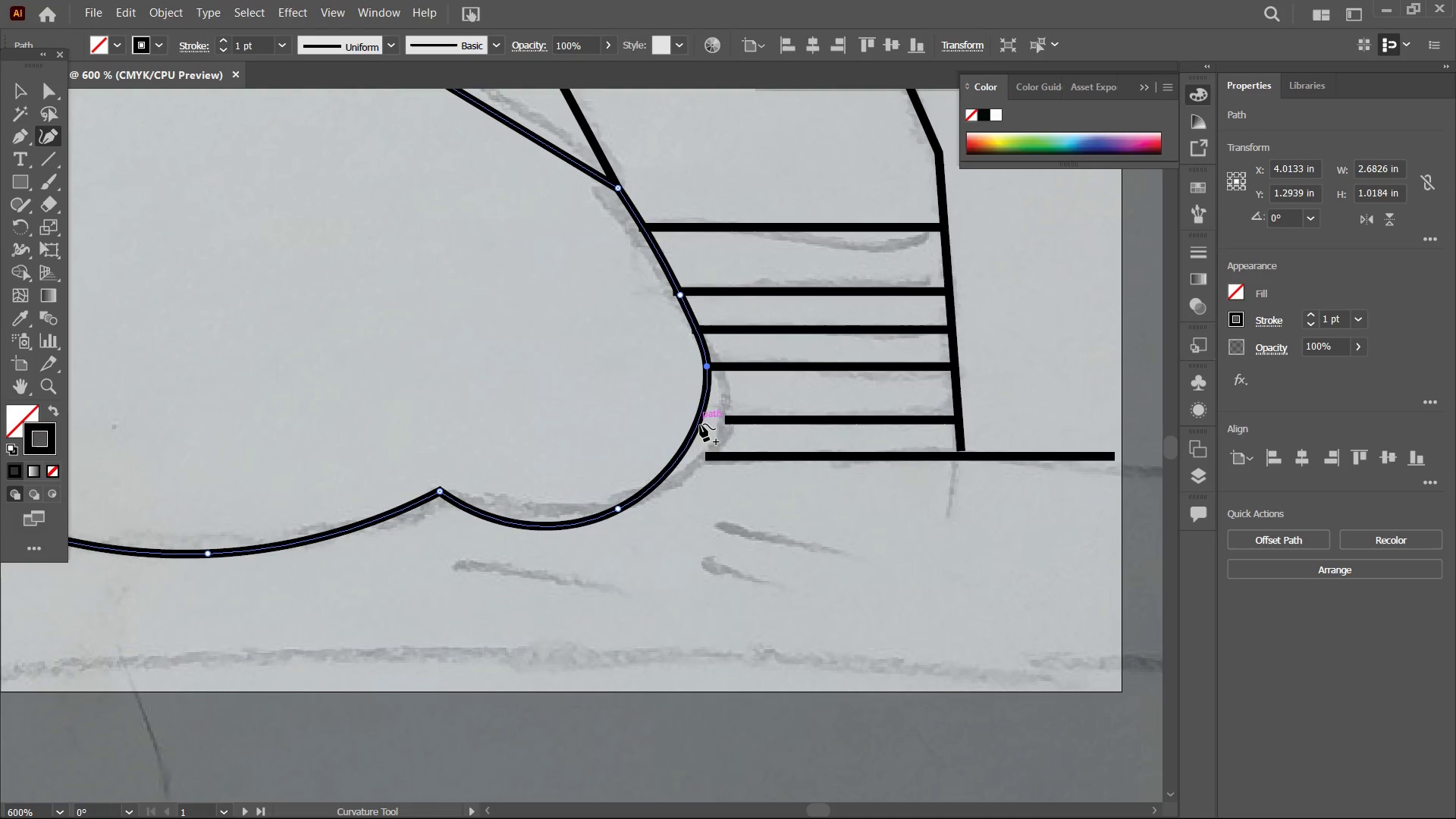 
left_click_drag(start_coordinate=[704, 424], to_coordinate=[729, 424])
 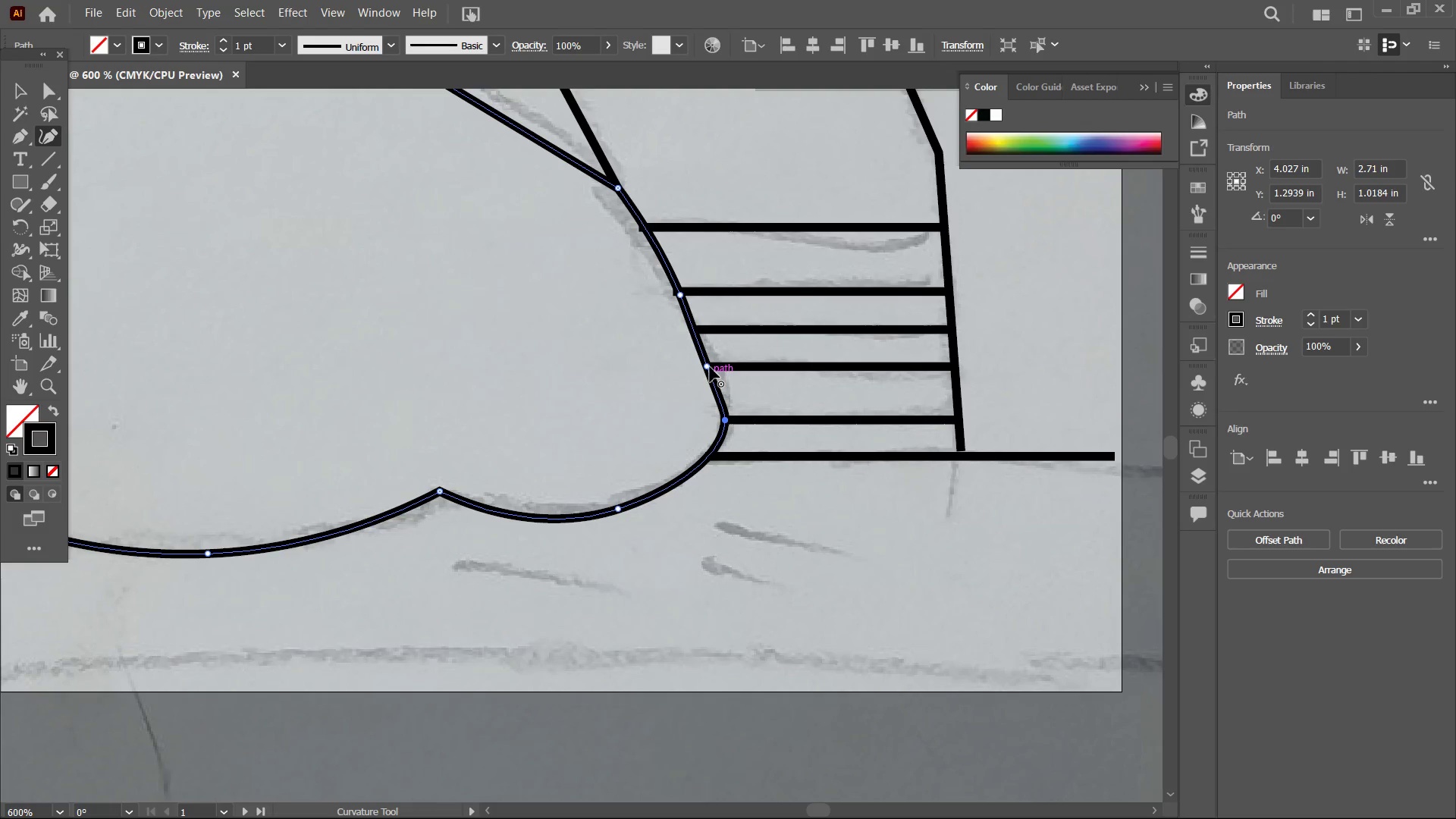 
left_click_drag(start_coordinate=[708, 366], to_coordinate=[713, 362])
 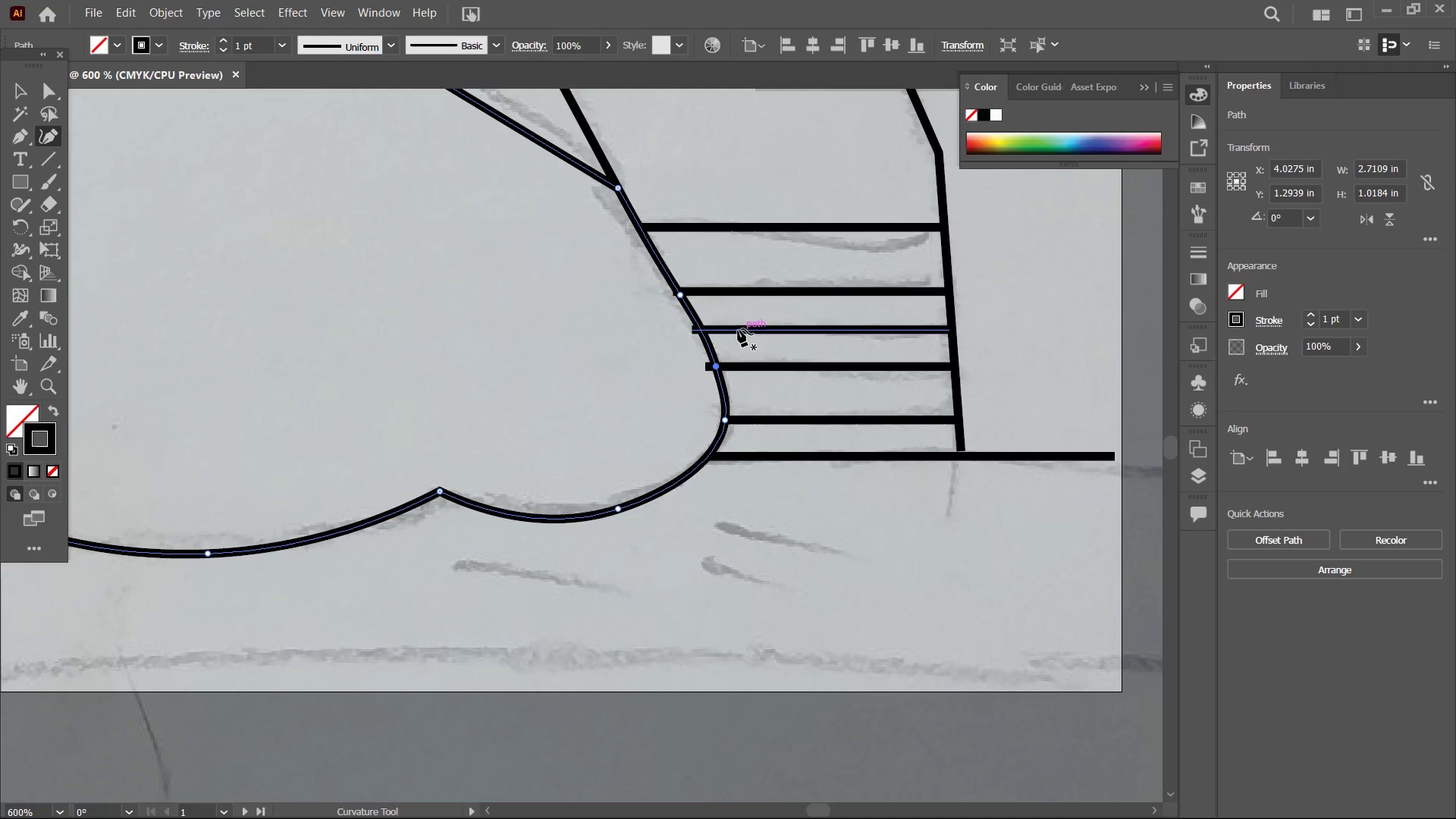 
hold_key(key=Space, duration=1.38)
 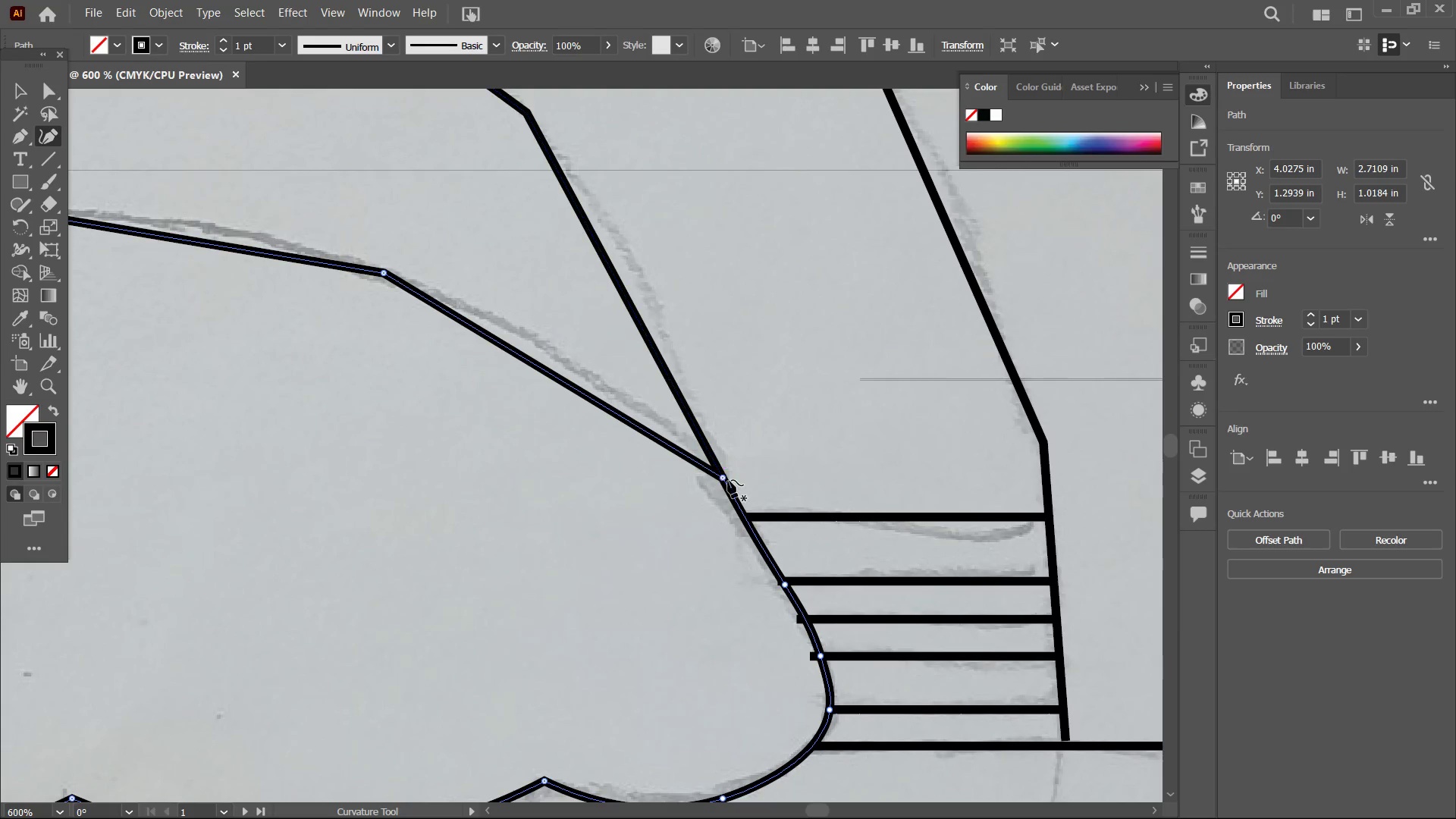 
left_click_drag(start_coordinate=[728, 309], to_coordinate=[815, 516])
 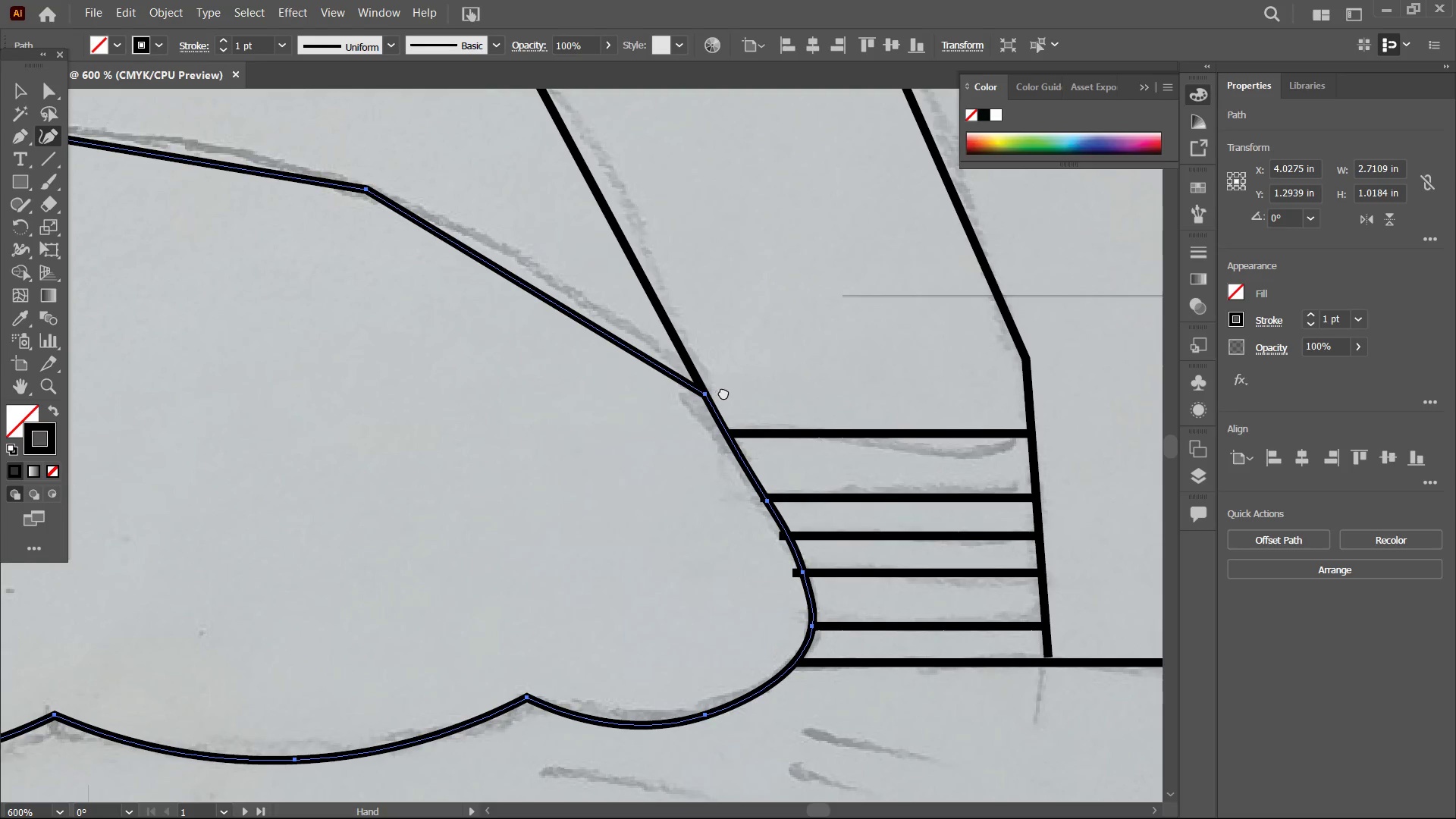 
left_click_drag(start_coordinate=[723, 390], to_coordinate=[741, 473])
 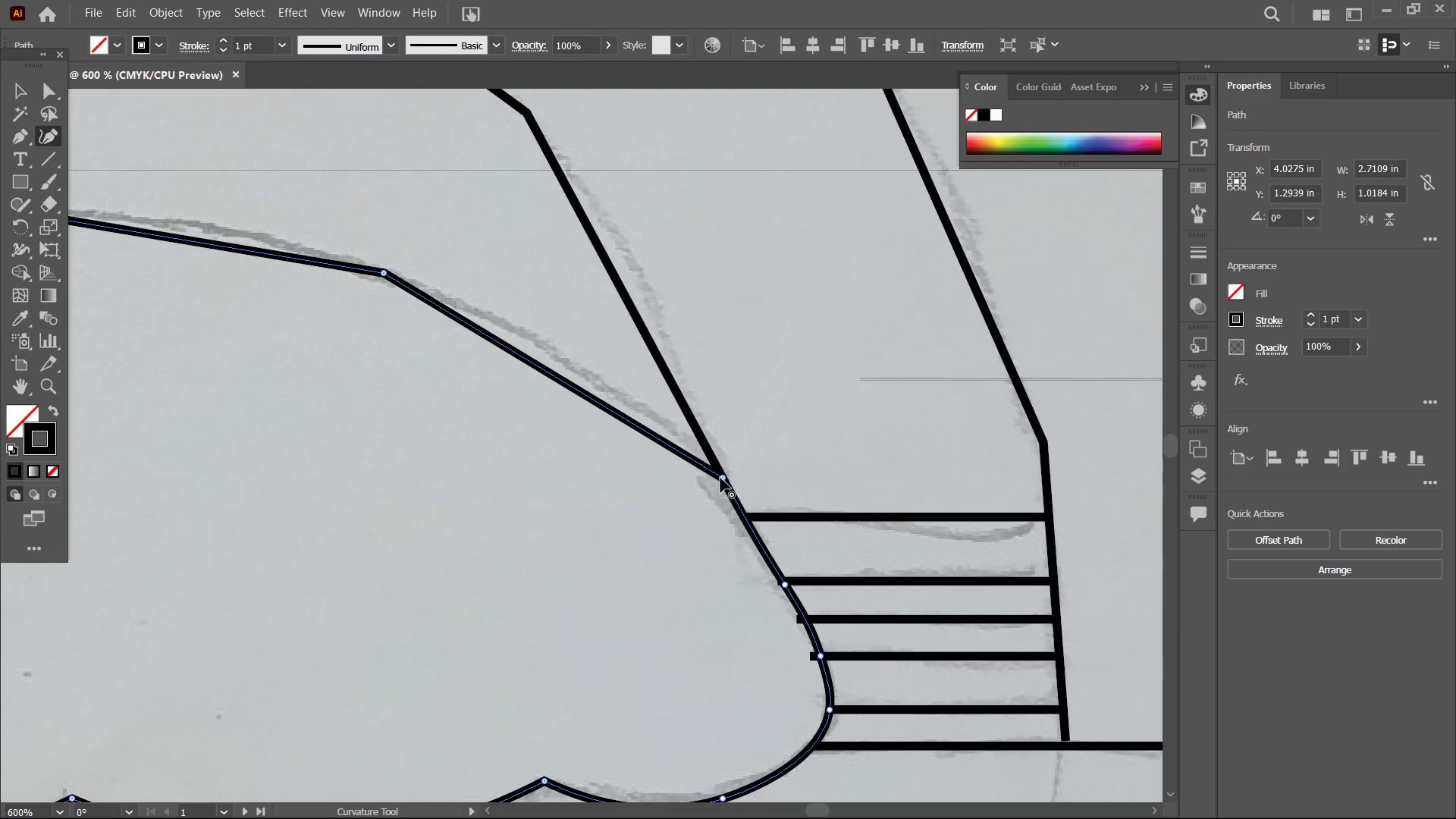 
left_click([720, 478])
 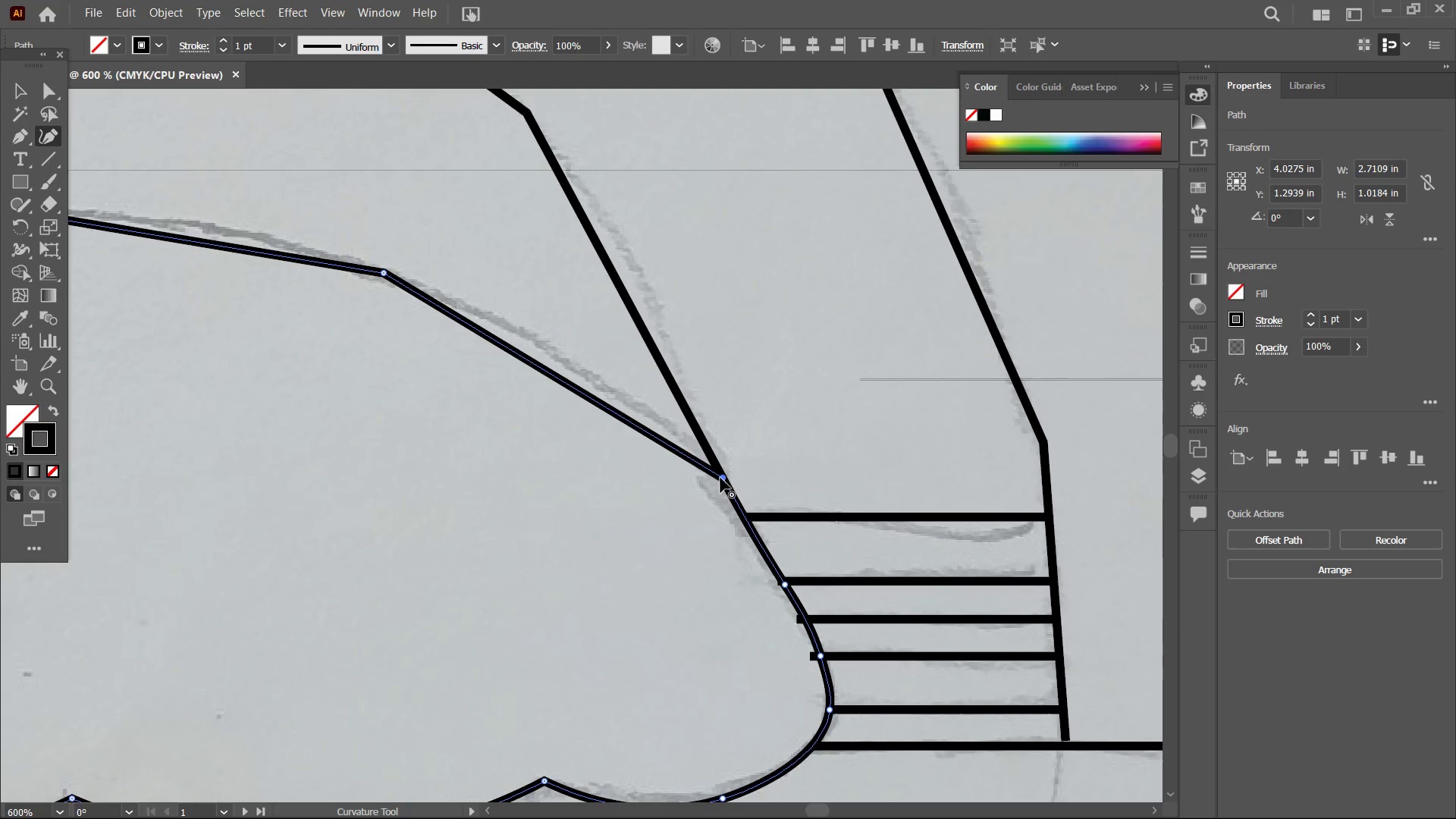 
key(Backspace)
 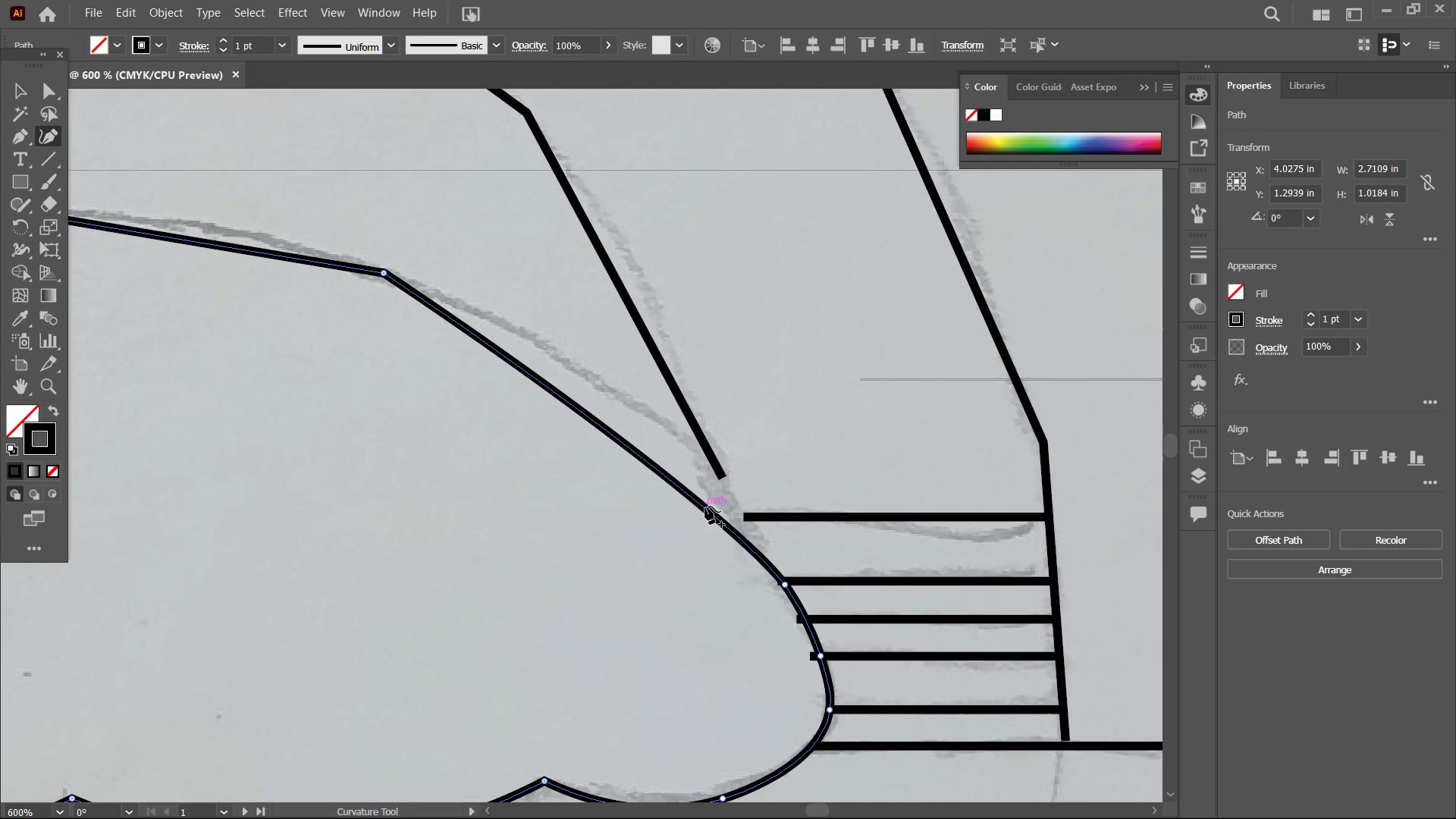 
left_click_drag(start_coordinate=[705, 507], to_coordinate=[722, 479])
 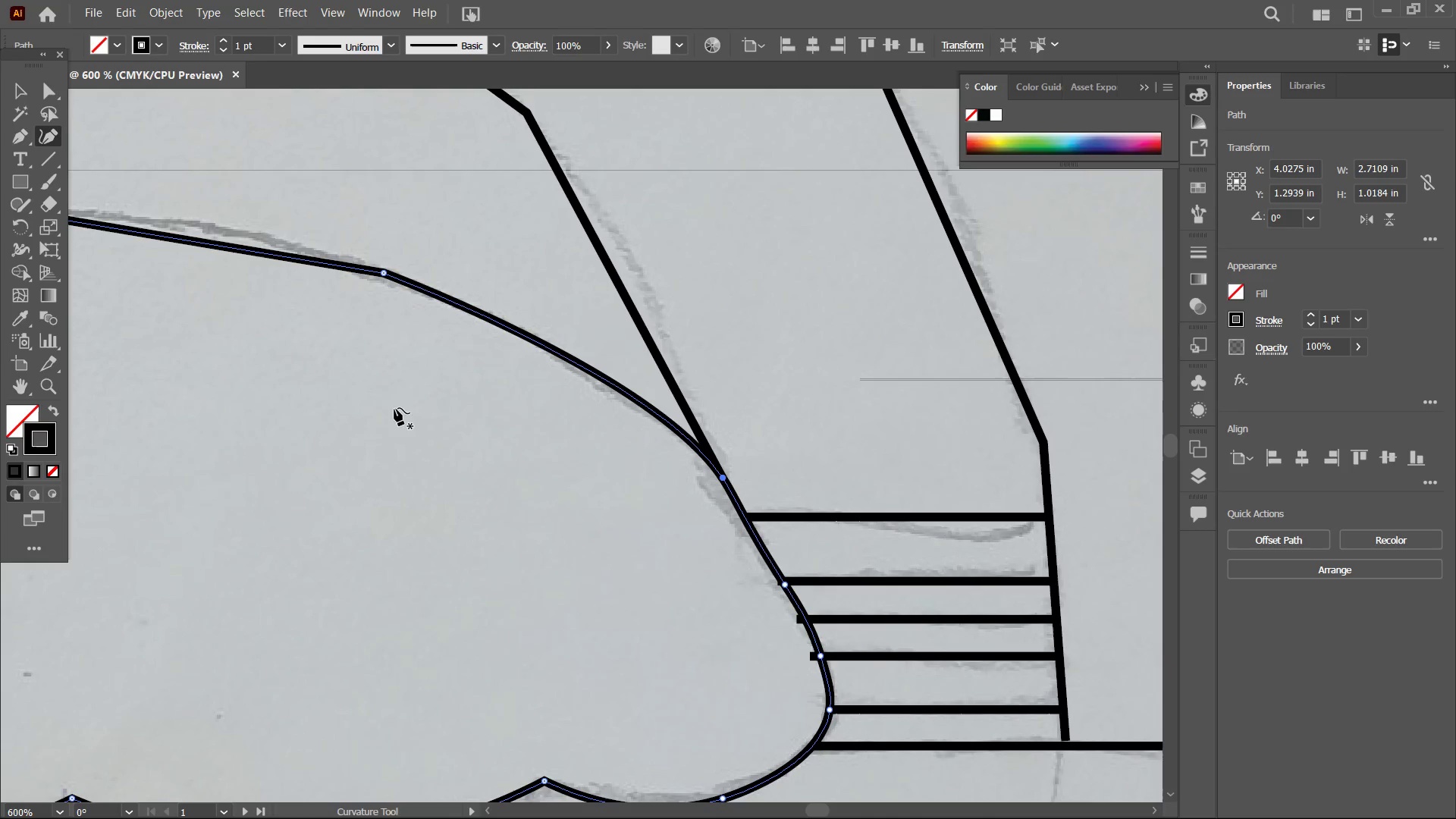 
hold_key(key=Space, duration=0.91)
 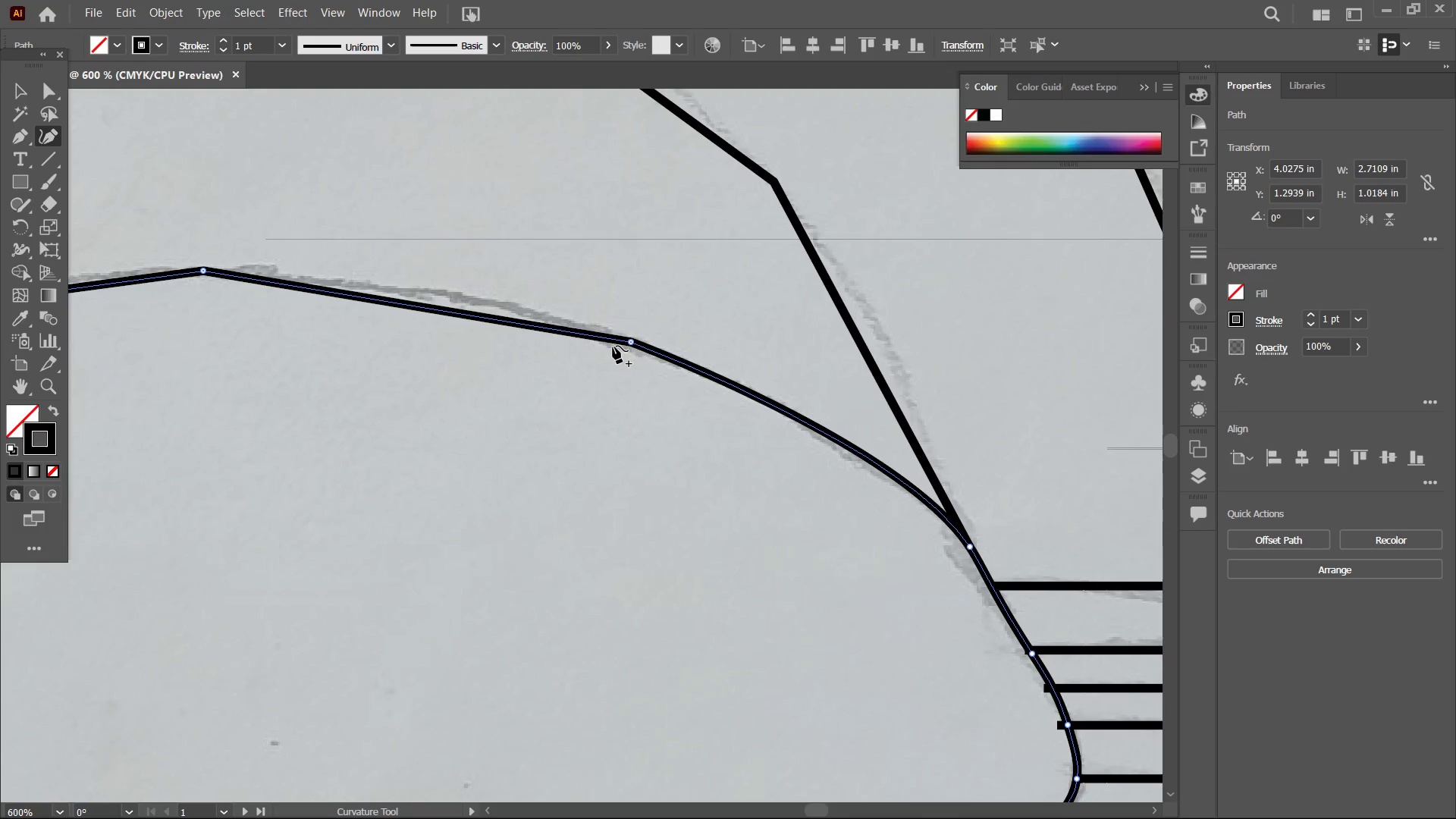 
left_click_drag(start_coordinate=[383, 396], to_coordinate=[630, 465])
 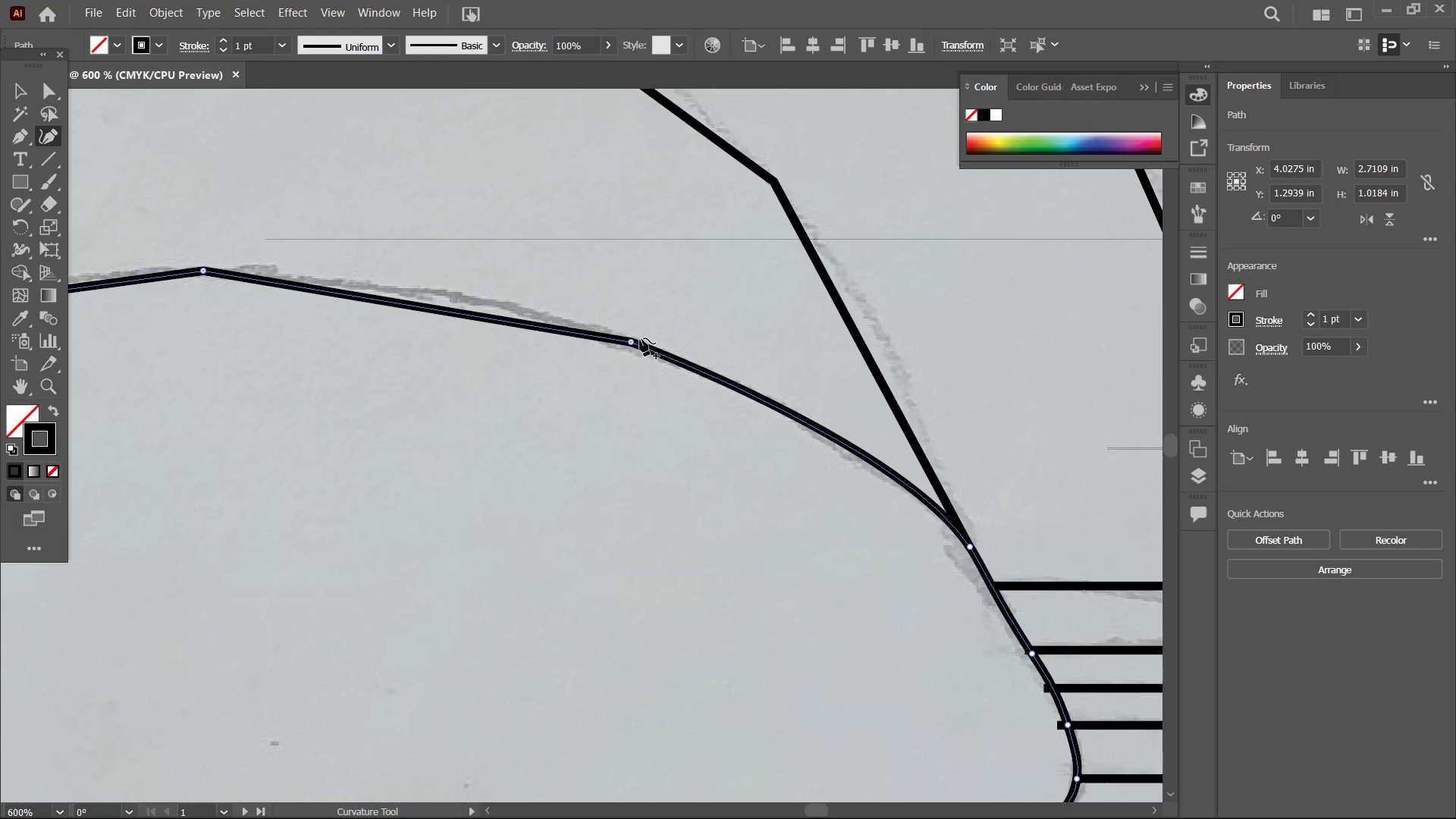 
left_click([629, 342])
 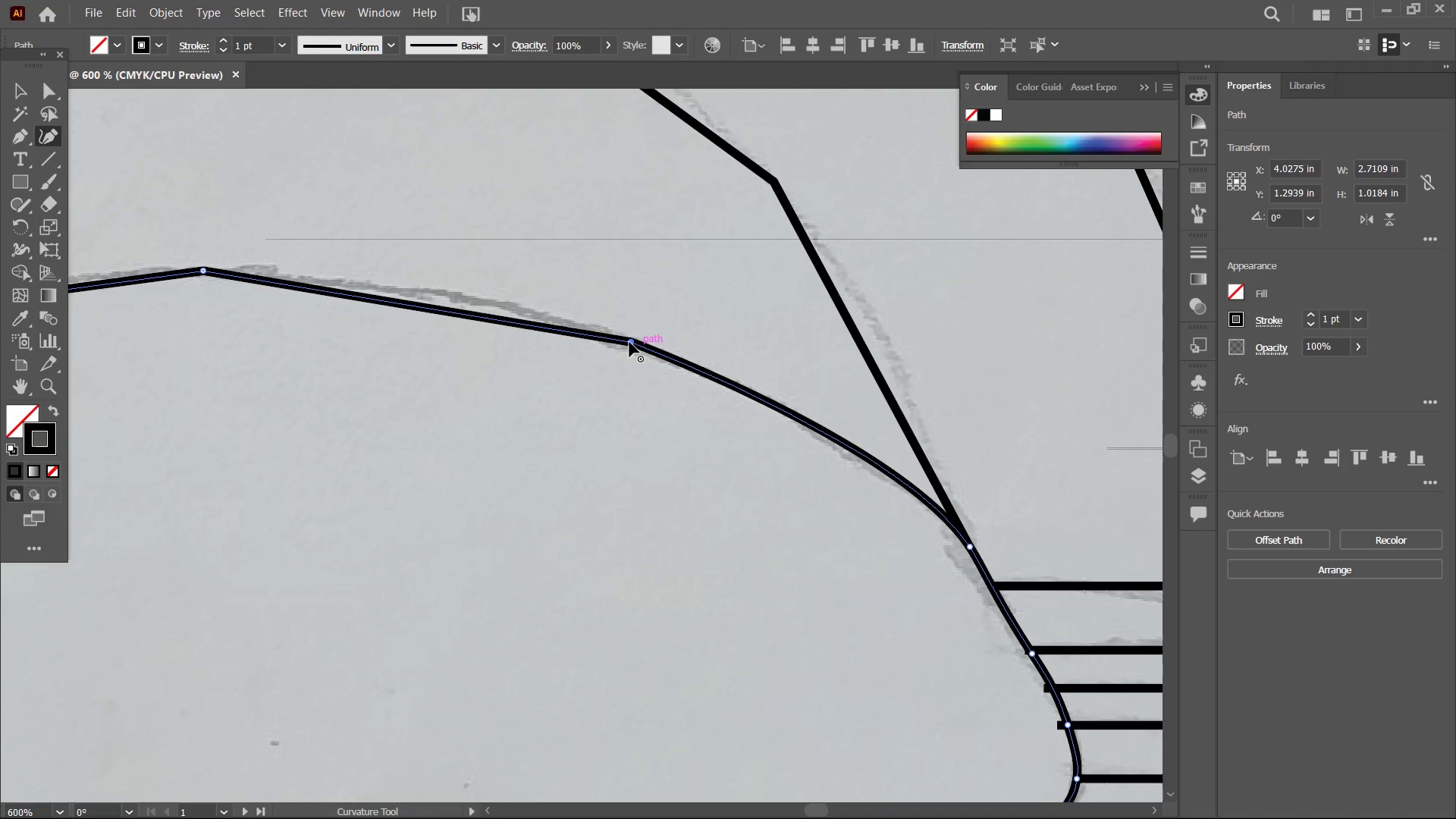 
key(Backspace)
 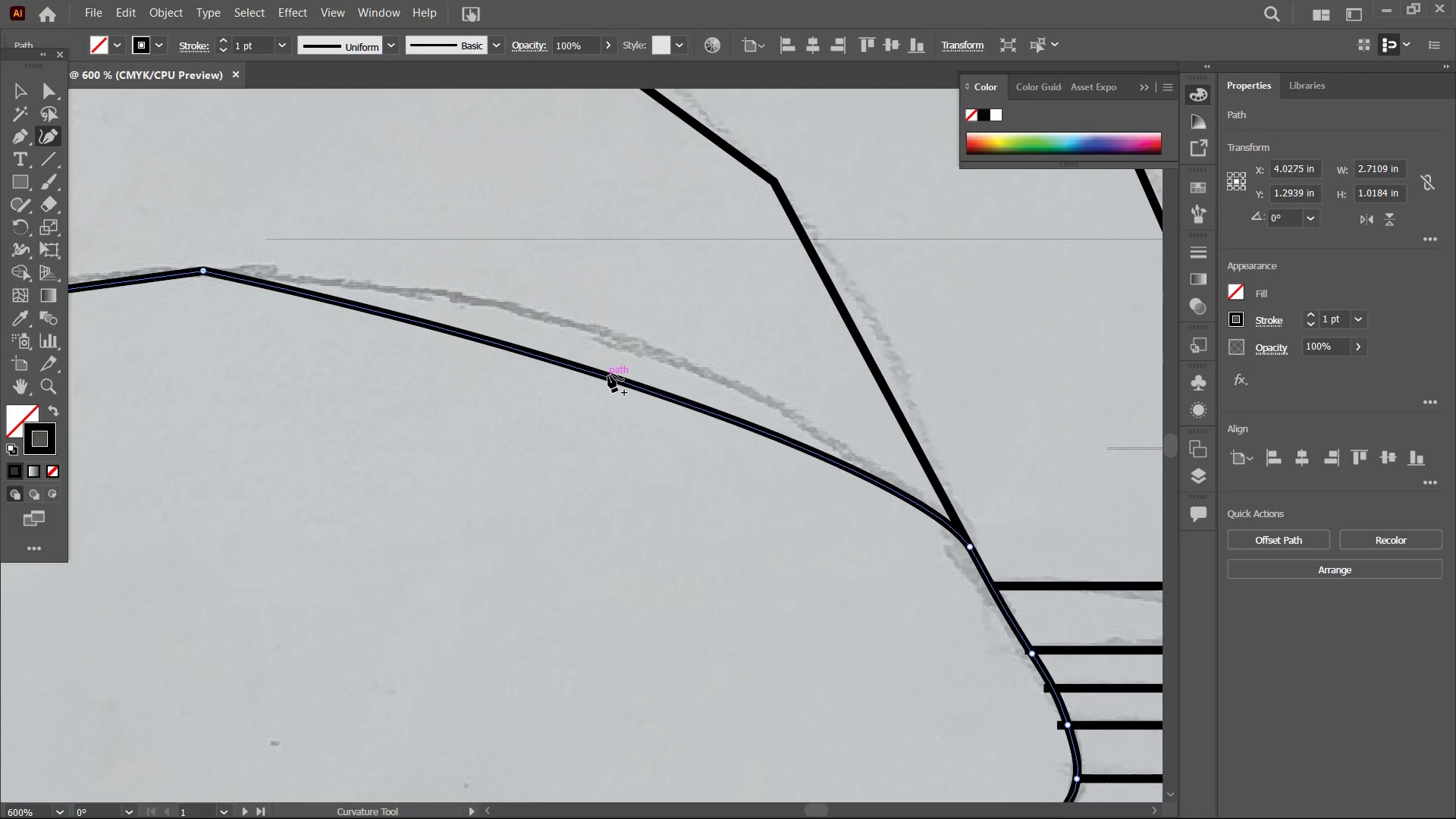 
left_click_drag(start_coordinate=[608, 375], to_coordinate=[622, 341])
 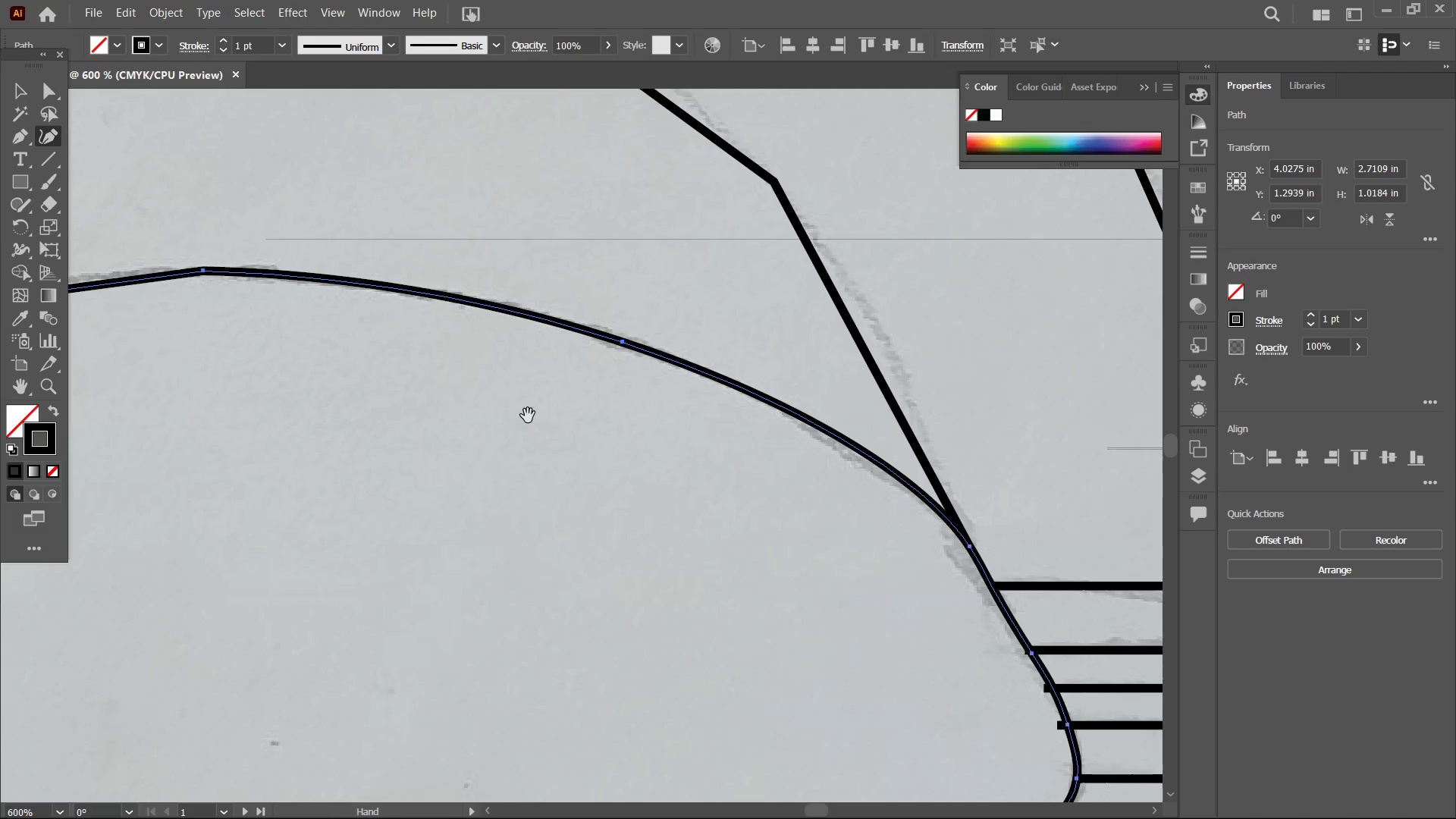 
hold_key(key=Space, duration=0.94)
 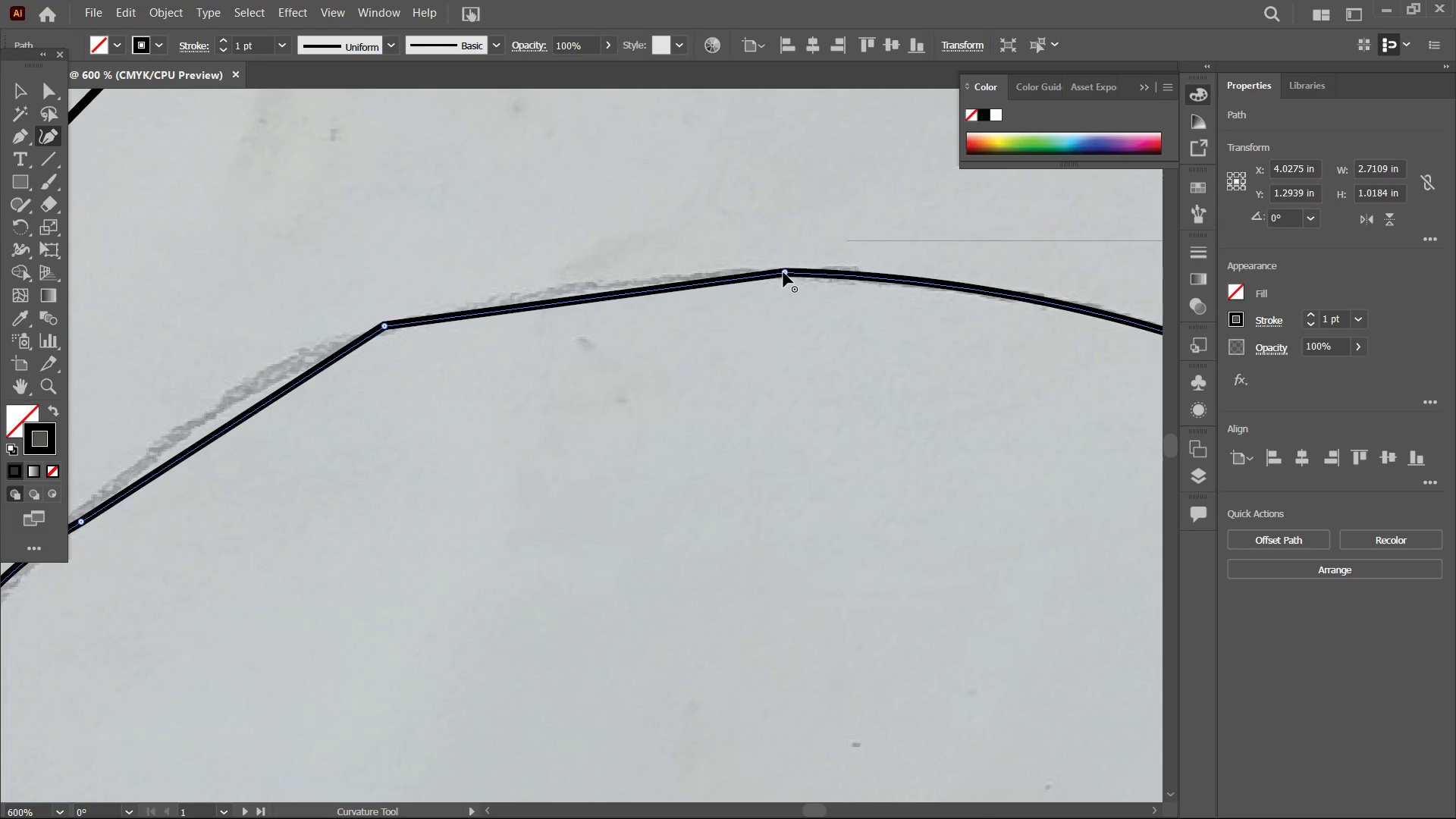 
left_click_drag(start_coordinate=[516, 418], to_coordinate=[870, 402])
 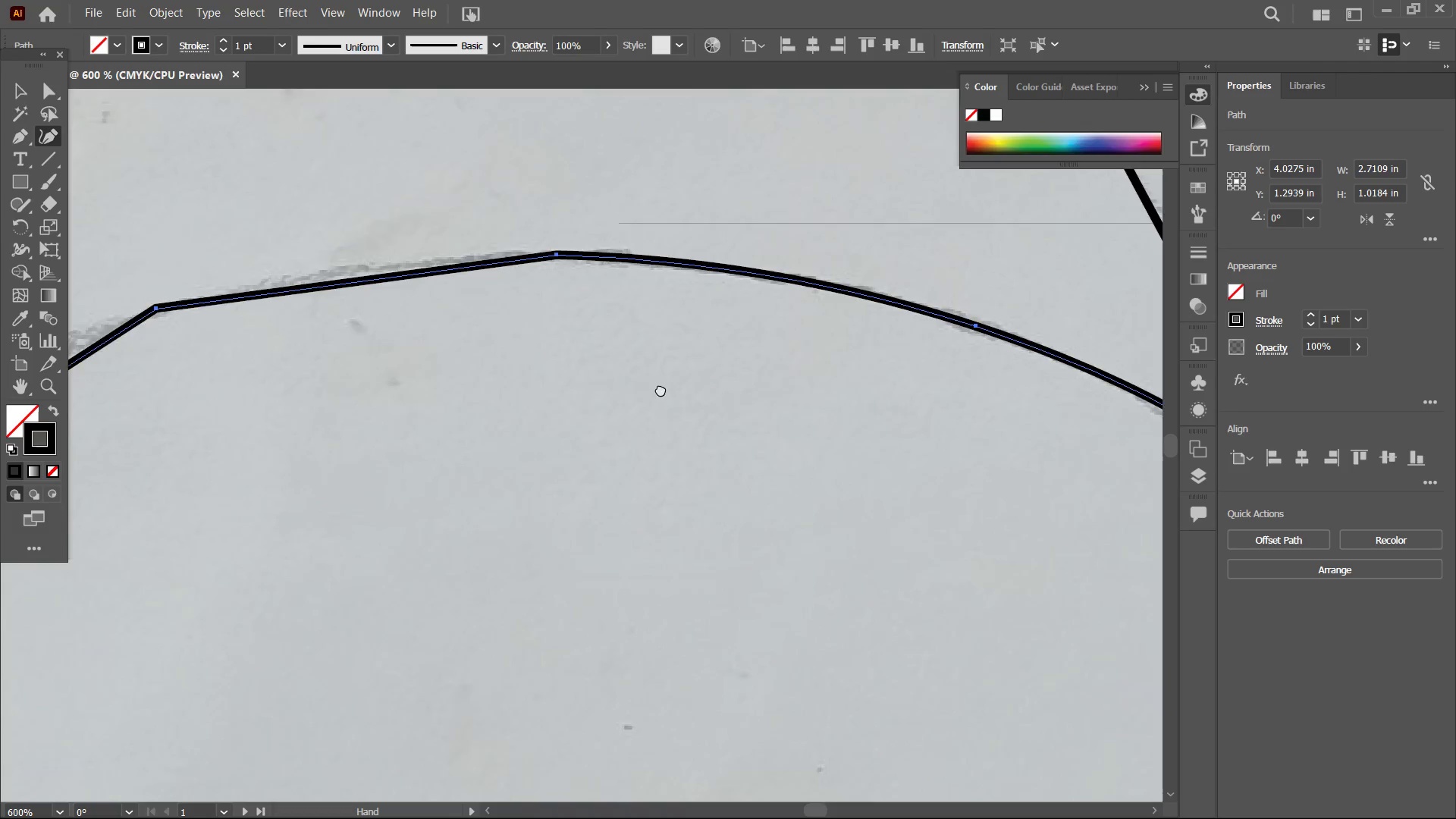 
left_click_drag(start_coordinate=[578, 376], to_coordinate=[806, 393])
 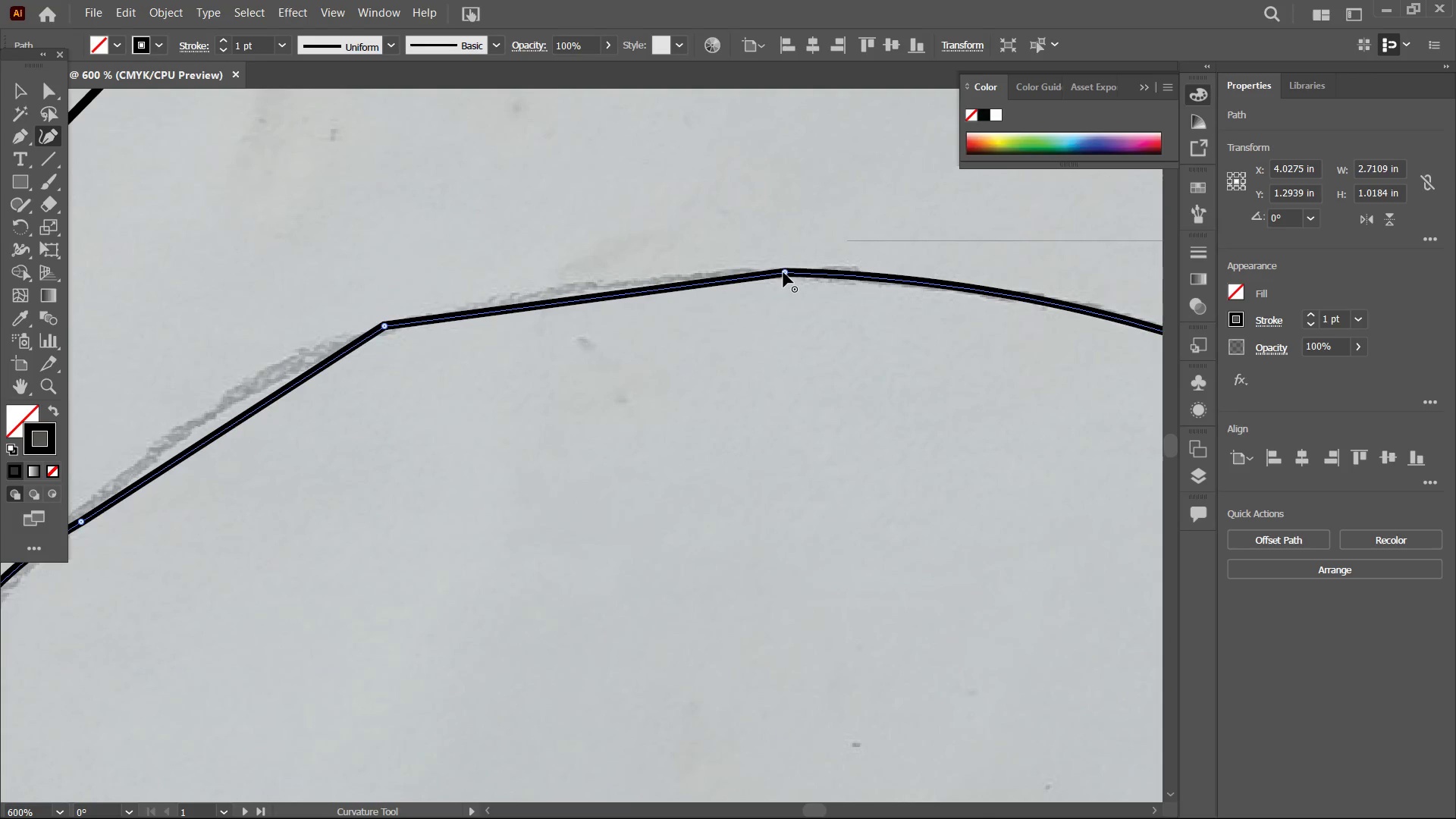 
left_click([783, 272])
 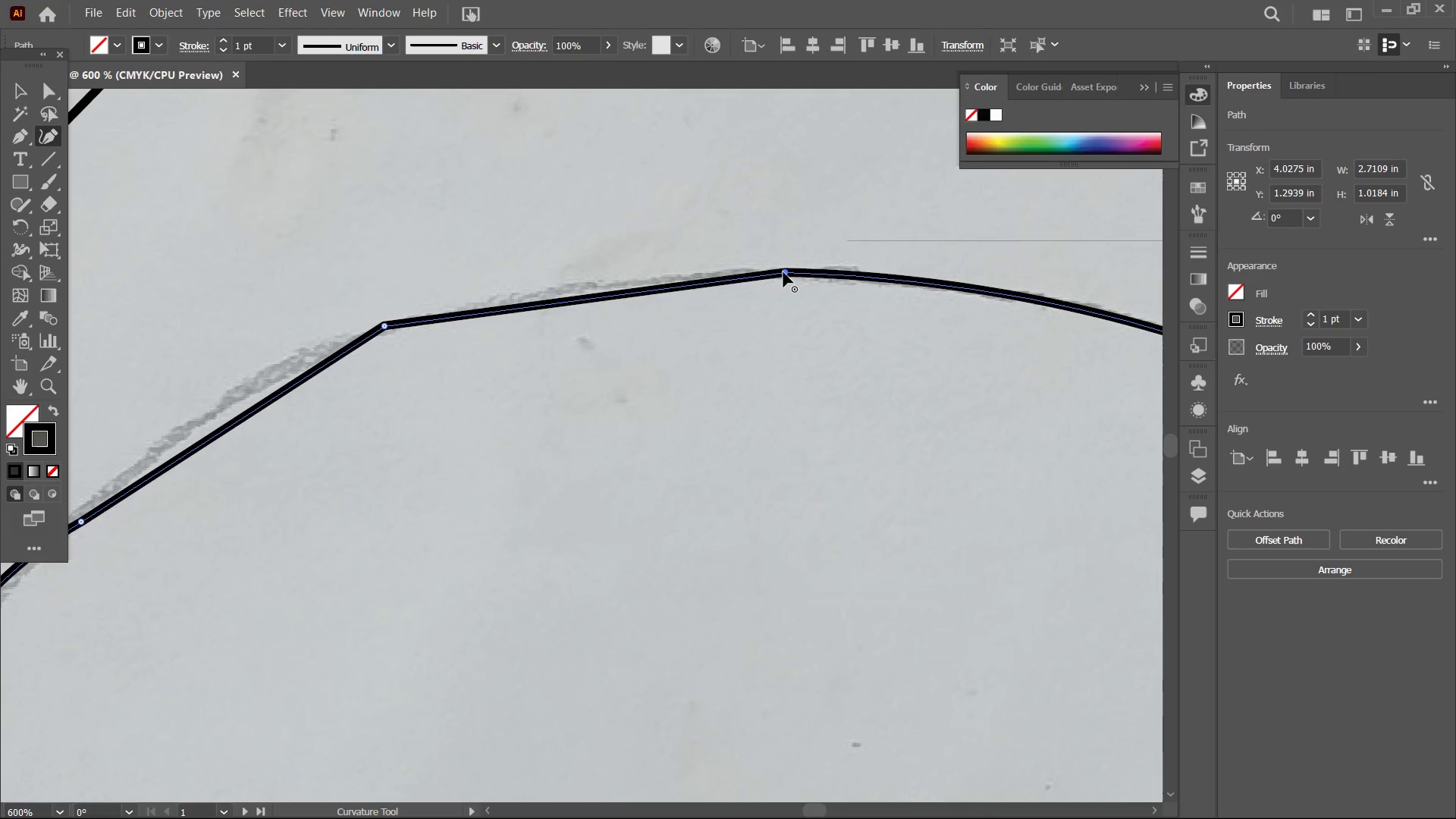 
key(Backspace)
 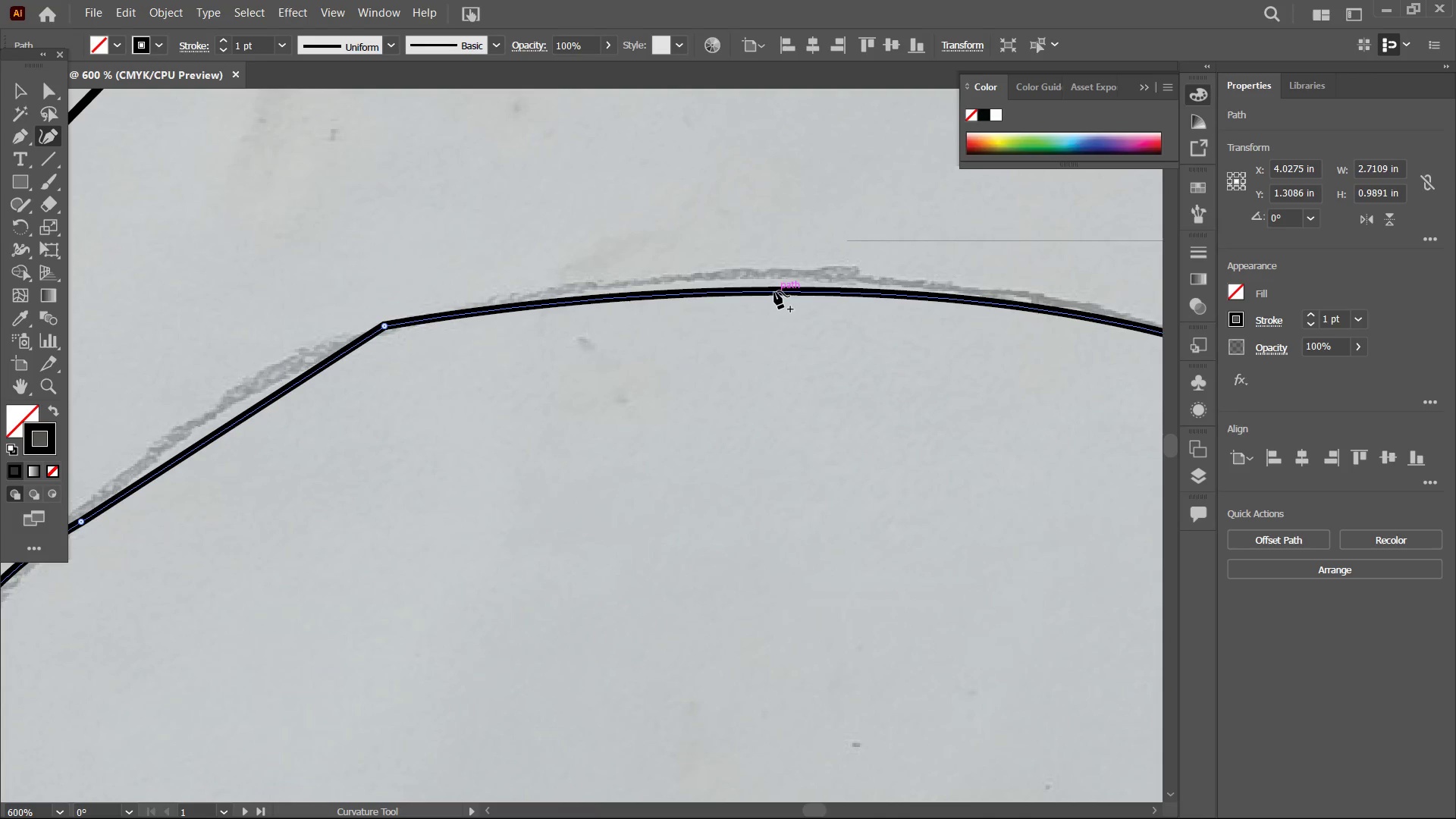 
left_click_drag(start_coordinate=[774, 291], to_coordinate=[774, 276])
 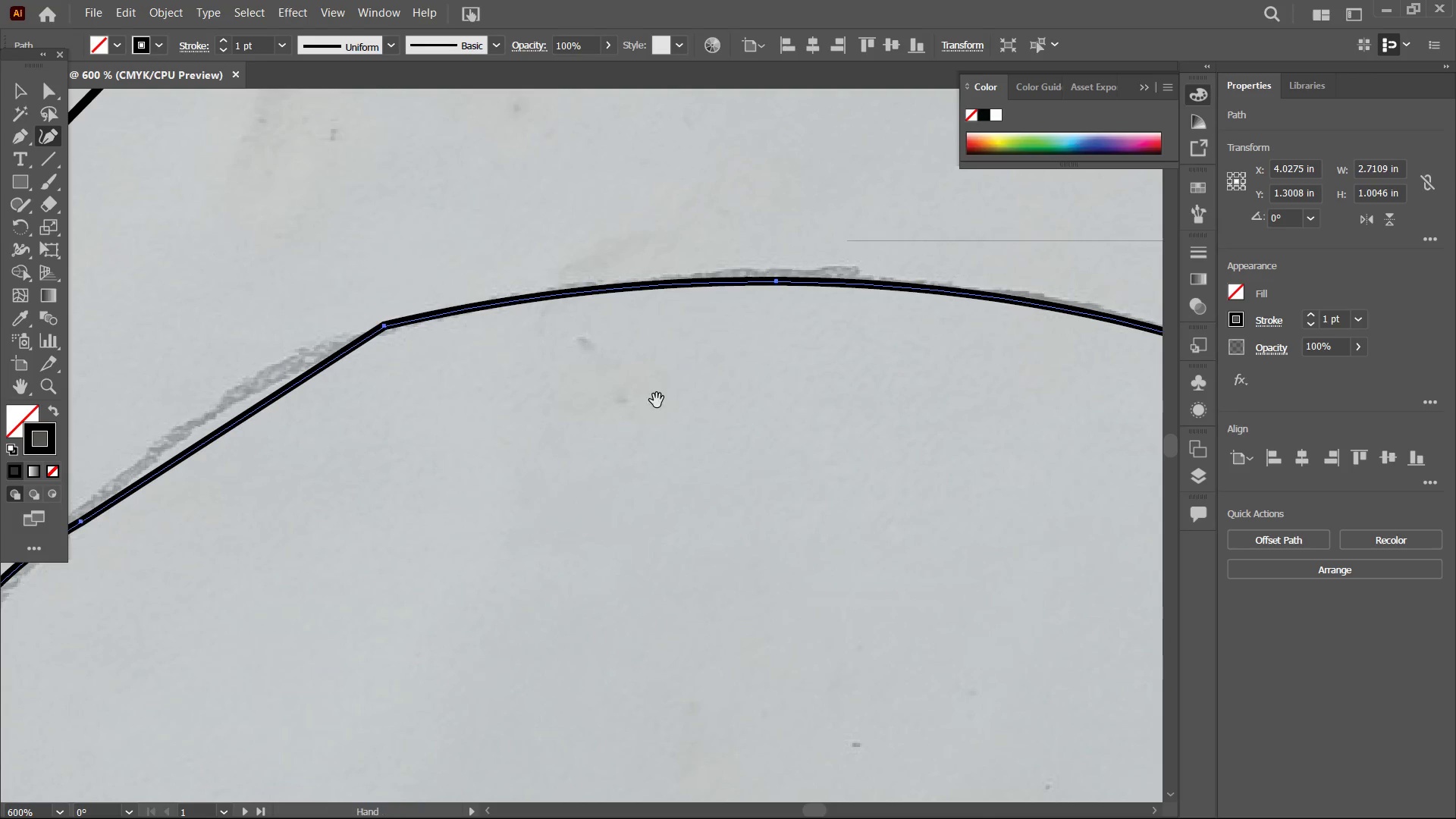 
hold_key(key=Space, duration=0.55)
 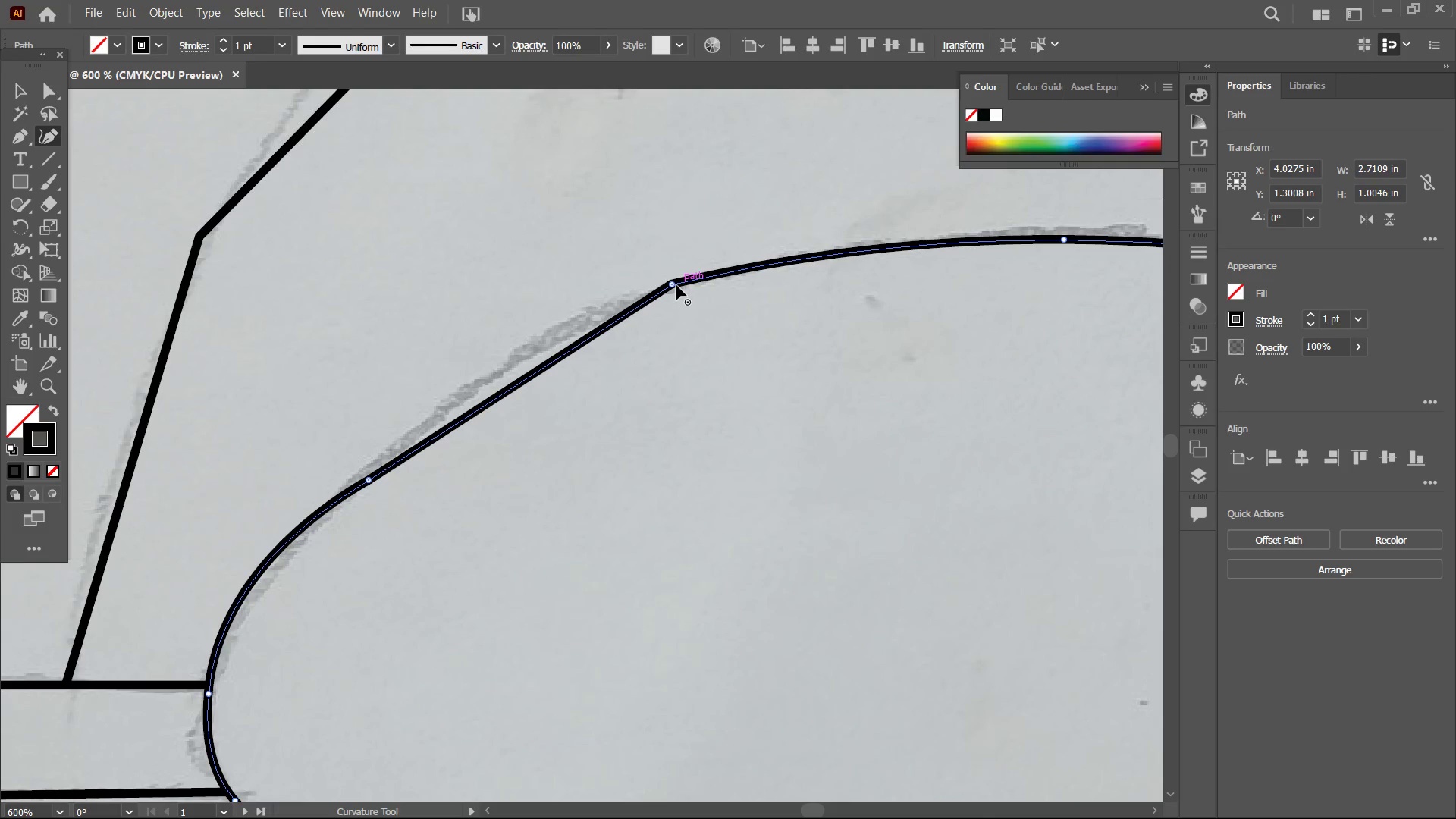 
left_click_drag(start_coordinate=[657, 400], to_coordinate=[944, 357])
 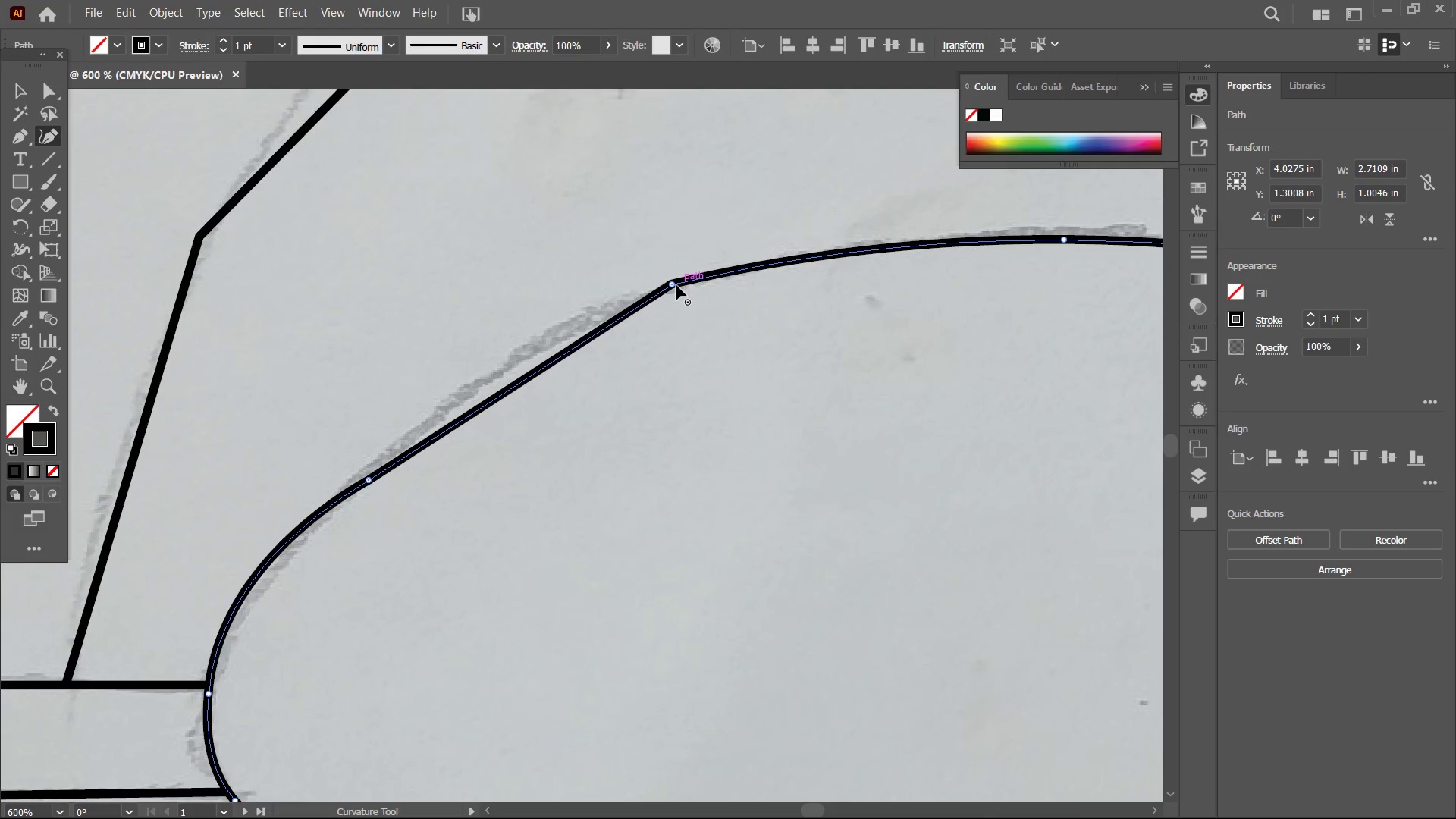 
left_click([674, 285])
 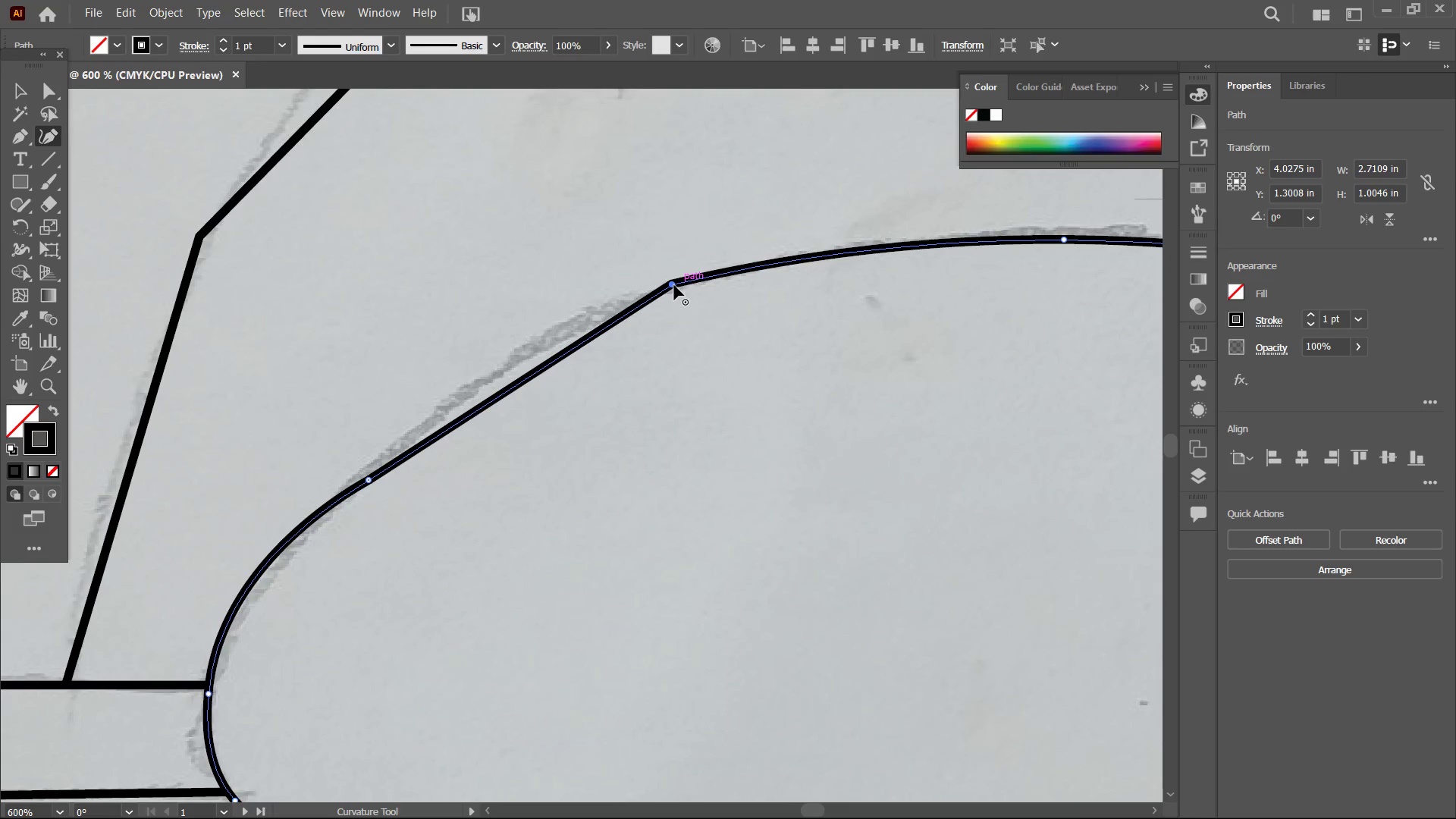 
key(Backspace)
 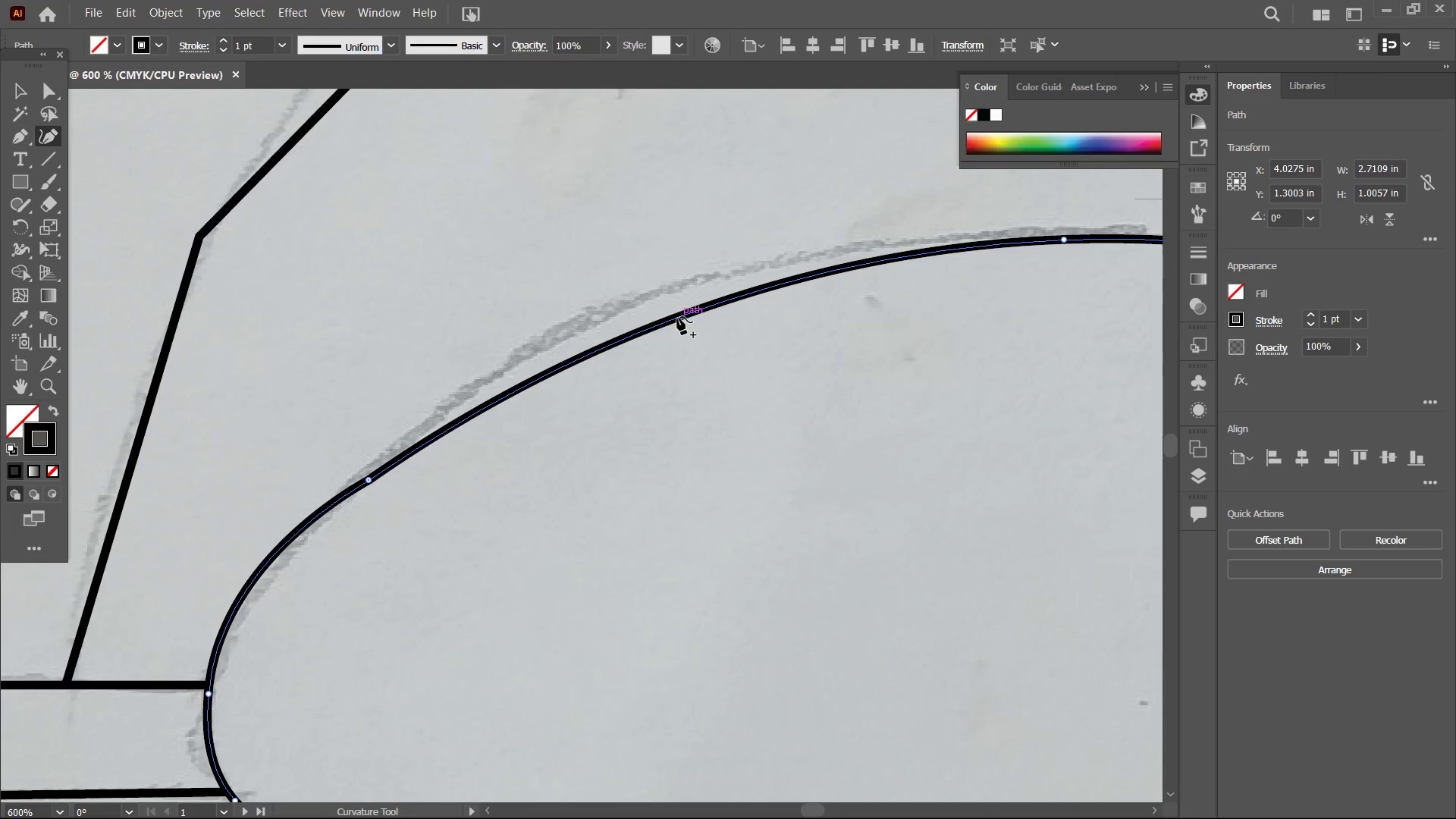 
left_click_drag(start_coordinate=[677, 317], to_coordinate=[675, 289])
 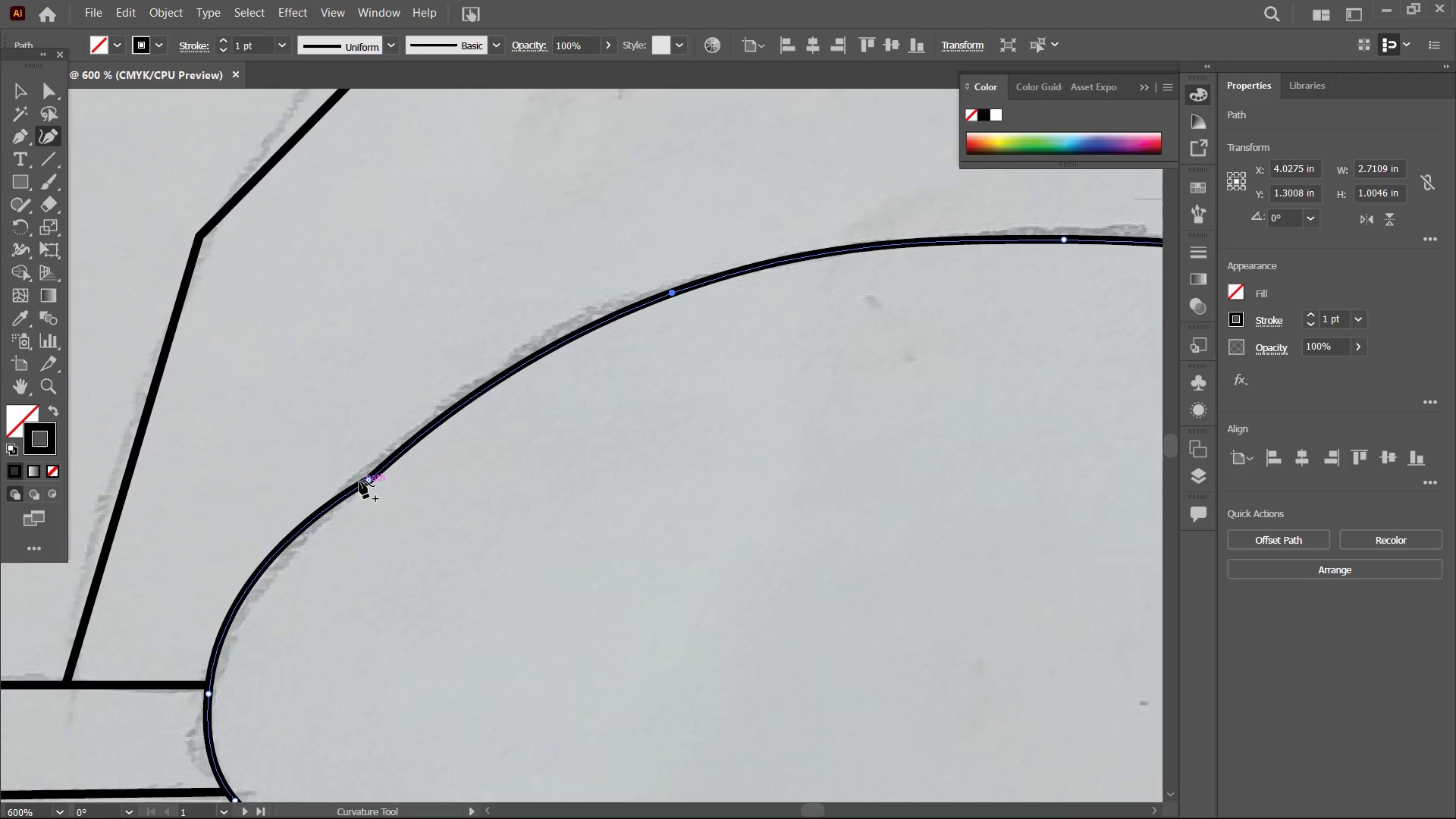 
left_click([370, 481])
 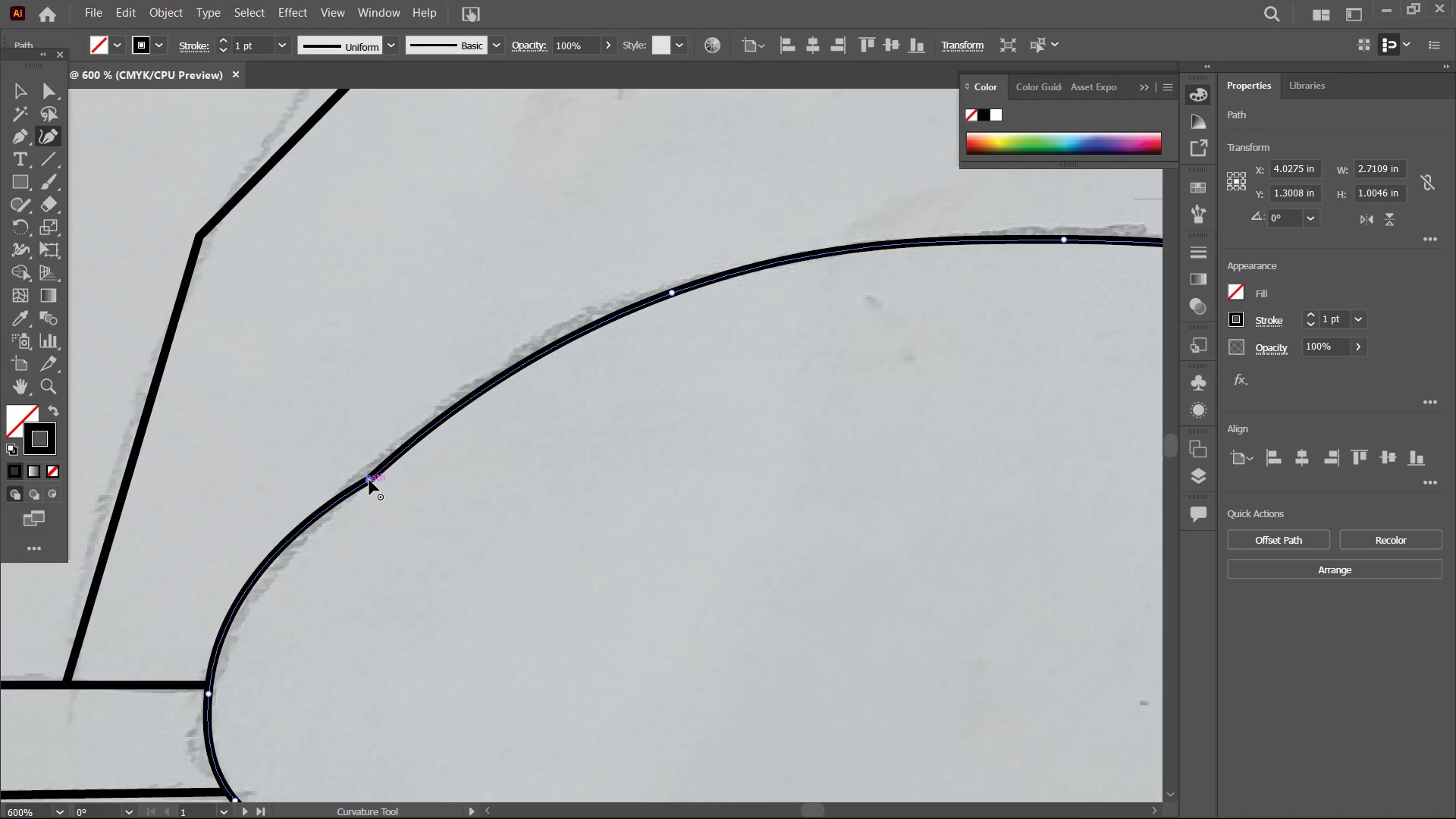 
key(Backspace)
 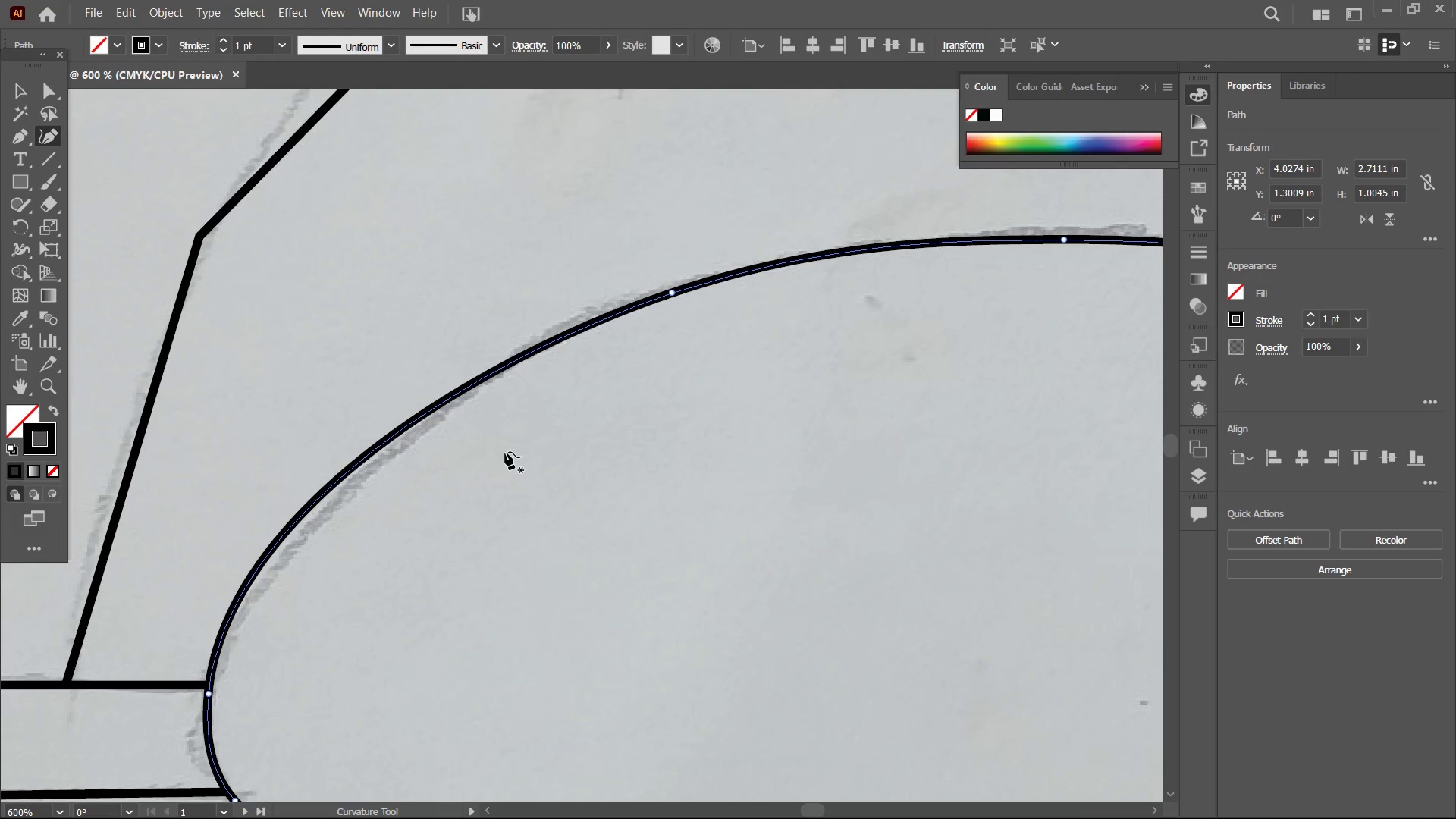 
key(Control+Minus)
 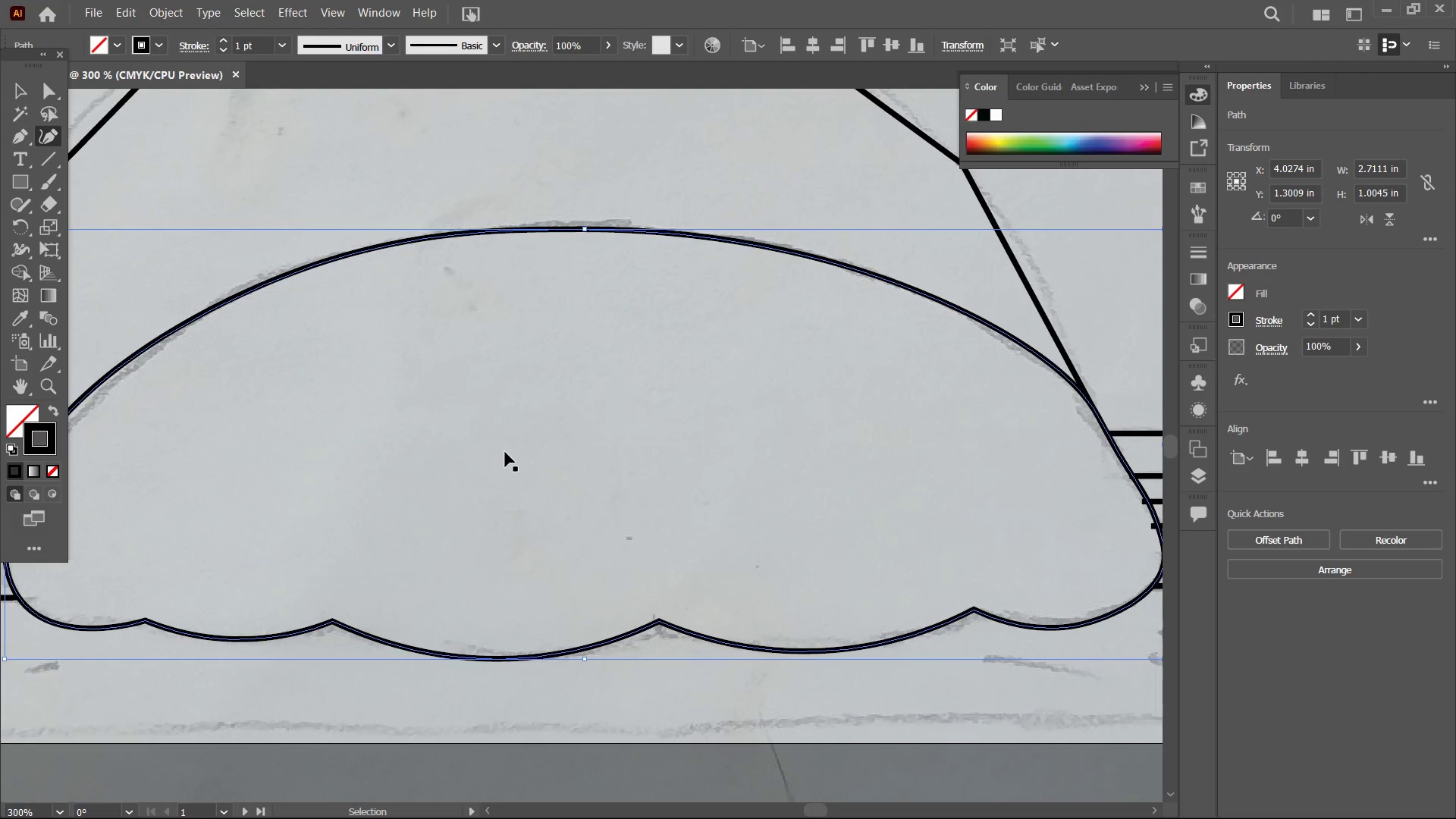 
key(Control+Minus)
 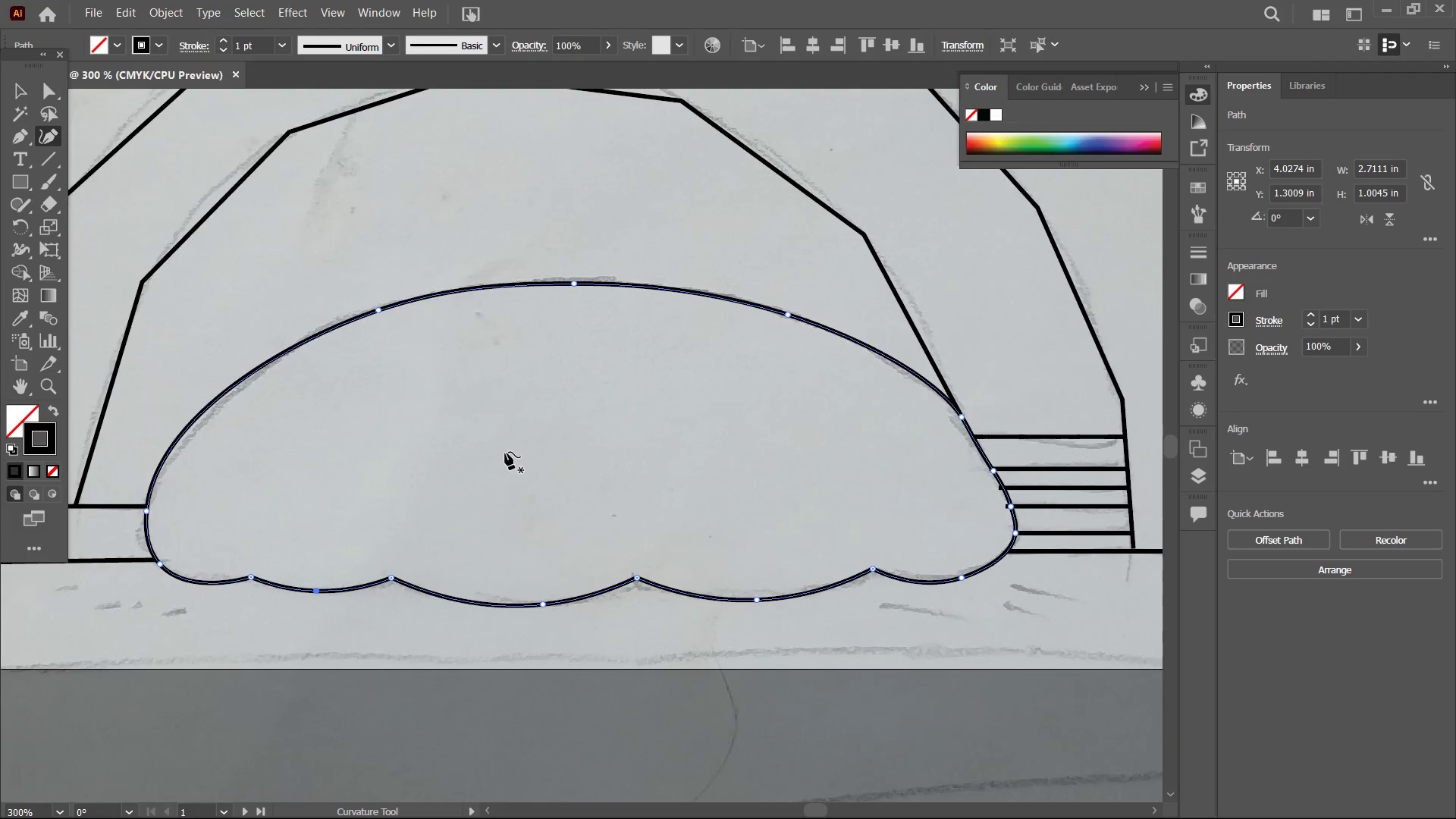 
hold_key(key=Space, duration=1.5)
 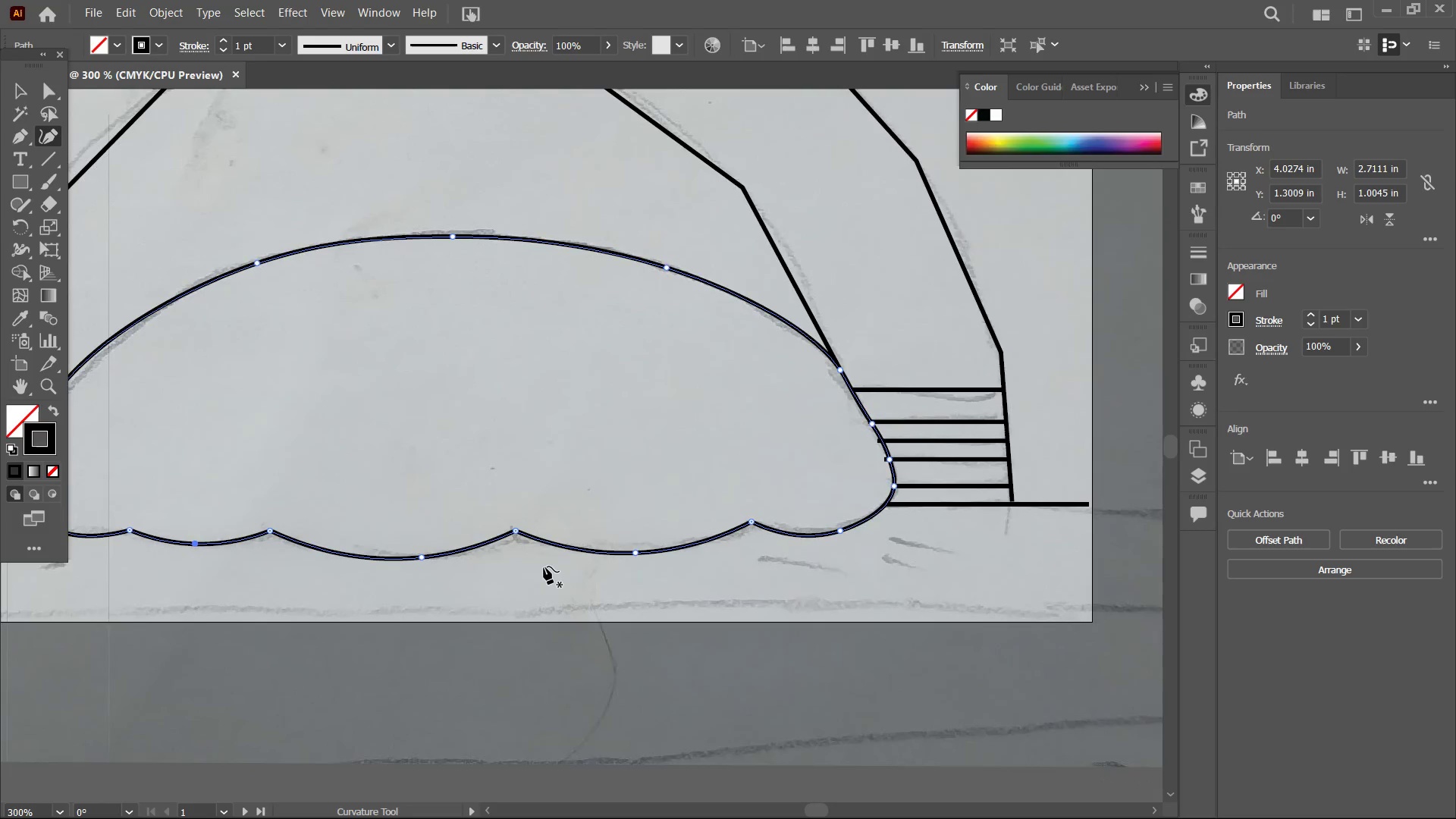 
left_click_drag(start_coordinate=[665, 613], to_coordinate=[544, 566])
 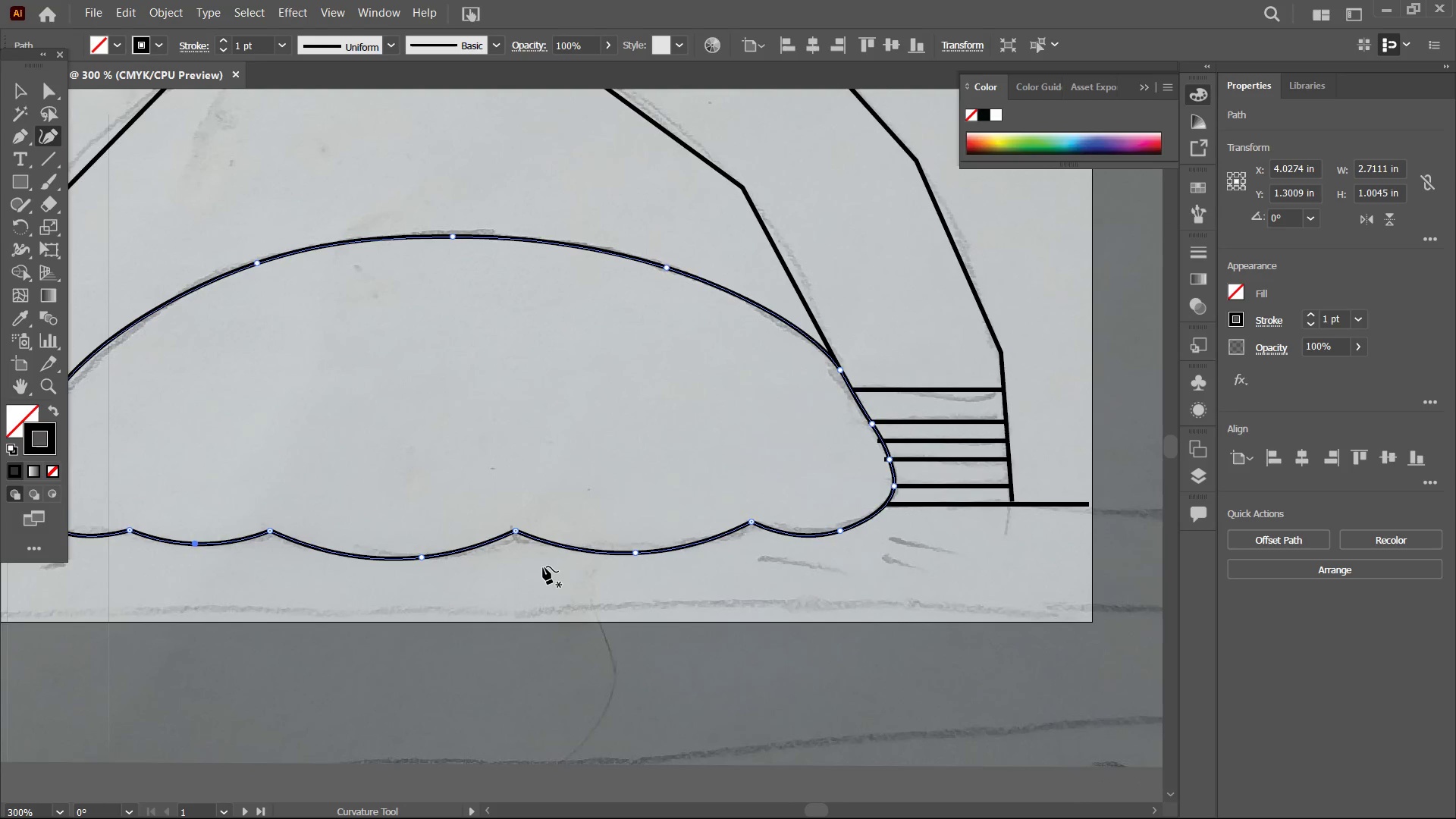 
hold_key(key=Space, duration=0.61)
 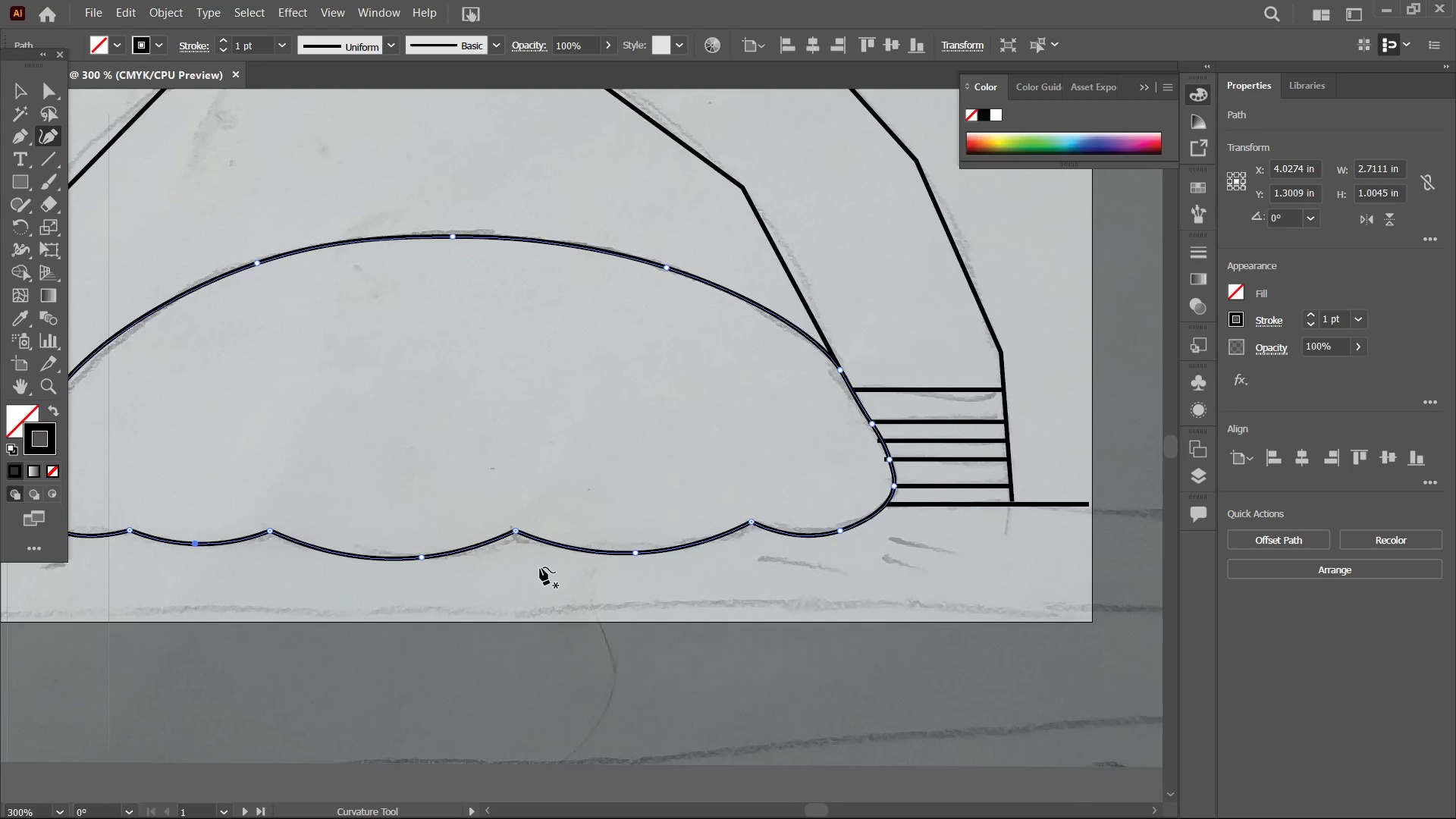 
wait(9.86)
 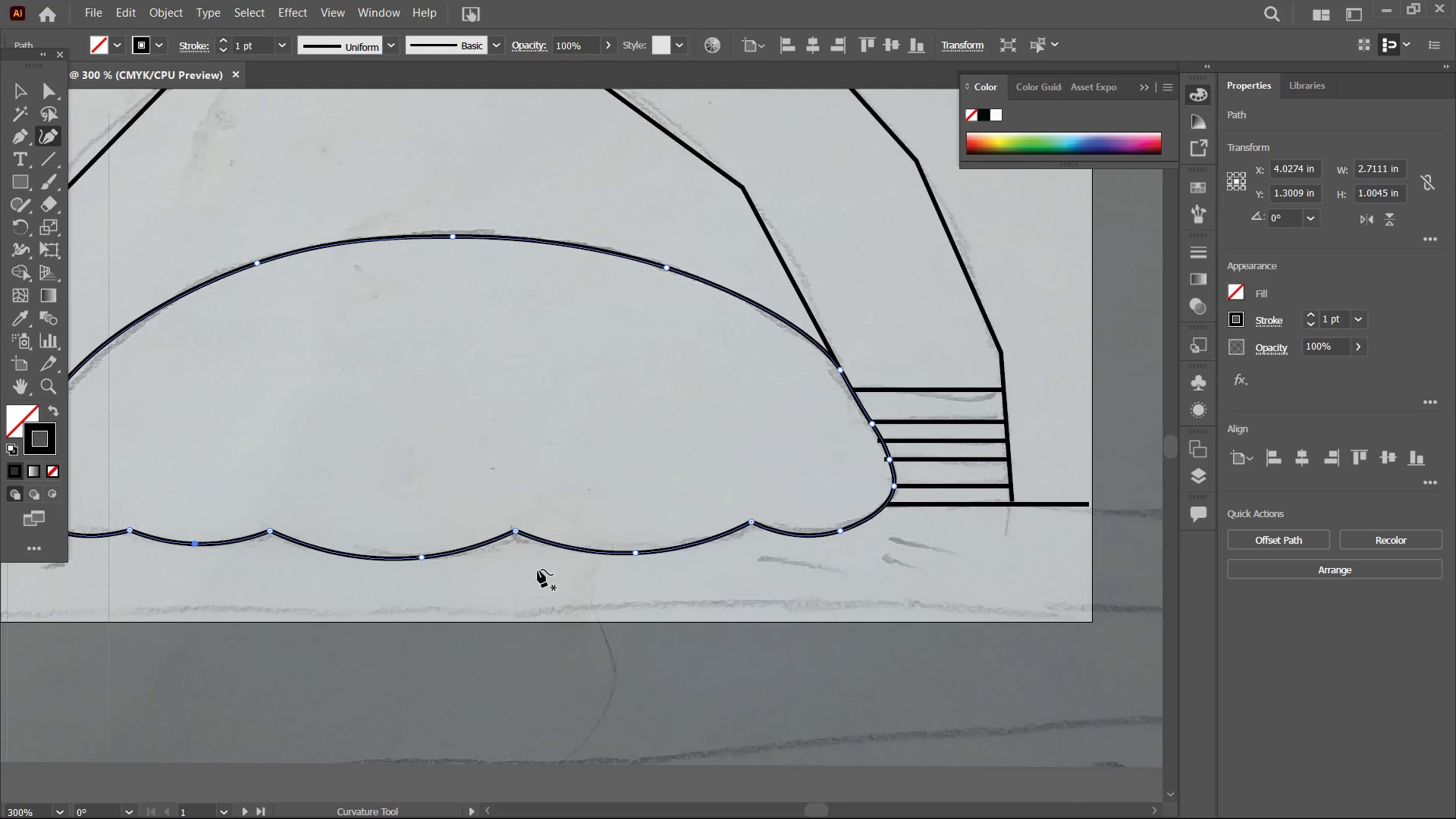 
scroll: coordinate [695, 395], scroll_direction: up, amount: 7.0
 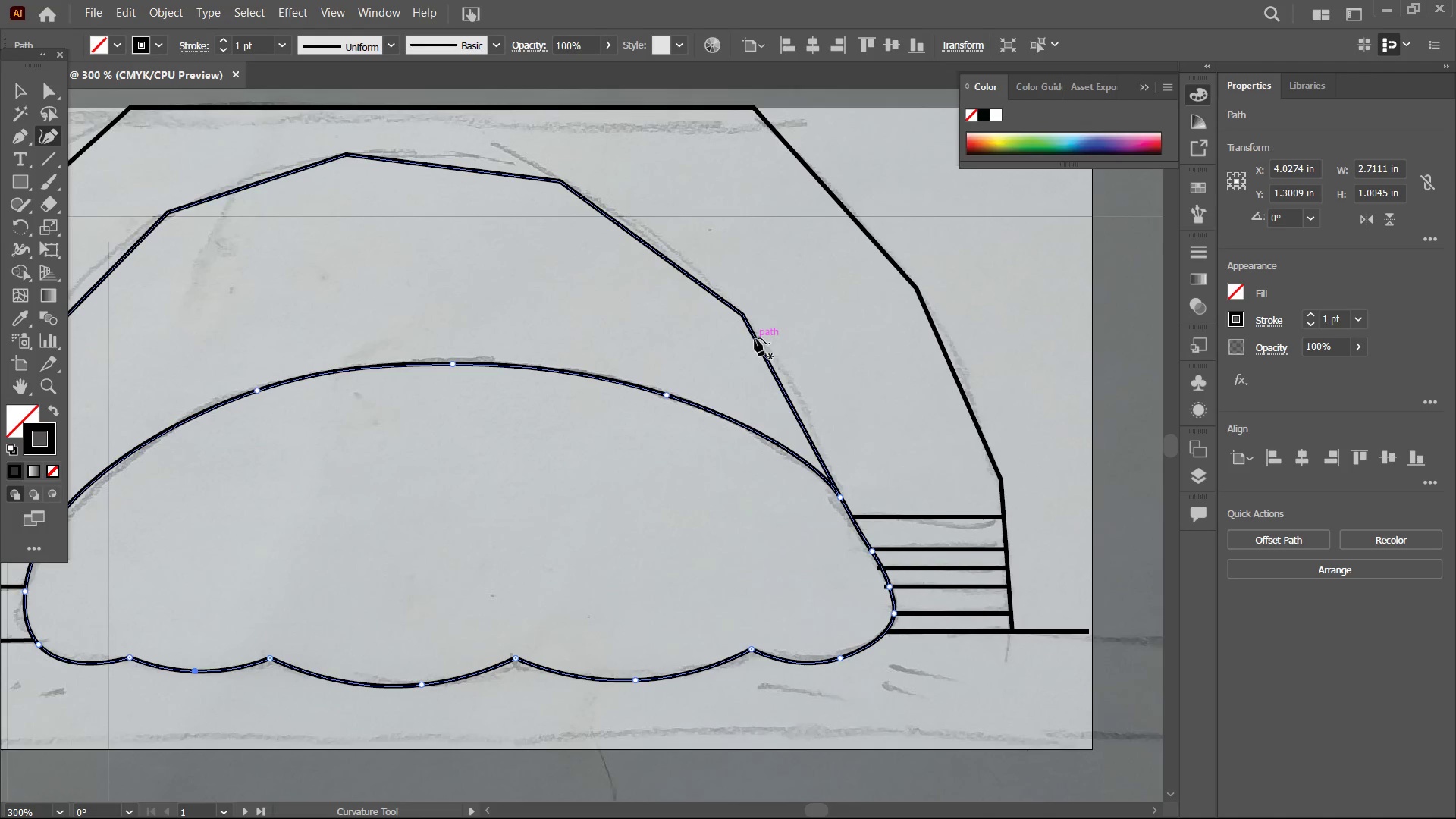 
left_click([754, 339])
 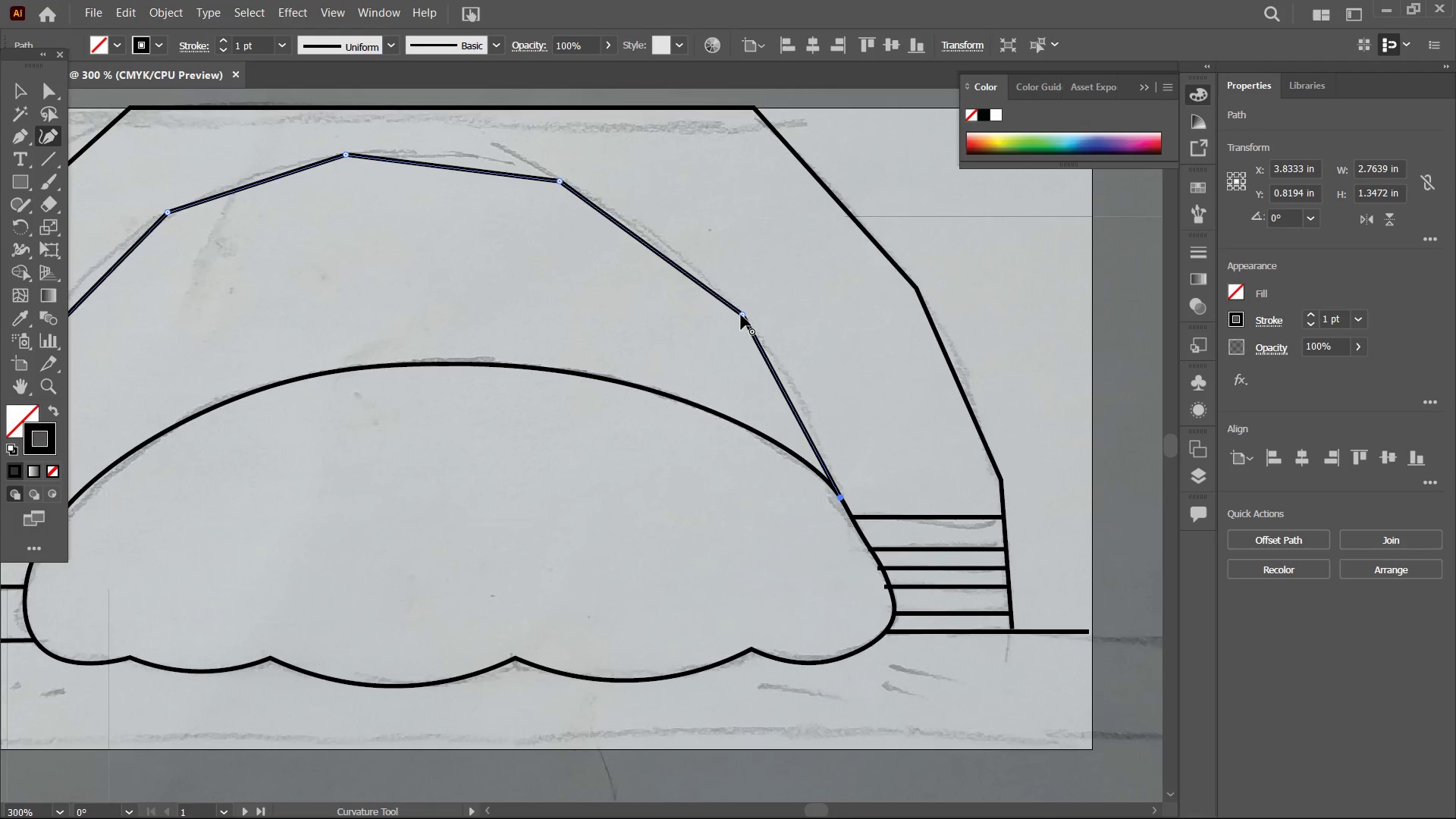 
double_click([741, 315])
 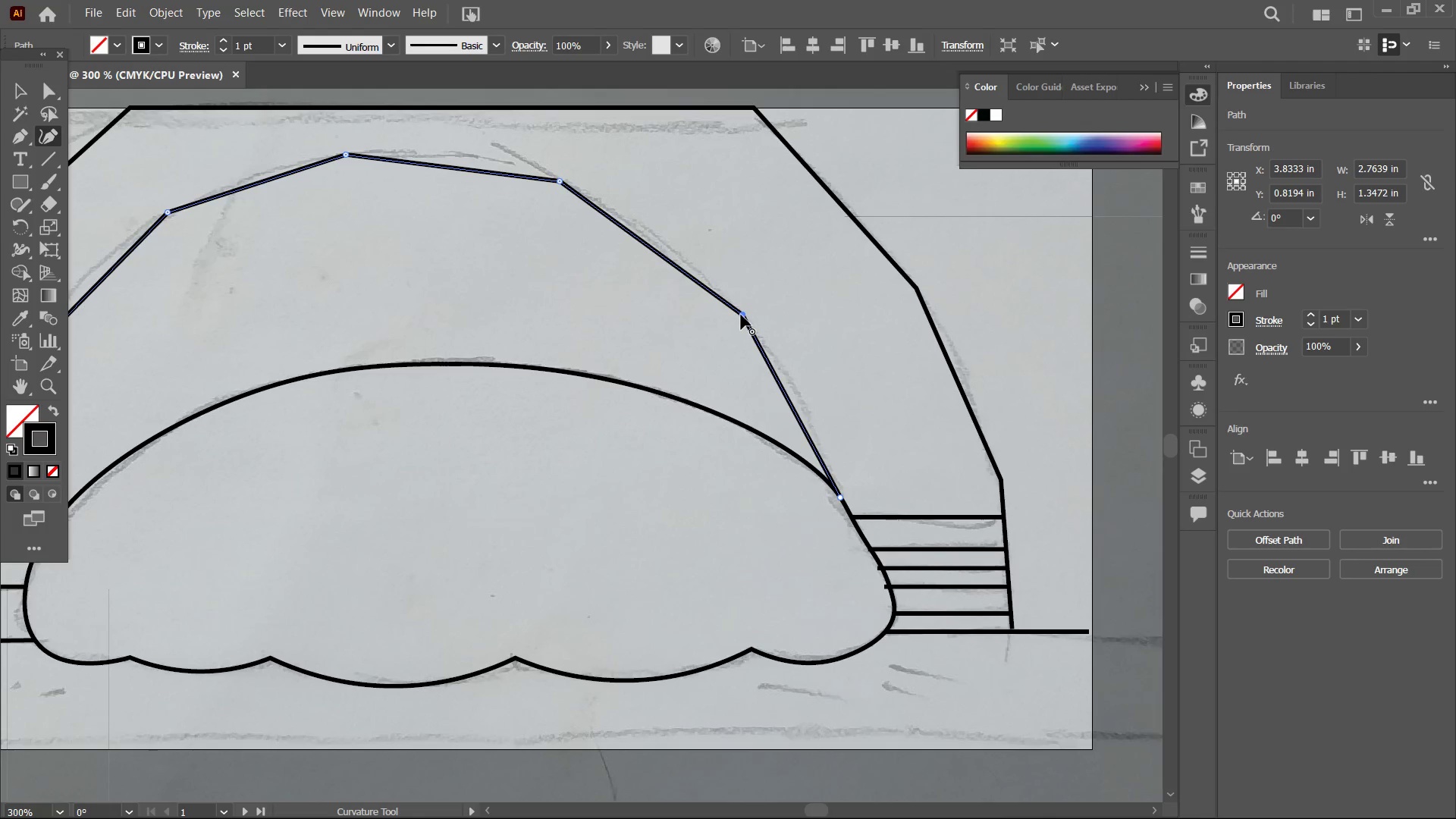 
key(Backspace)
 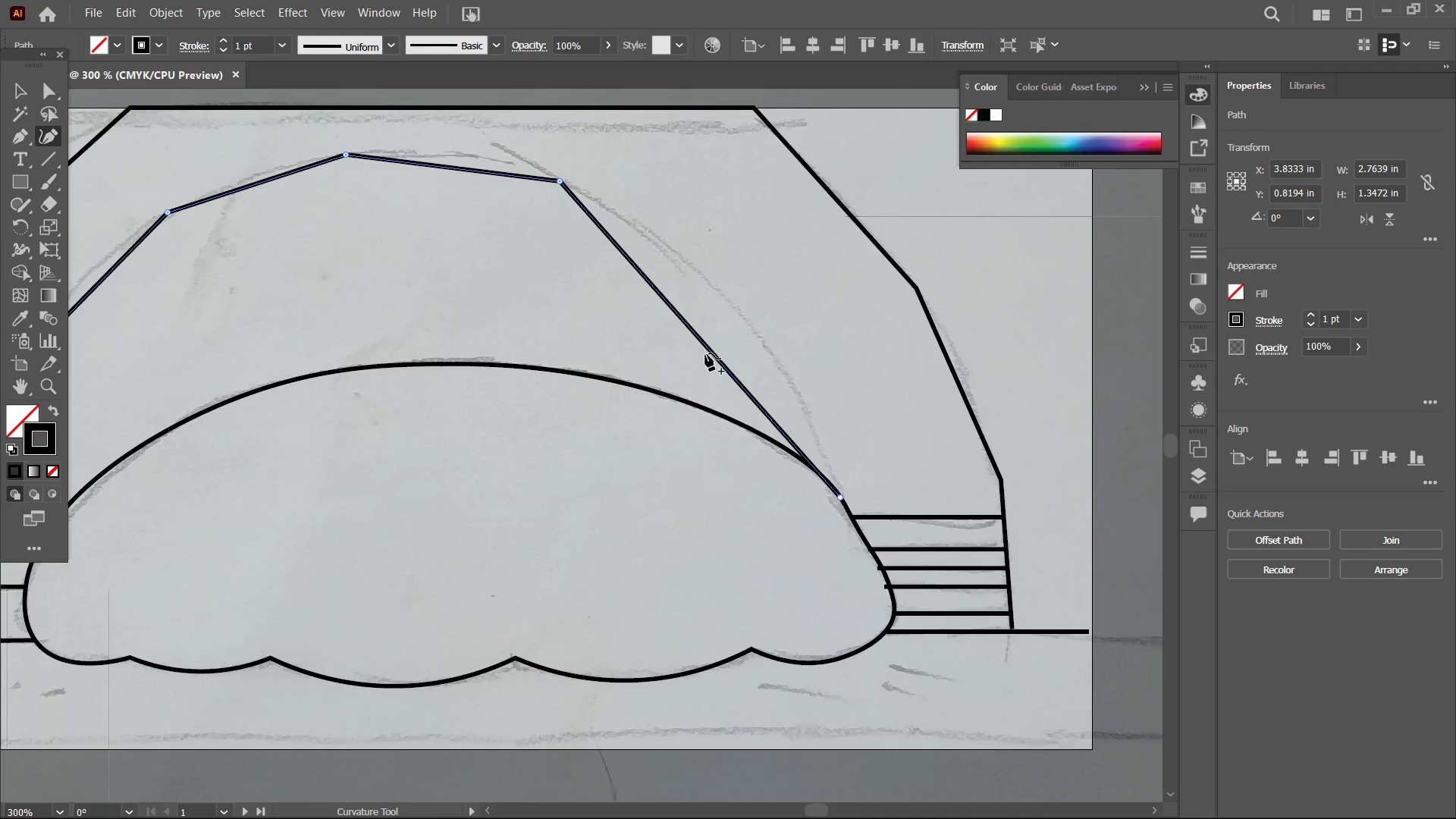 
left_click_drag(start_coordinate=[707, 349], to_coordinate=[747, 325])
 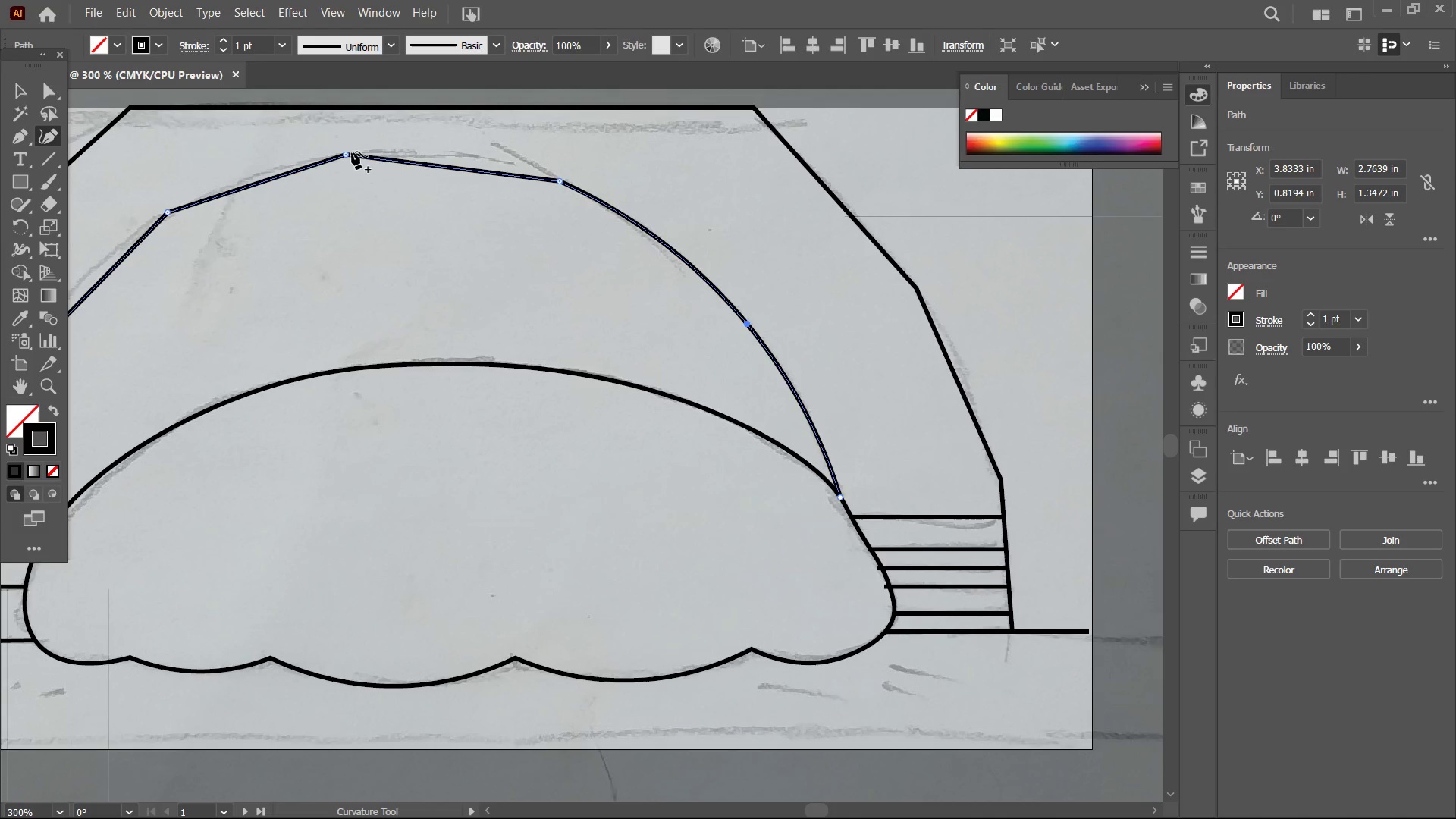 
left_click([344, 154])
 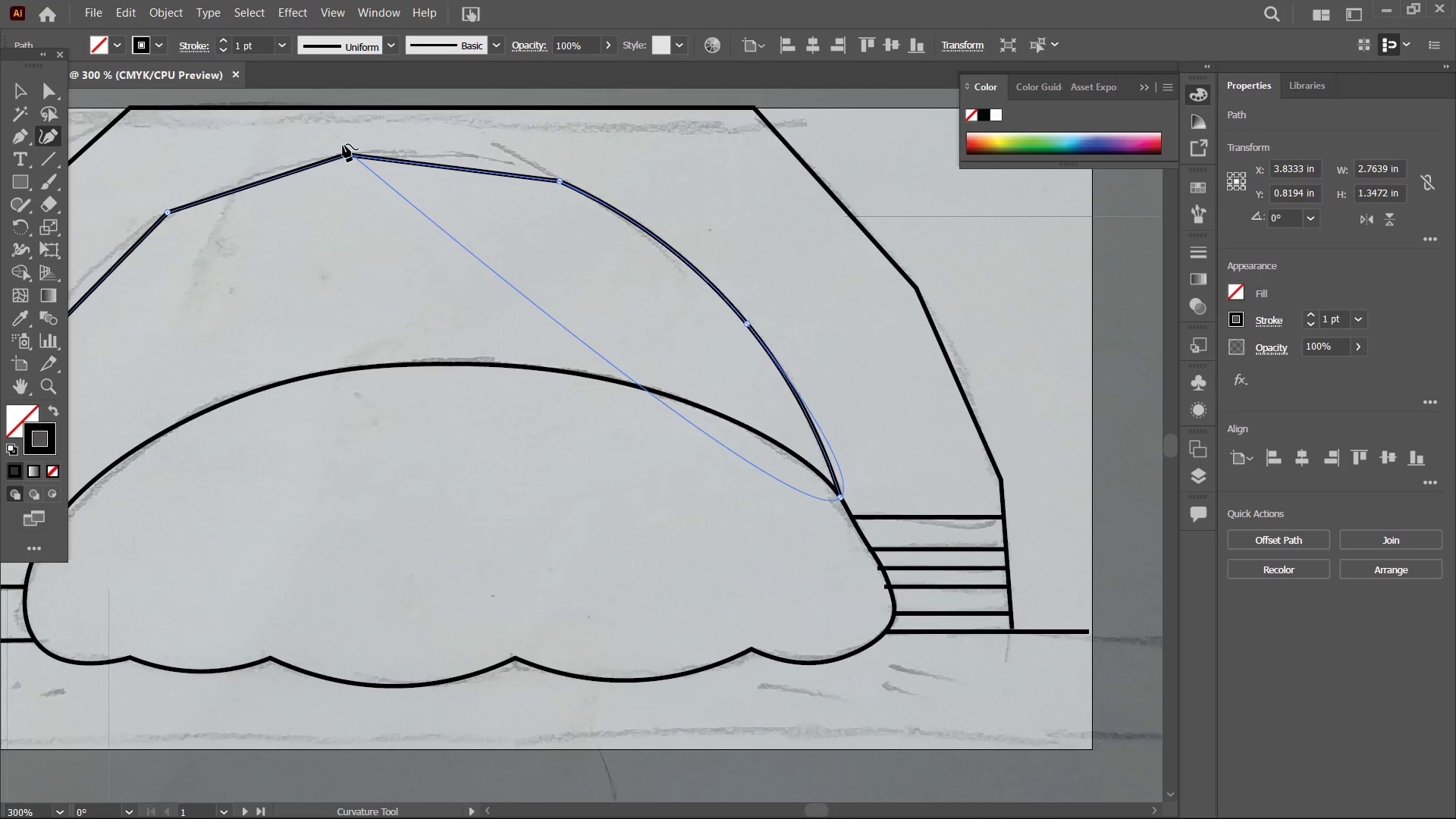 
key(Backspace)
 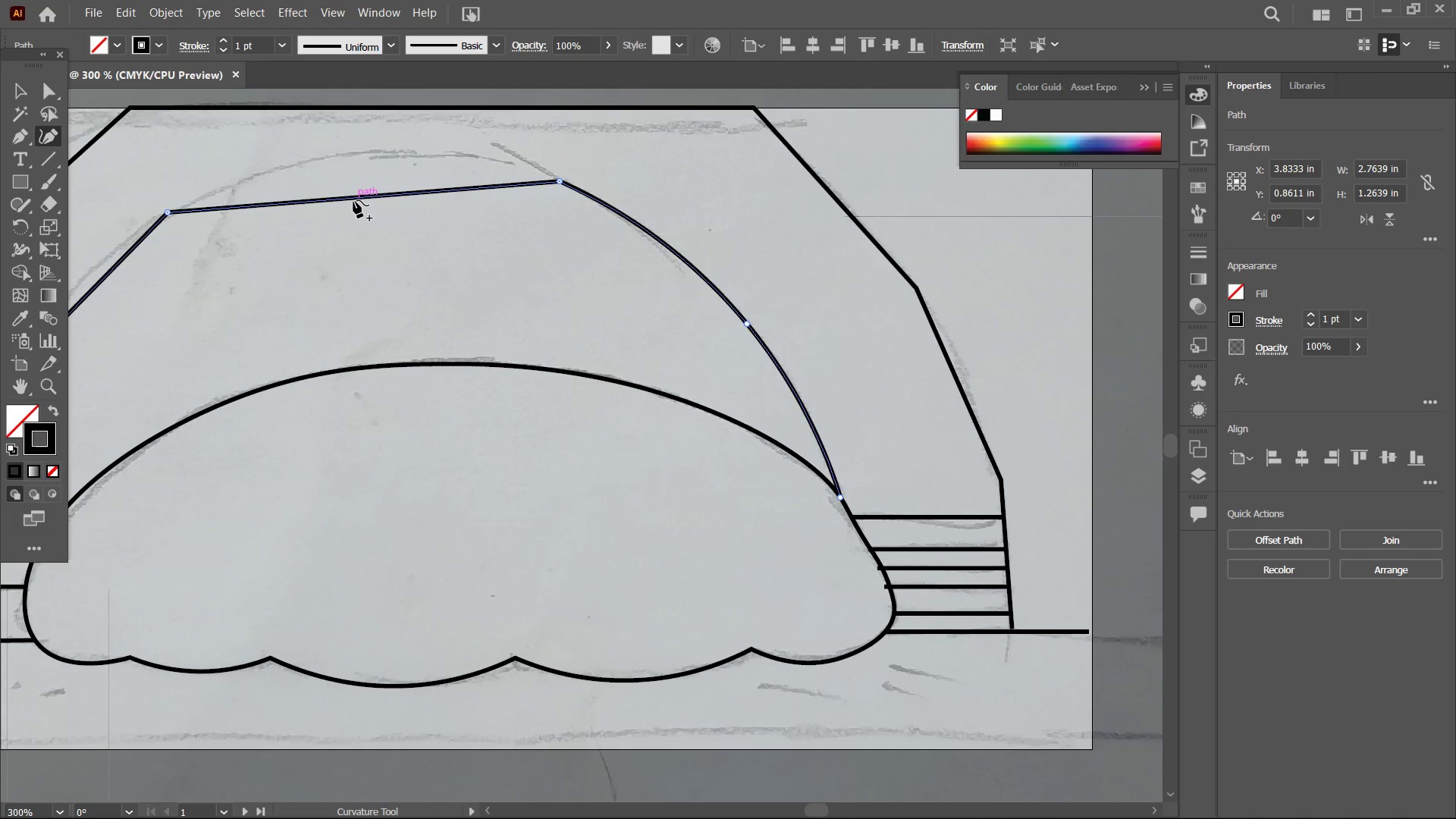 
left_click_drag(start_coordinate=[350, 199], to_coordinate=[353, 156])
 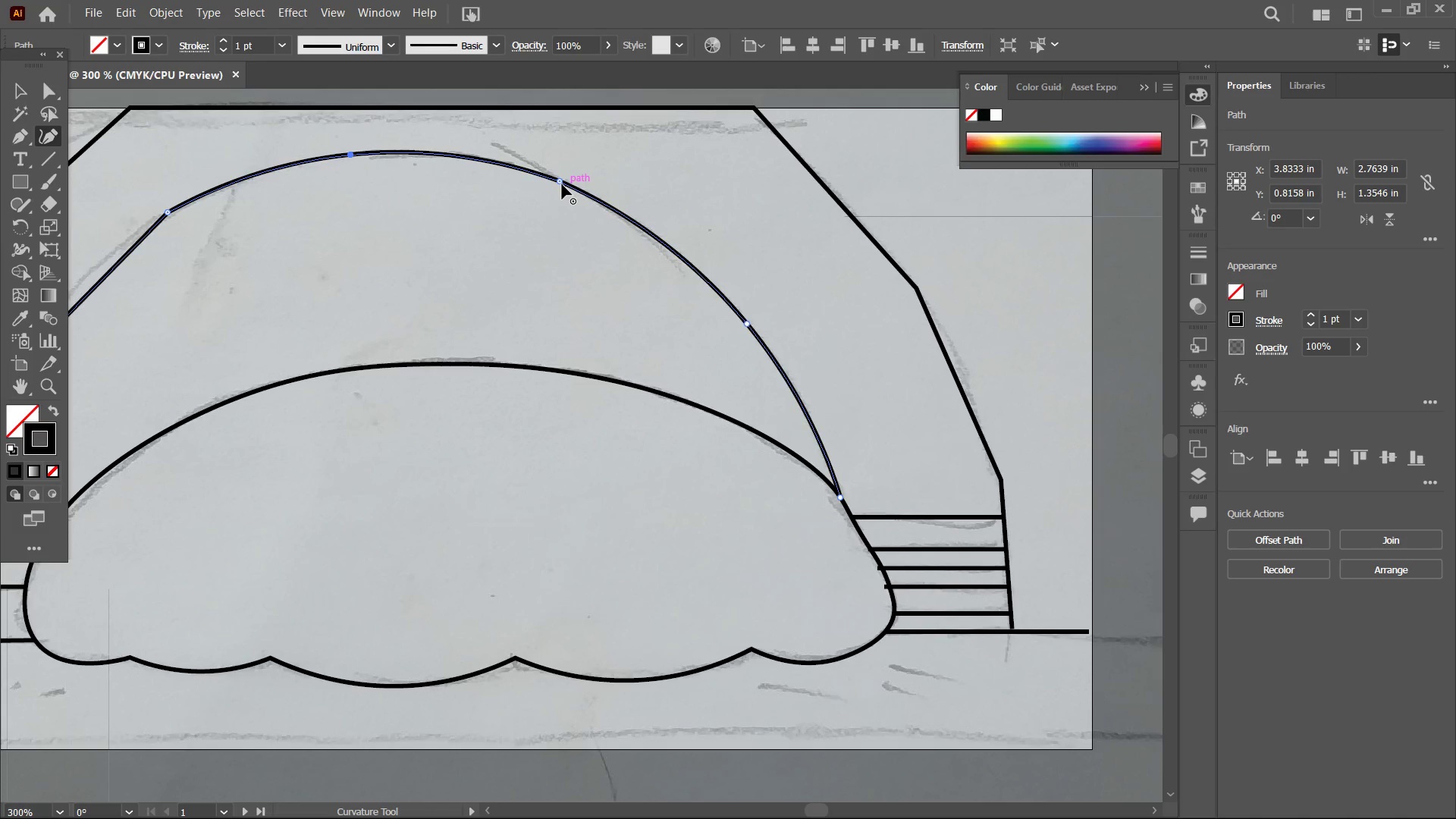 
left_click([562, 184])
 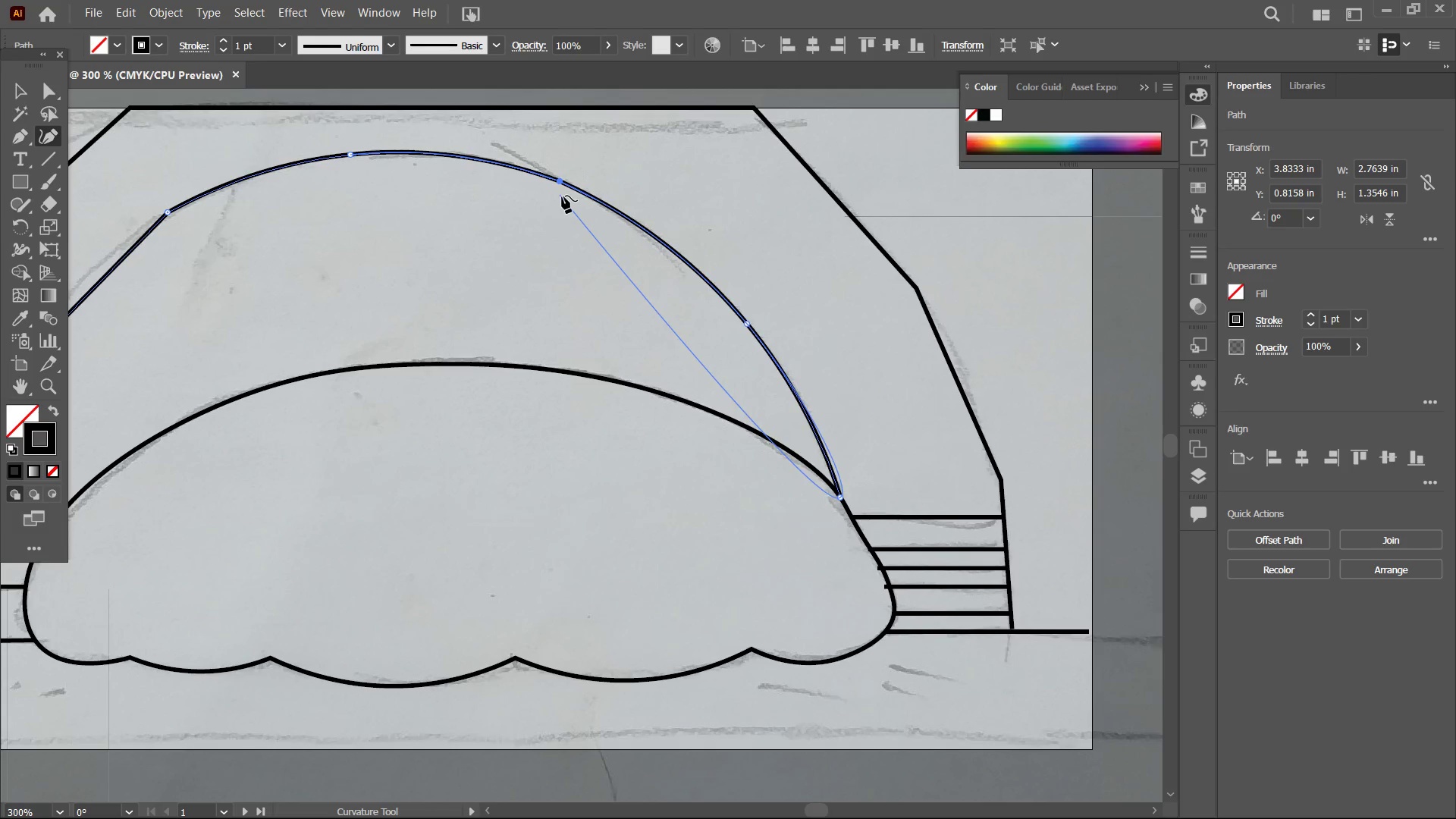 
key(Backspace)
 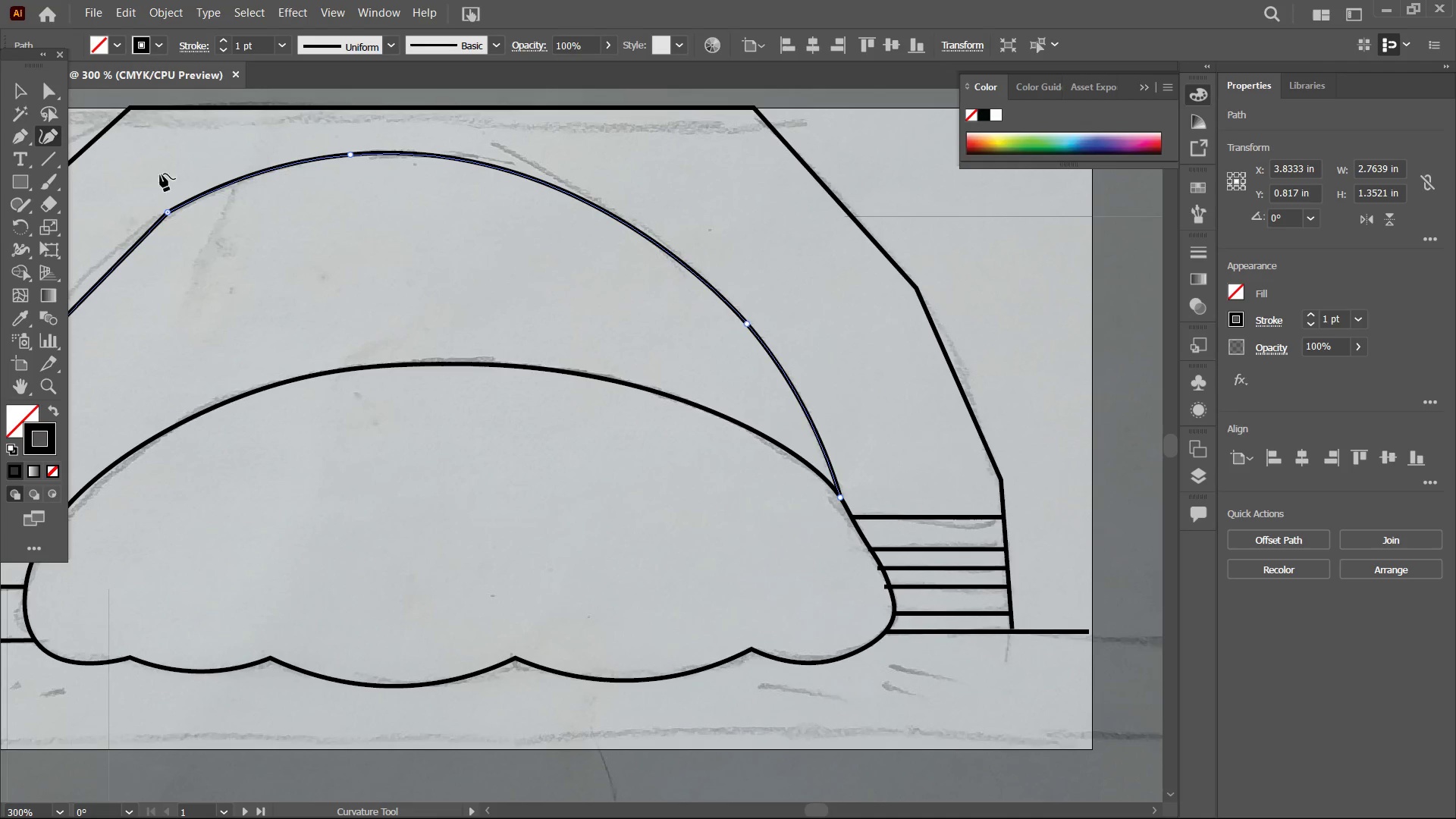 
left_click([165, 213])
 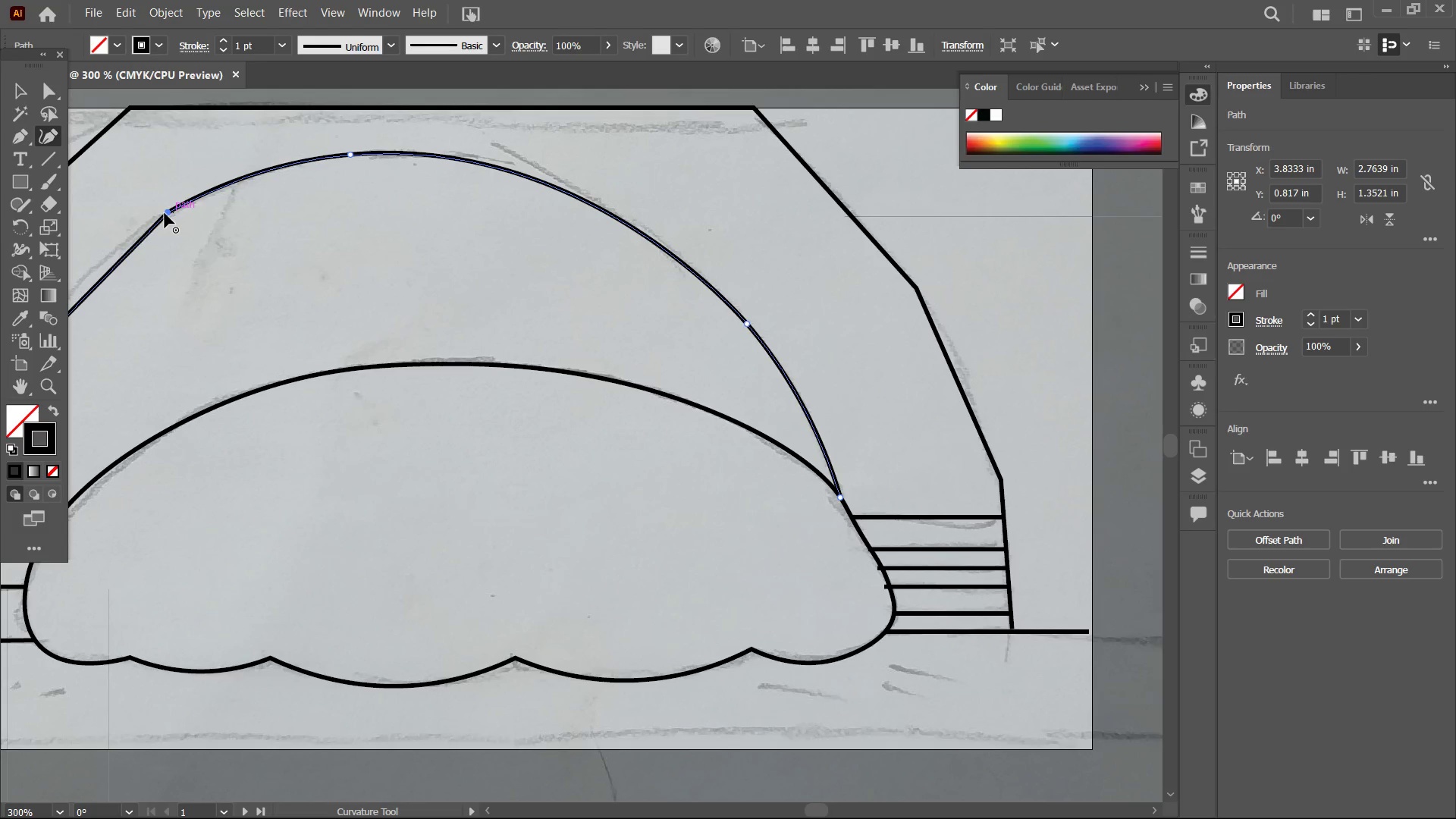 
key(Backspace)
 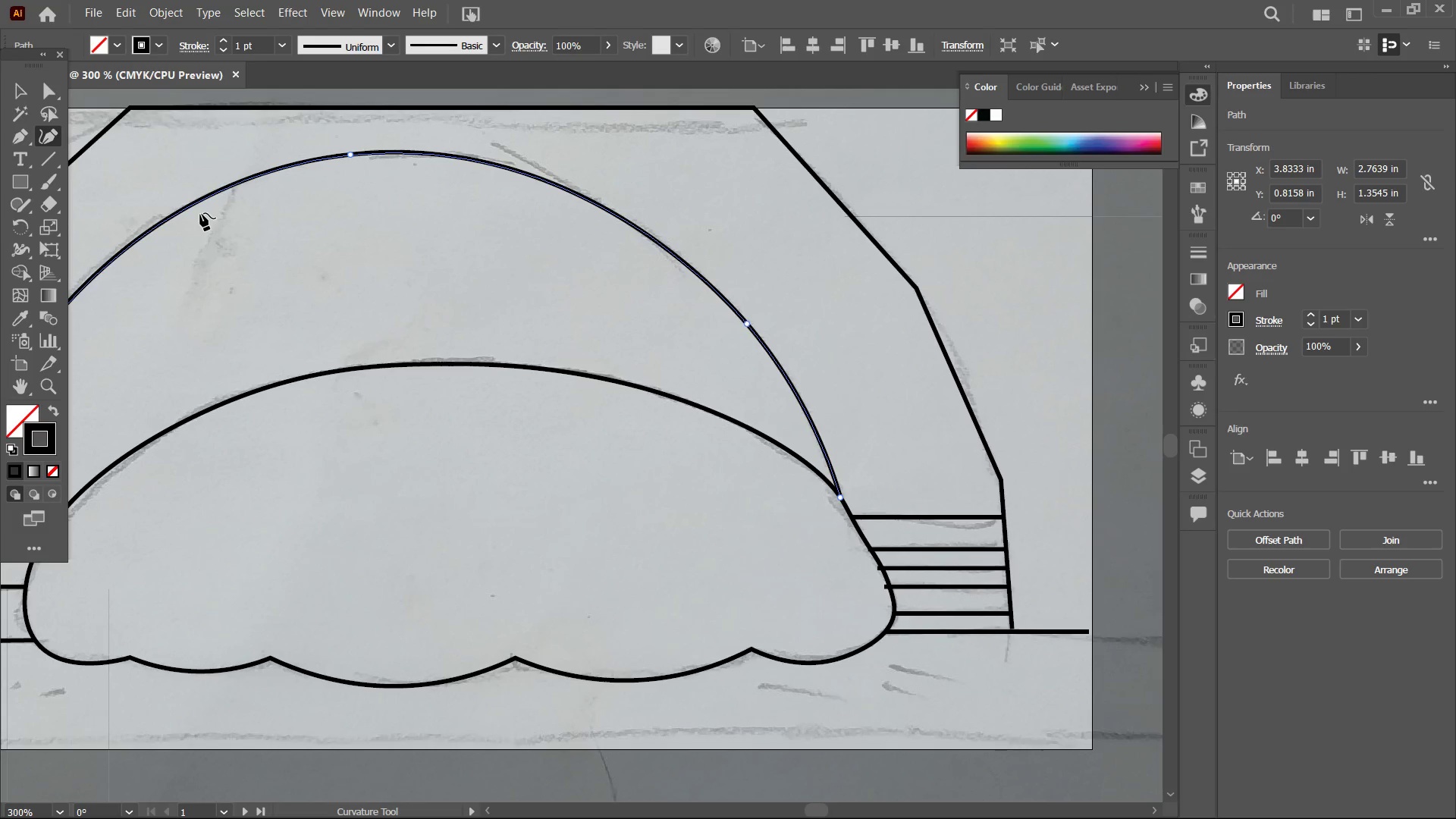 
hold_key(key=Space, duration=0.77)
 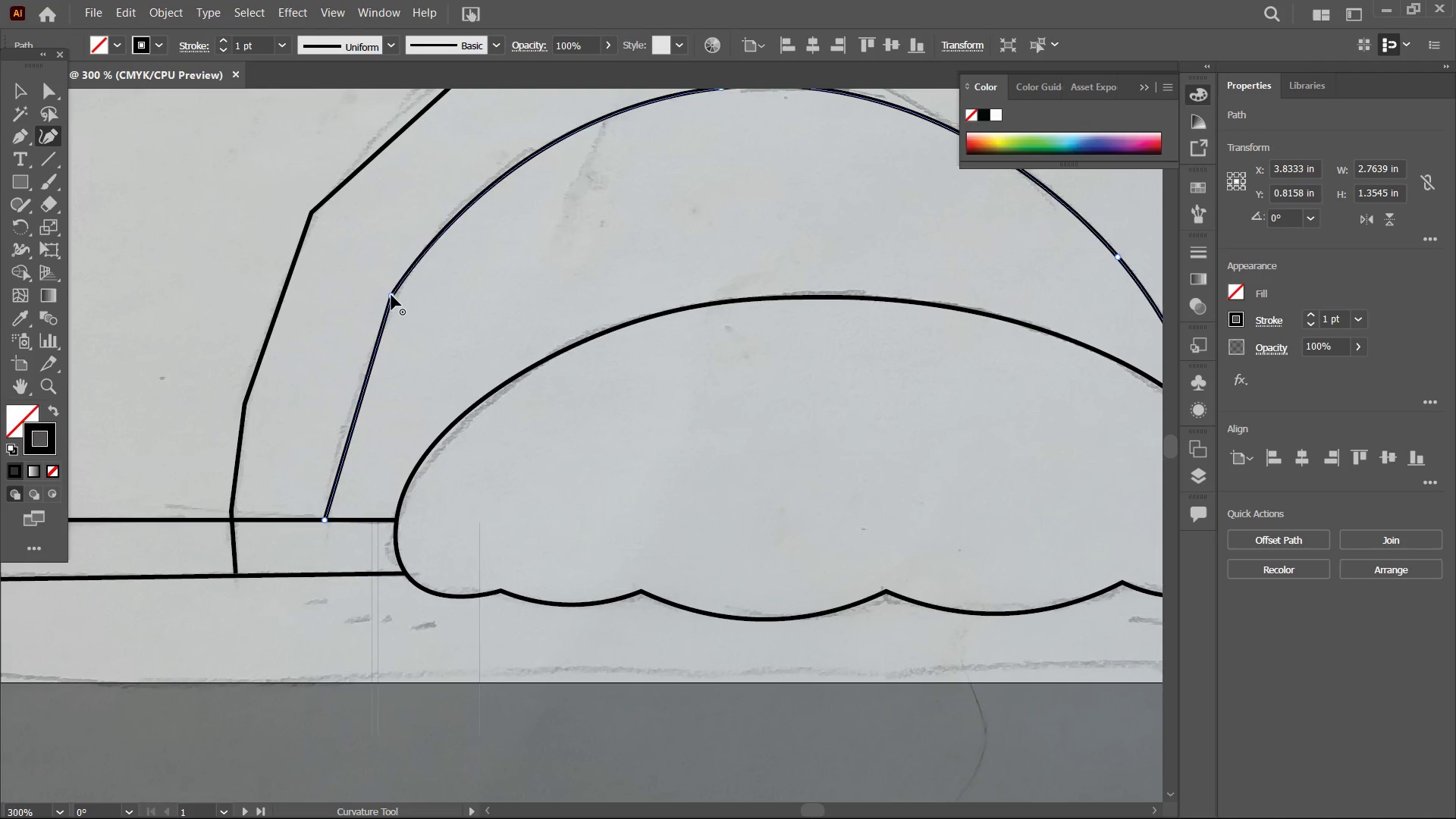 
left_click_drag(start_coordinate=[257, 388], to_coordinate=[628, 322])
 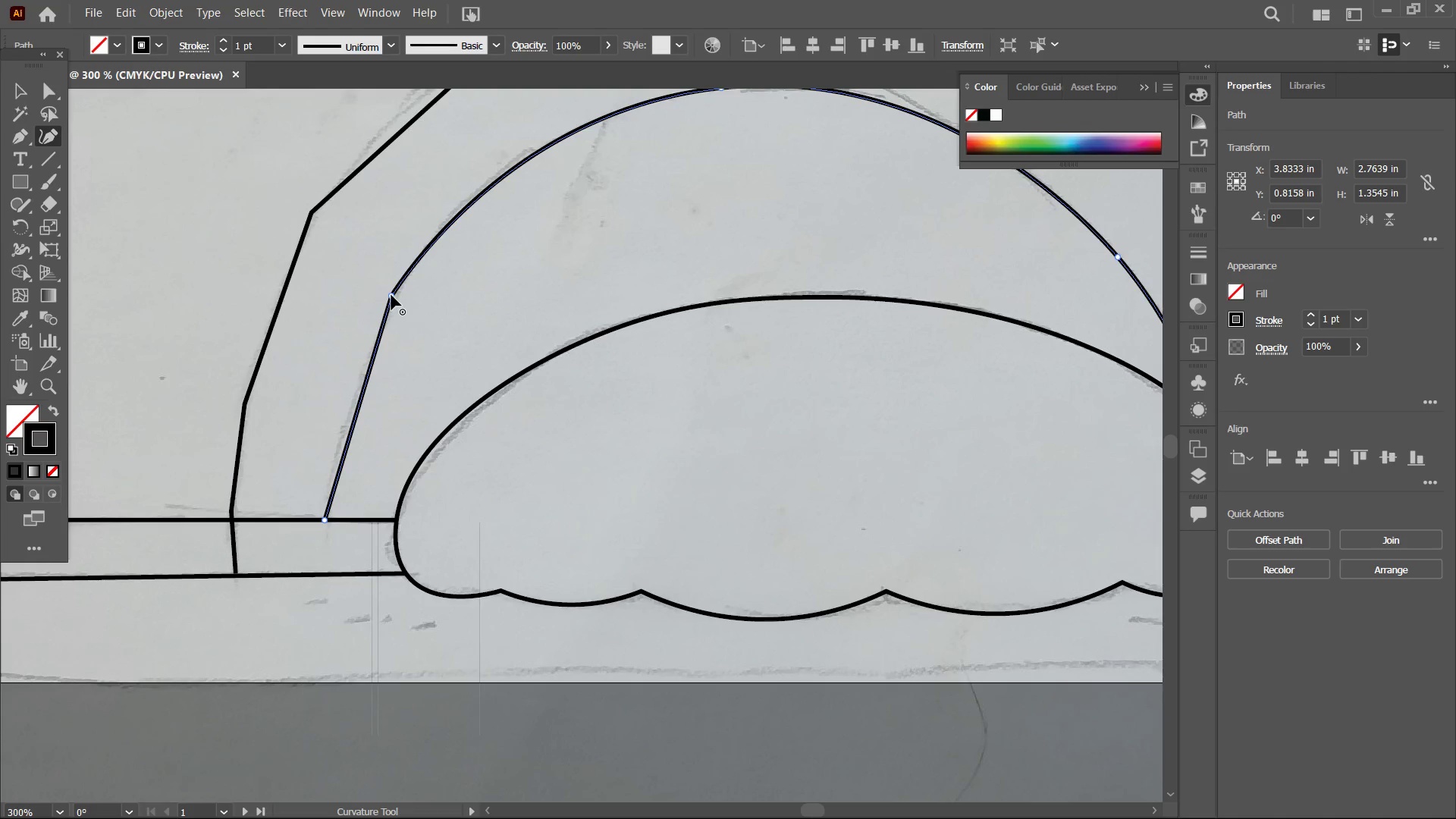 
left_click([391, 295])
 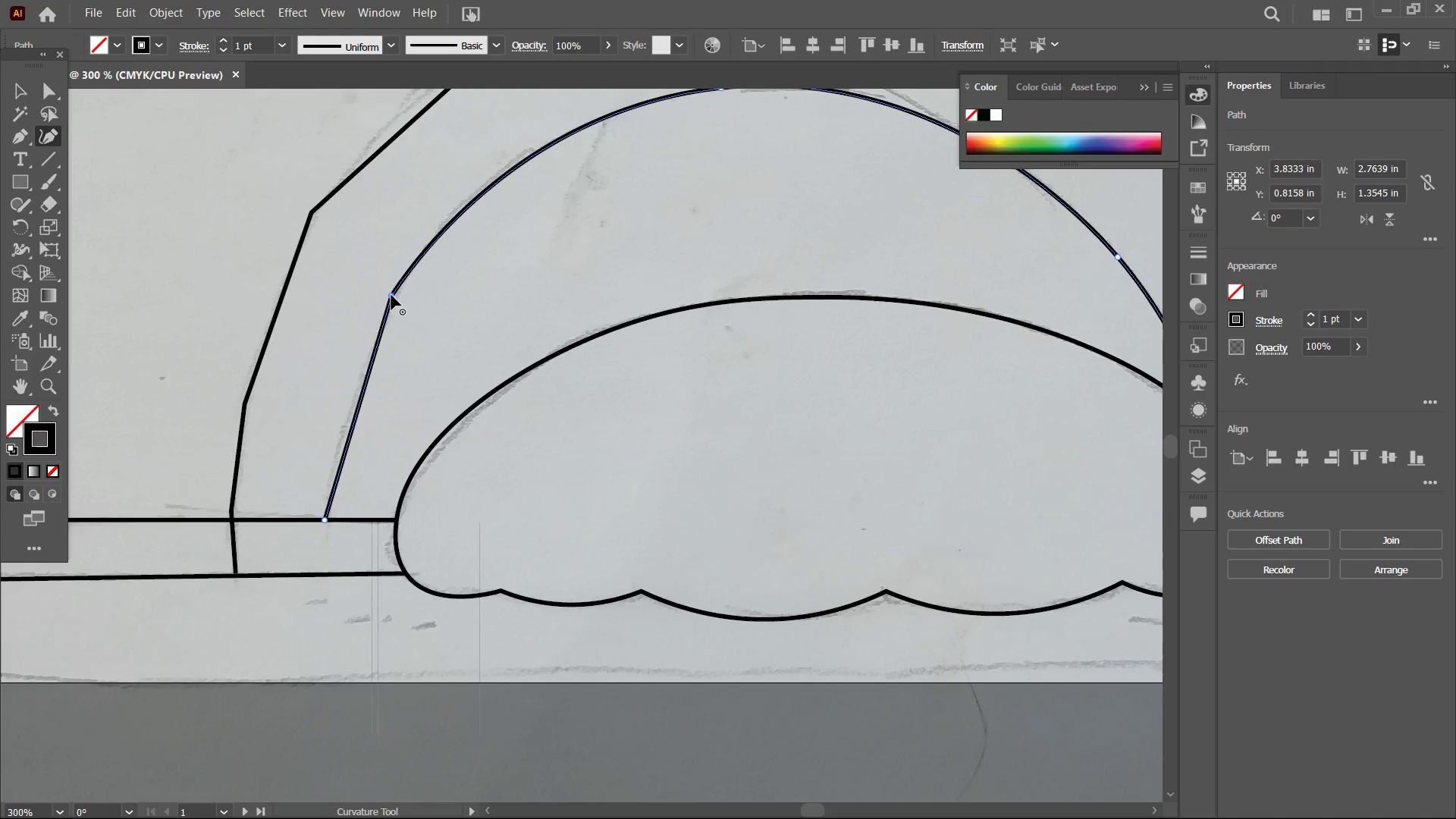 
key(Backspace)
 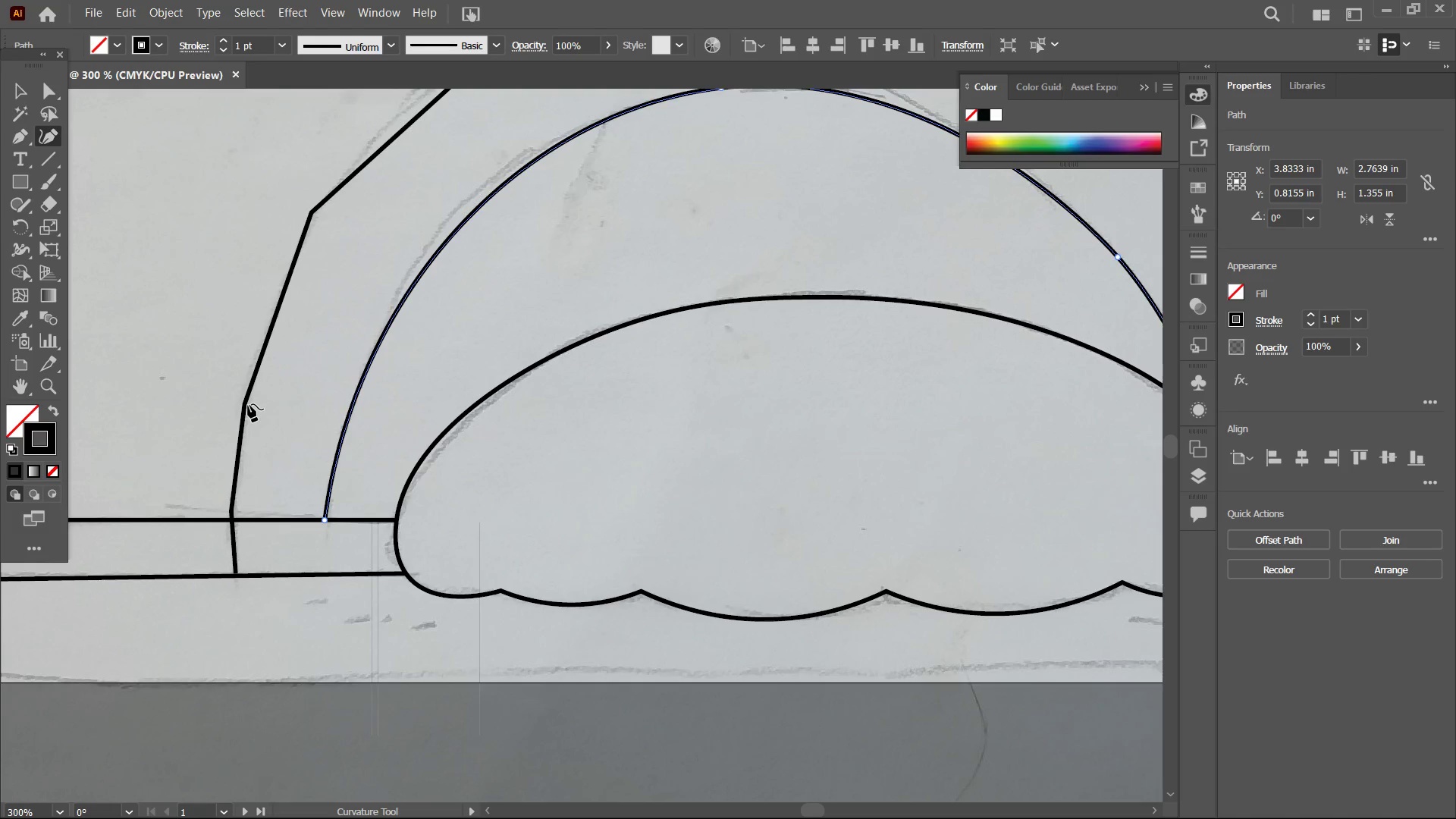 
left_click([246, 404])
 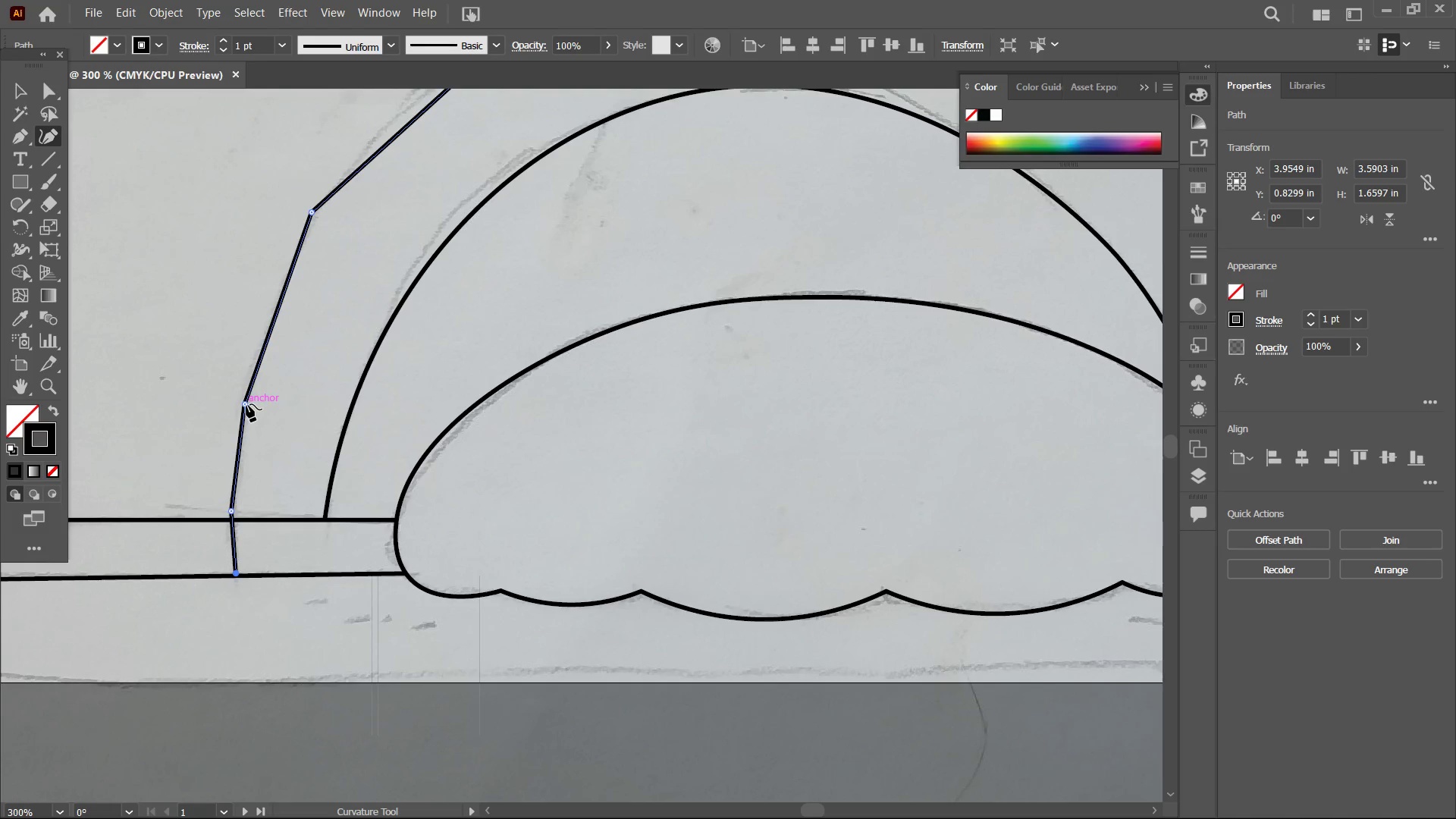 
double_click([246, 404])
 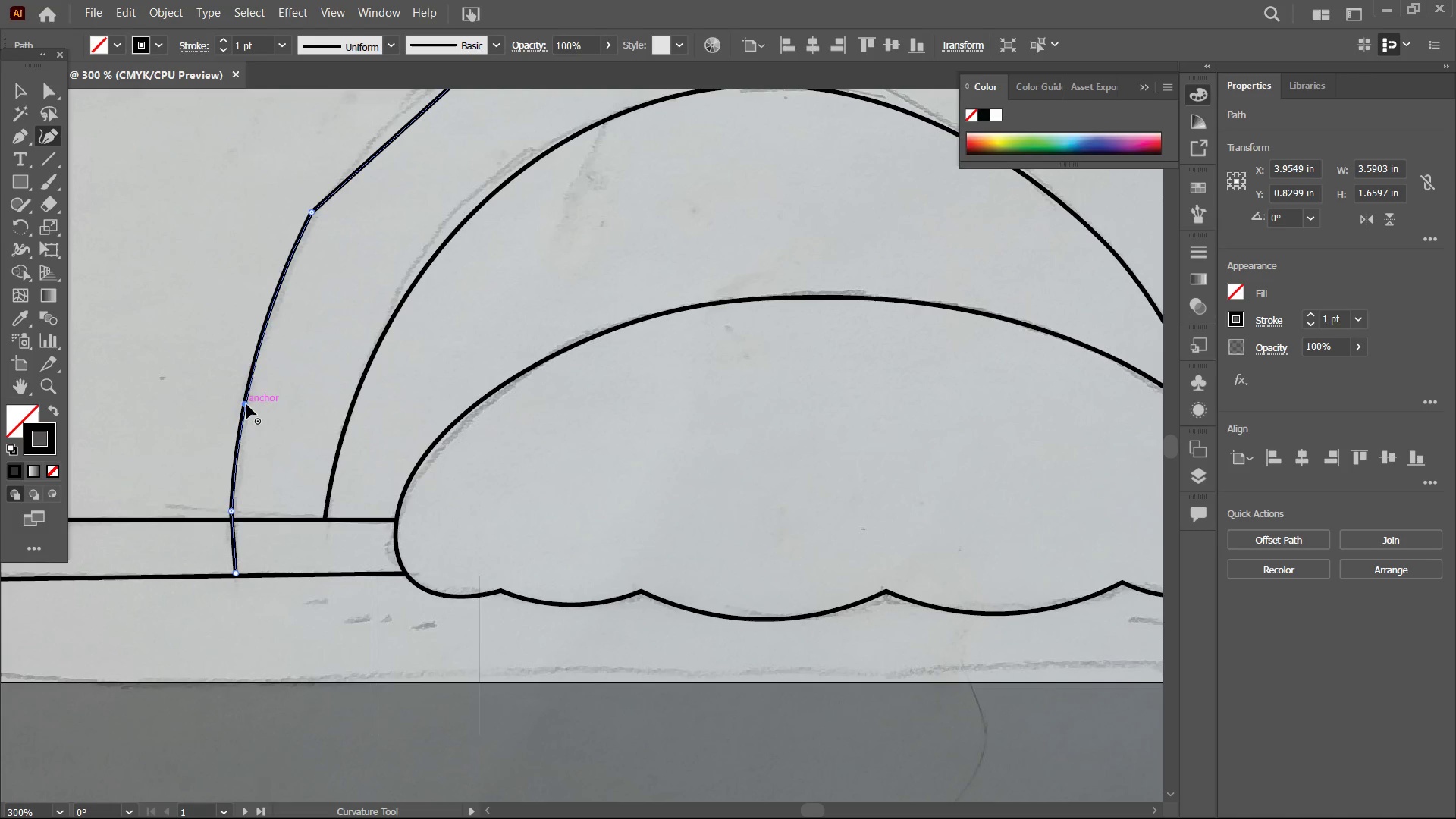 
key(Backspace)
 